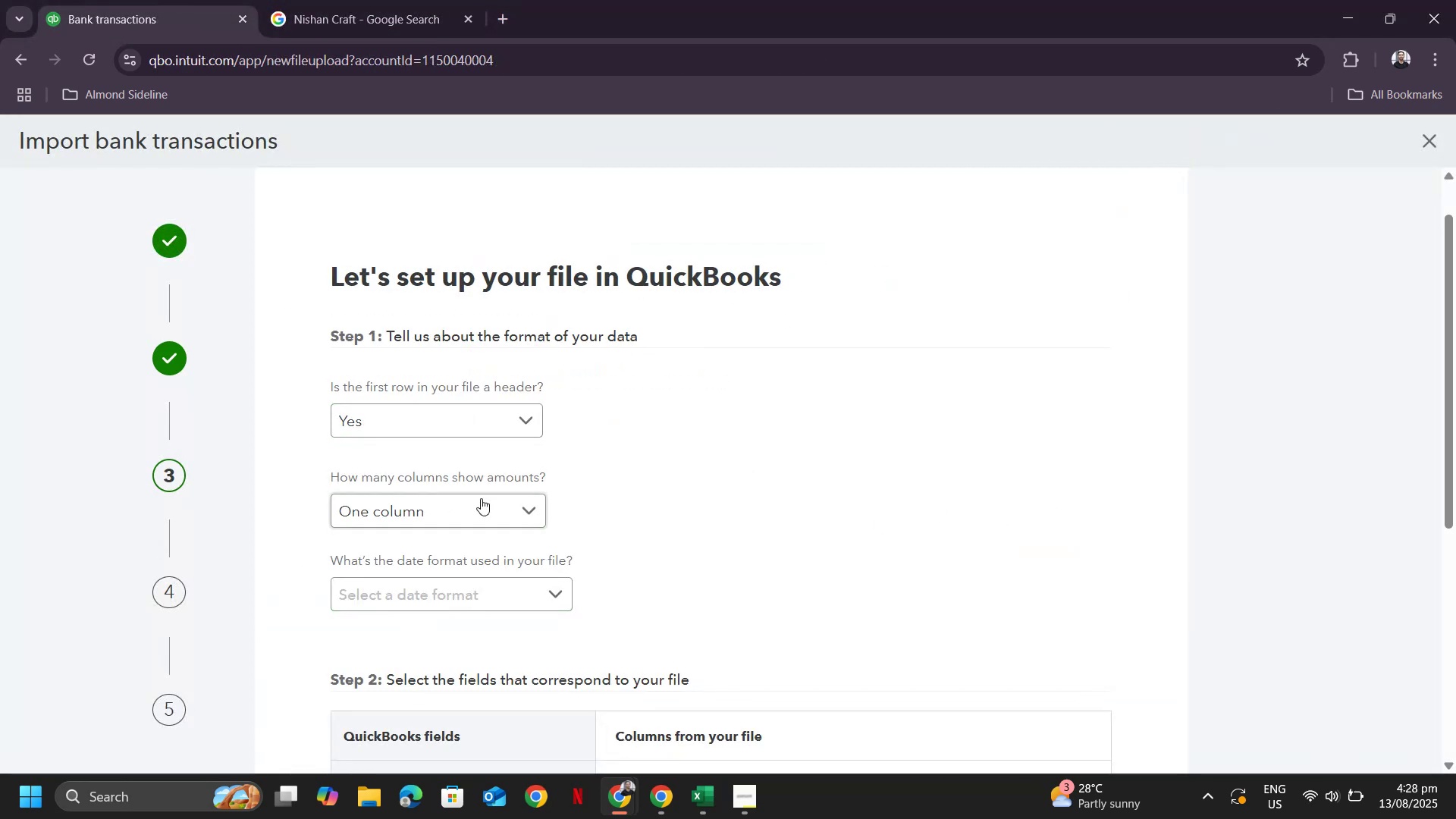 
scroll: coordinate [532, 502], scroll_direction: down, amount: 3.0
 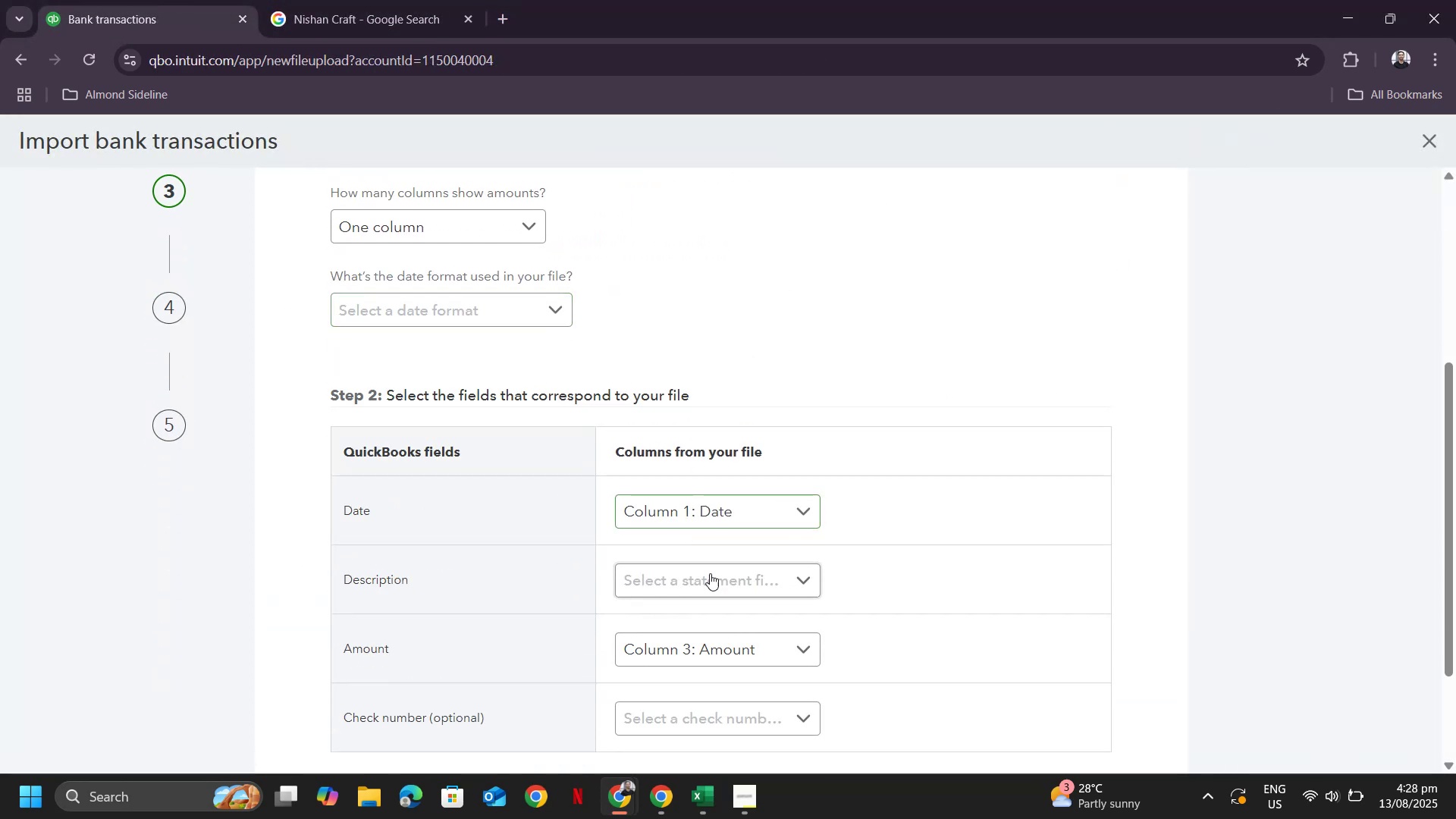 
left_click([711, 576])
 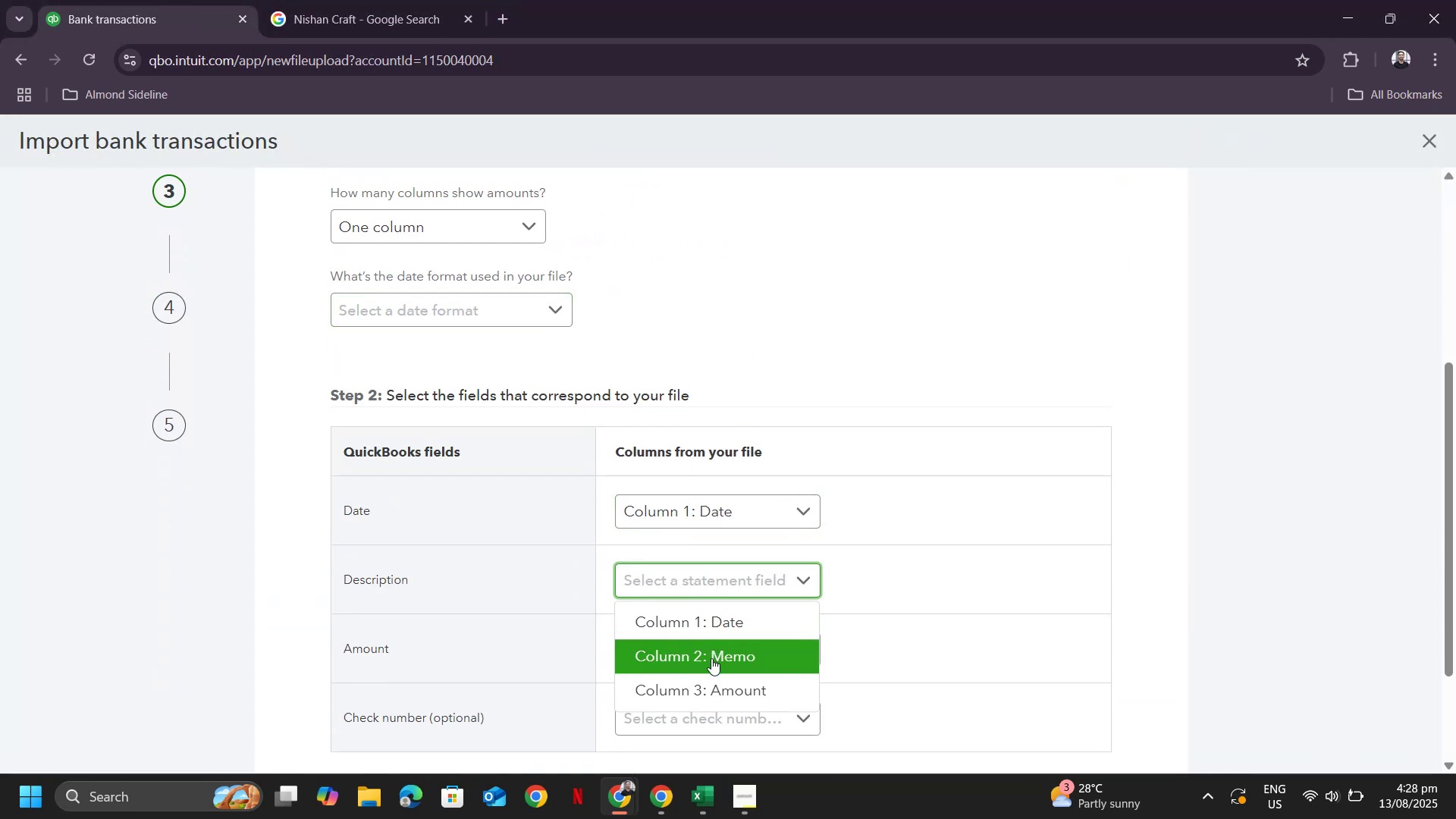 
left_click([711, 658])
 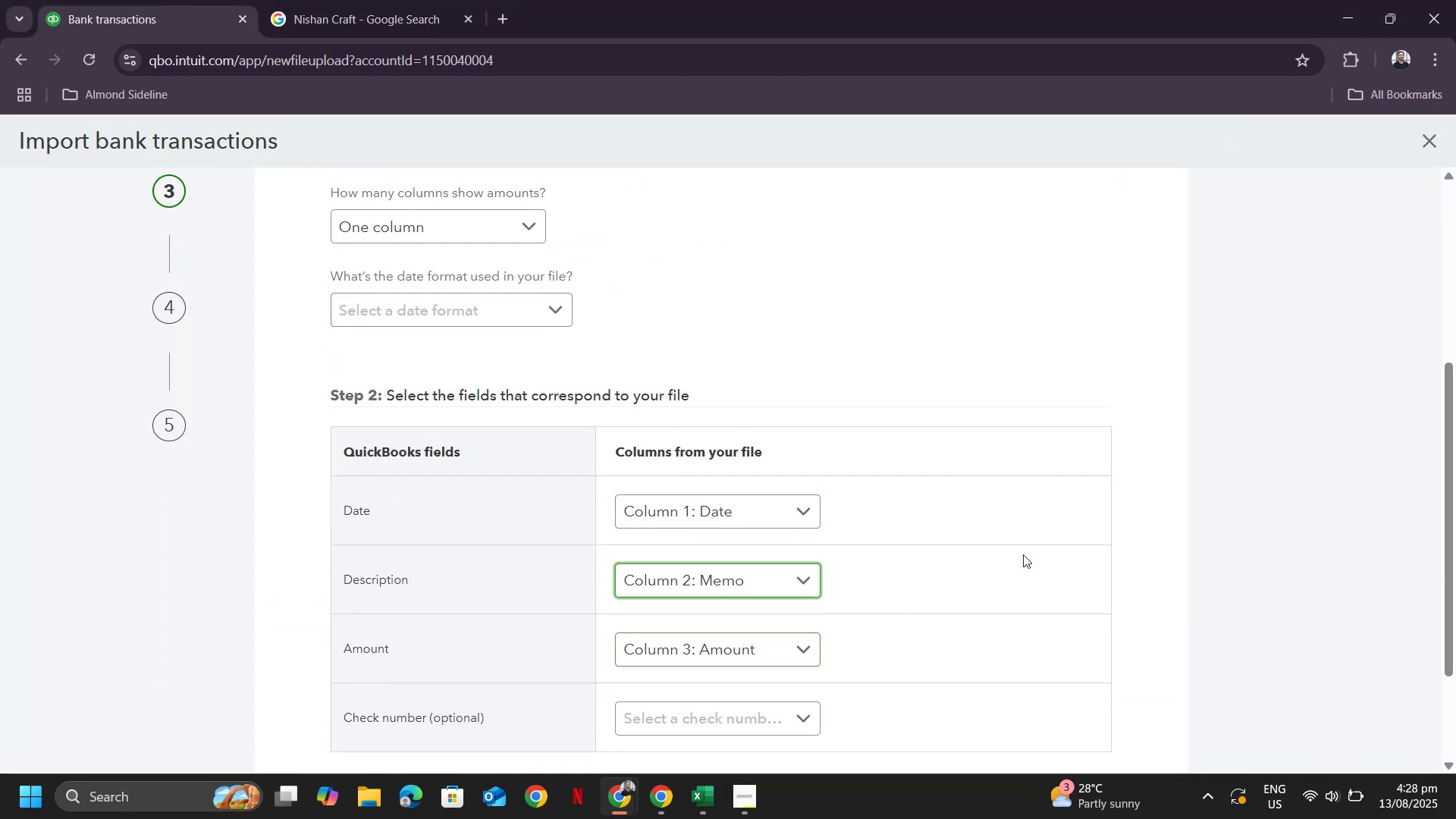 
scroll: coordinate [1014, 572], scroll_direction: down, amount: 3.0
 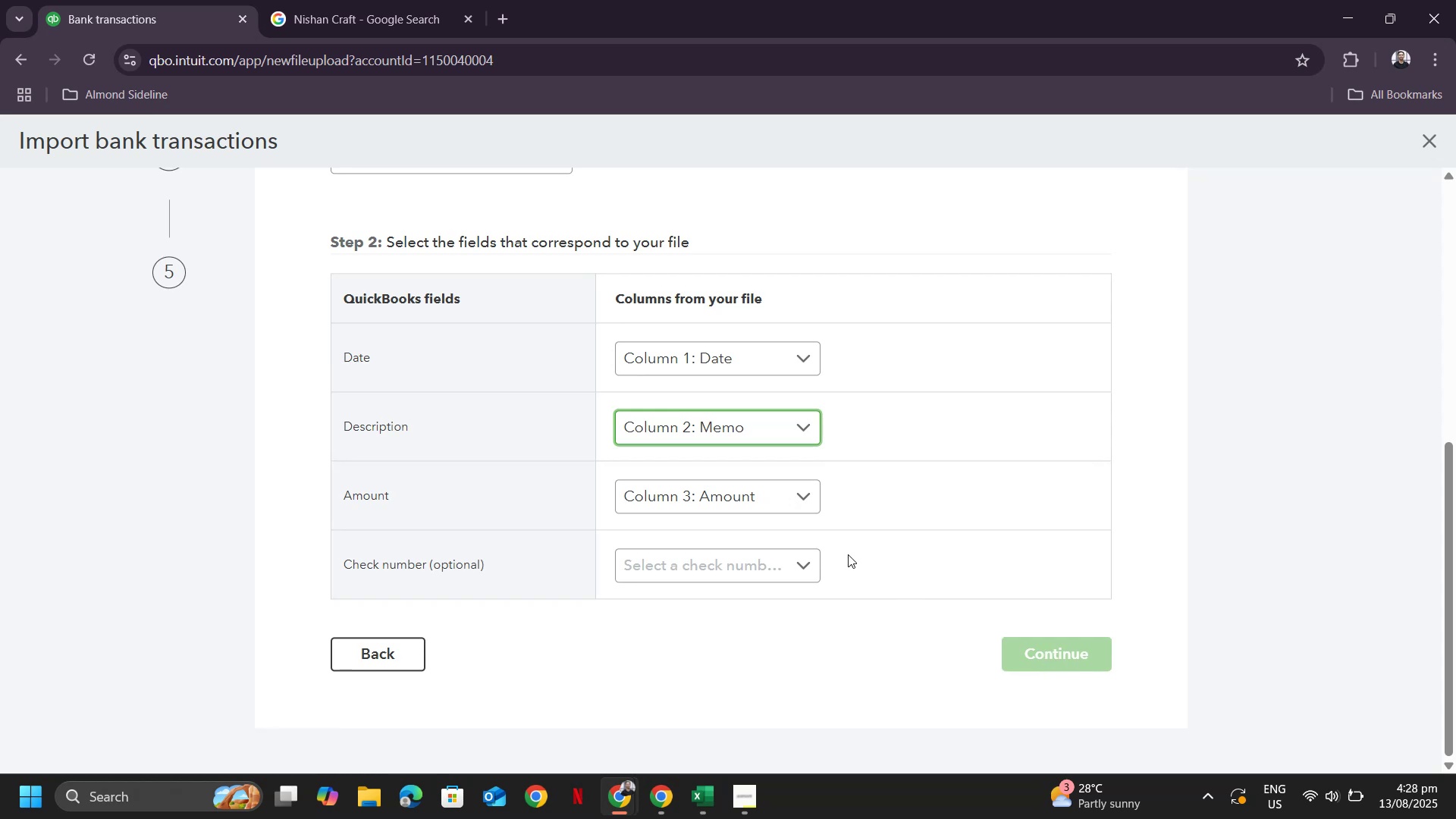 
scroll: coordinate [755, 488], scroll_direction: up, amount: 2.0
 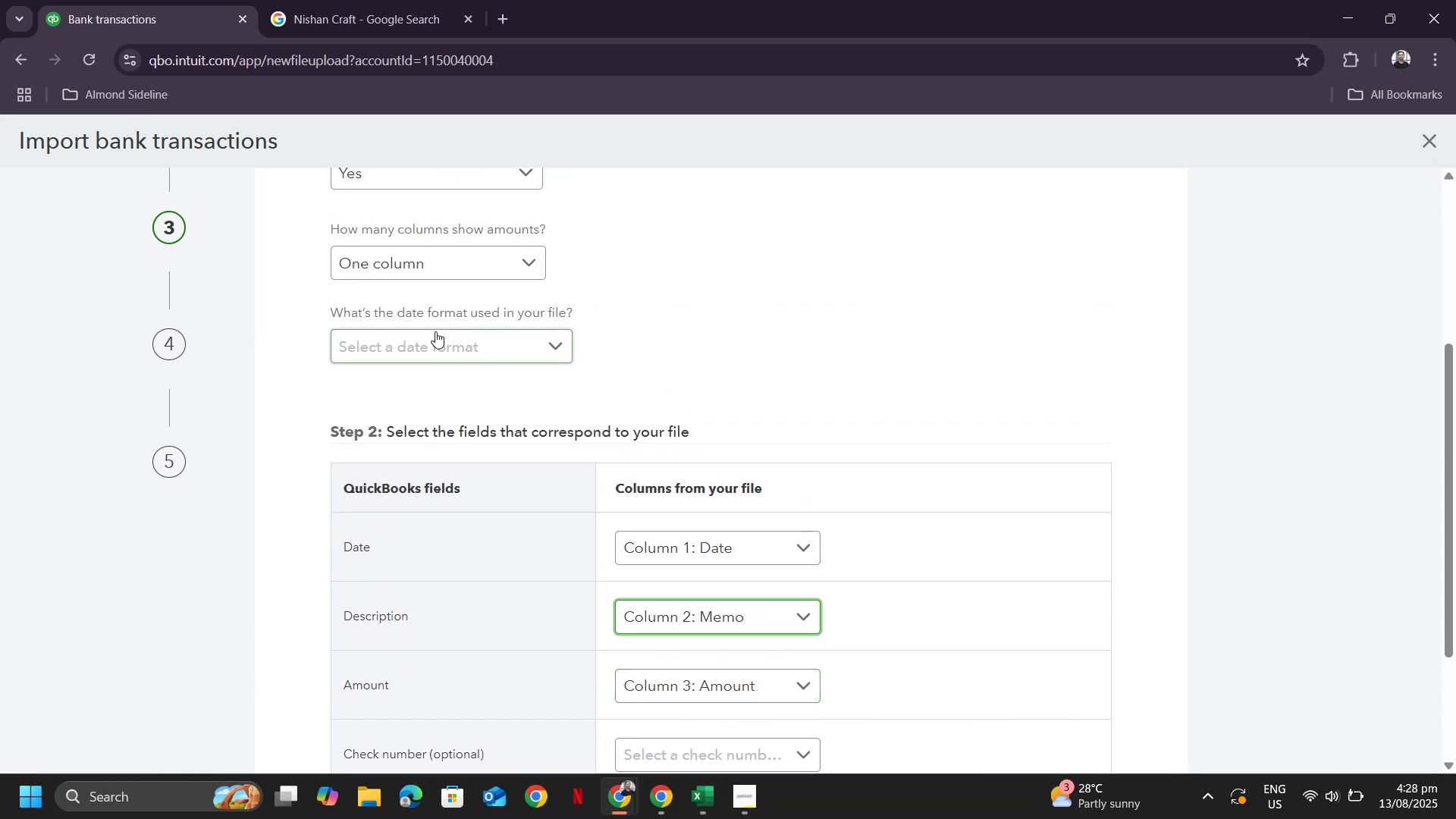 
left_click([435, 331])
 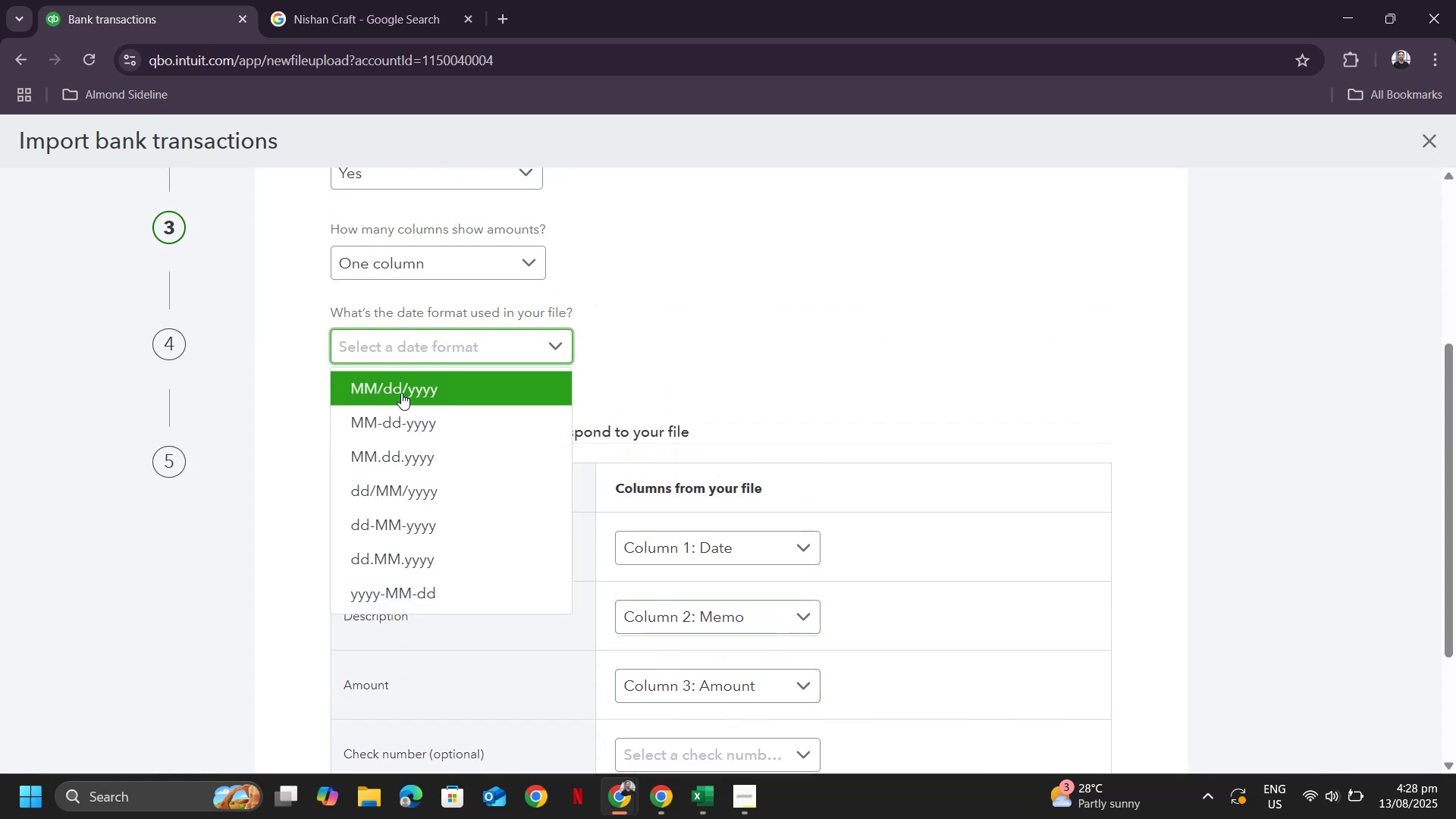 
left_click([401, 393])
 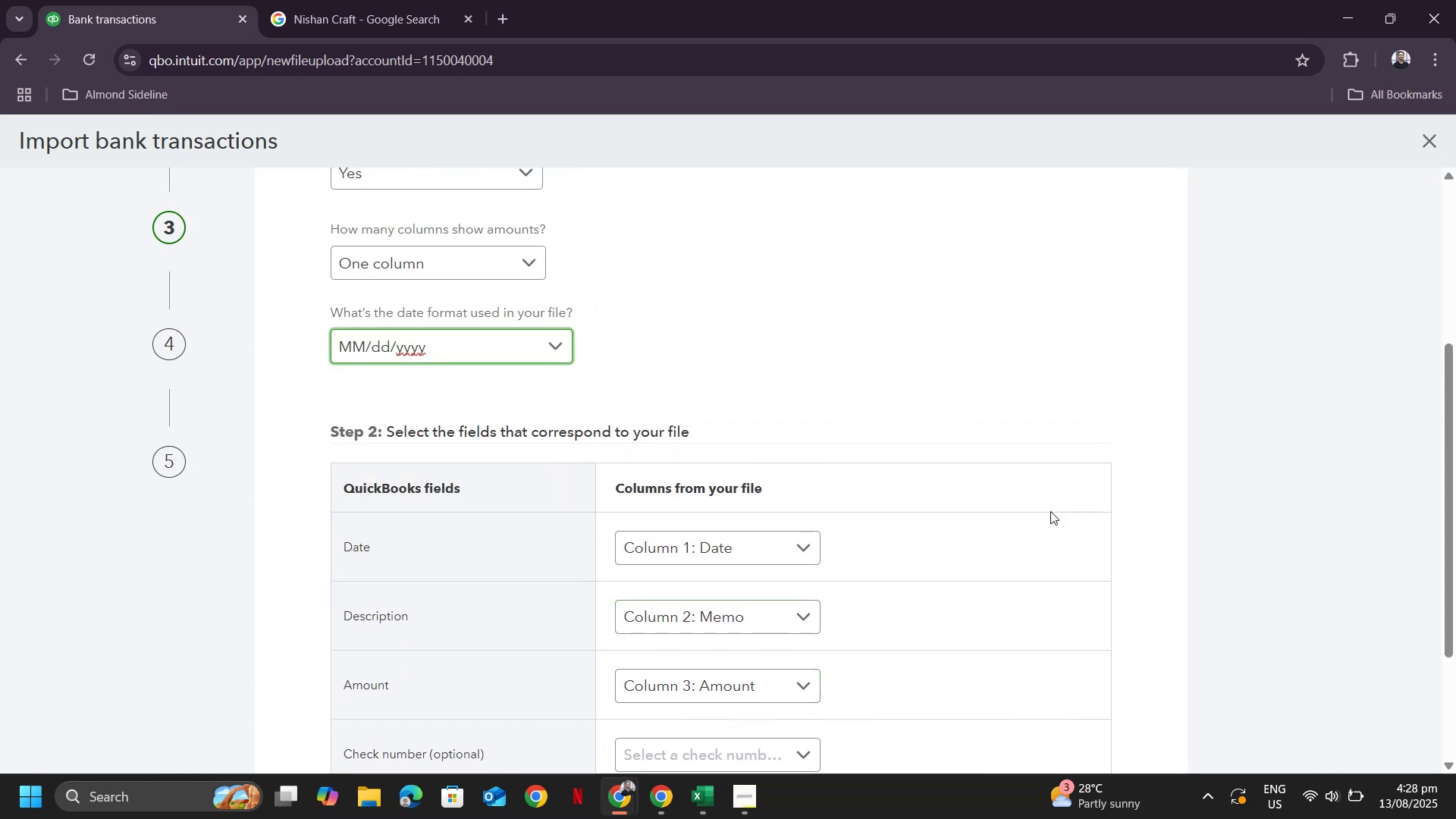 
scroll: coordinate [1040, 518], scroll_direction: down, amount: 3.0
 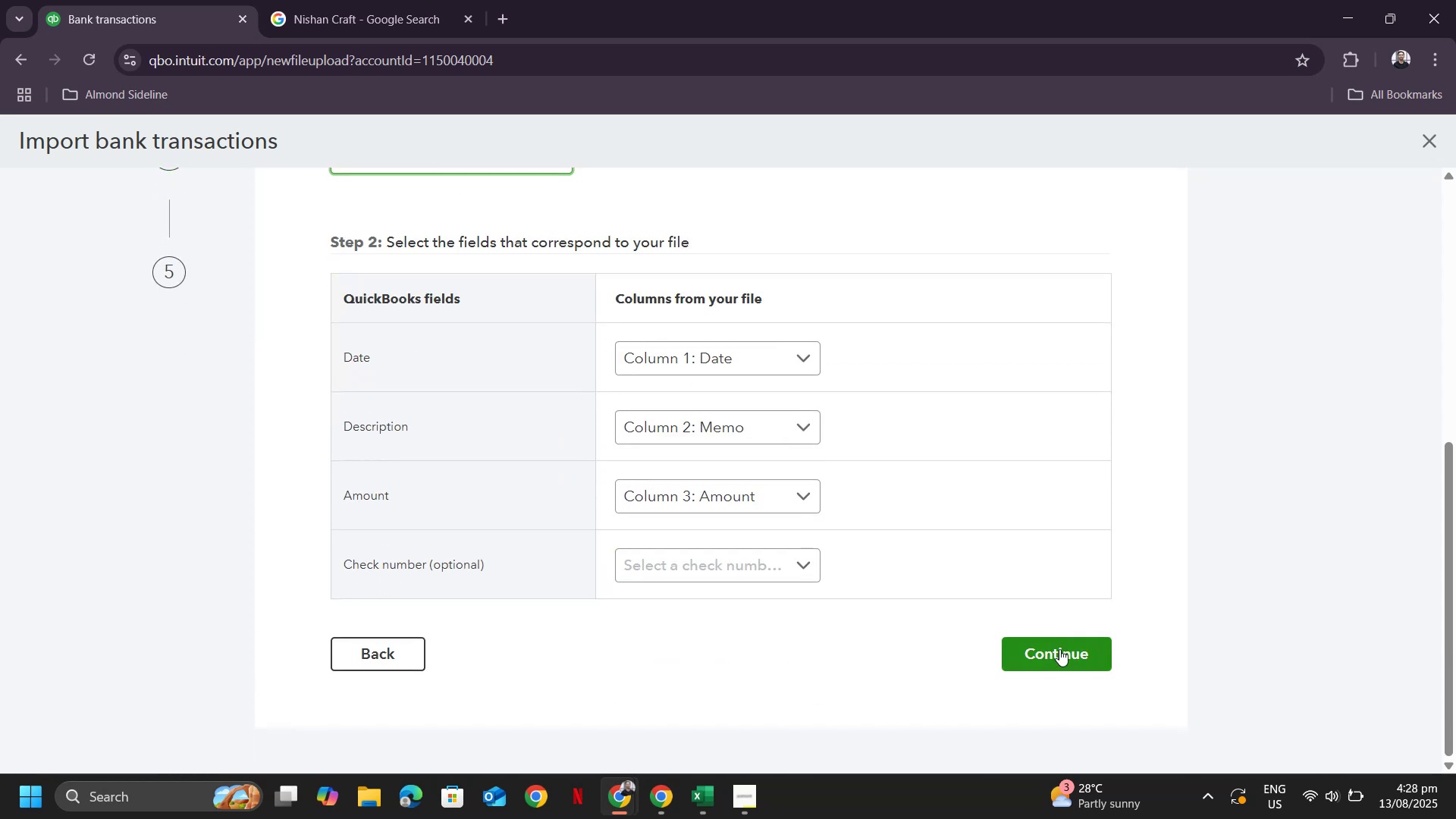 
left_click([1061, 650])
 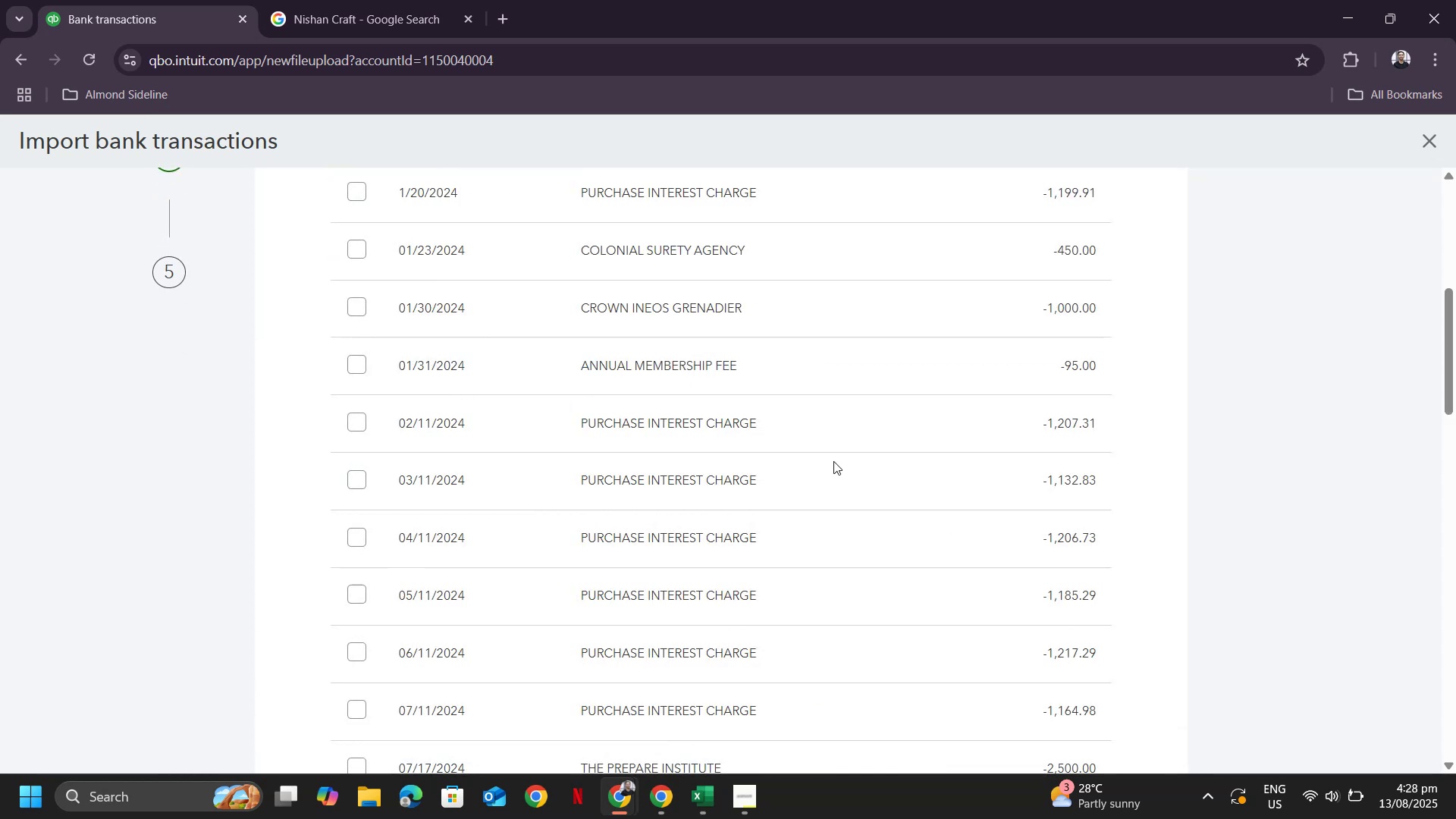 
scroll: coordinate [410, 422], scroll_direction: down, amount: 10.0
 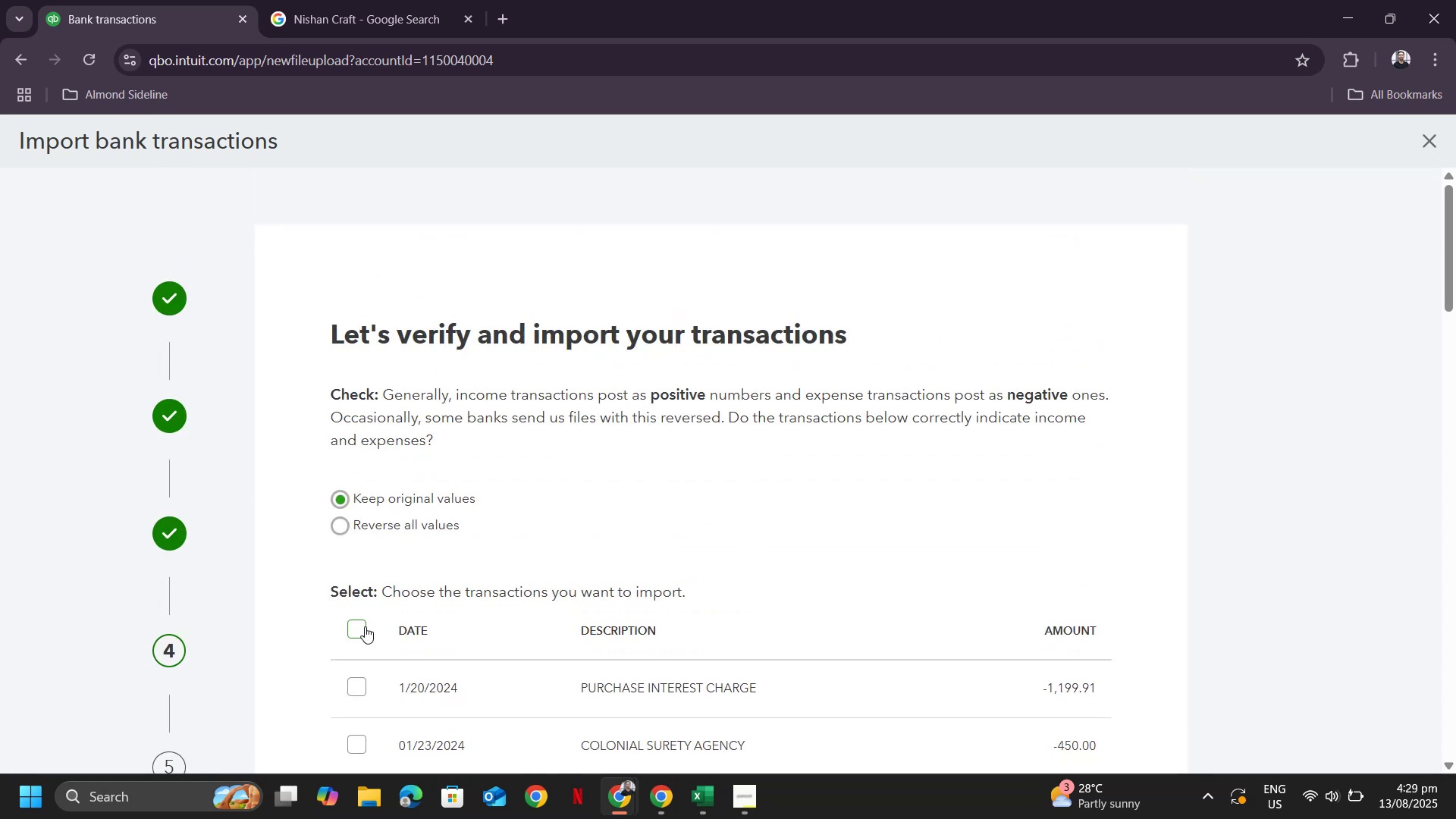 
left_click([365, 626])
 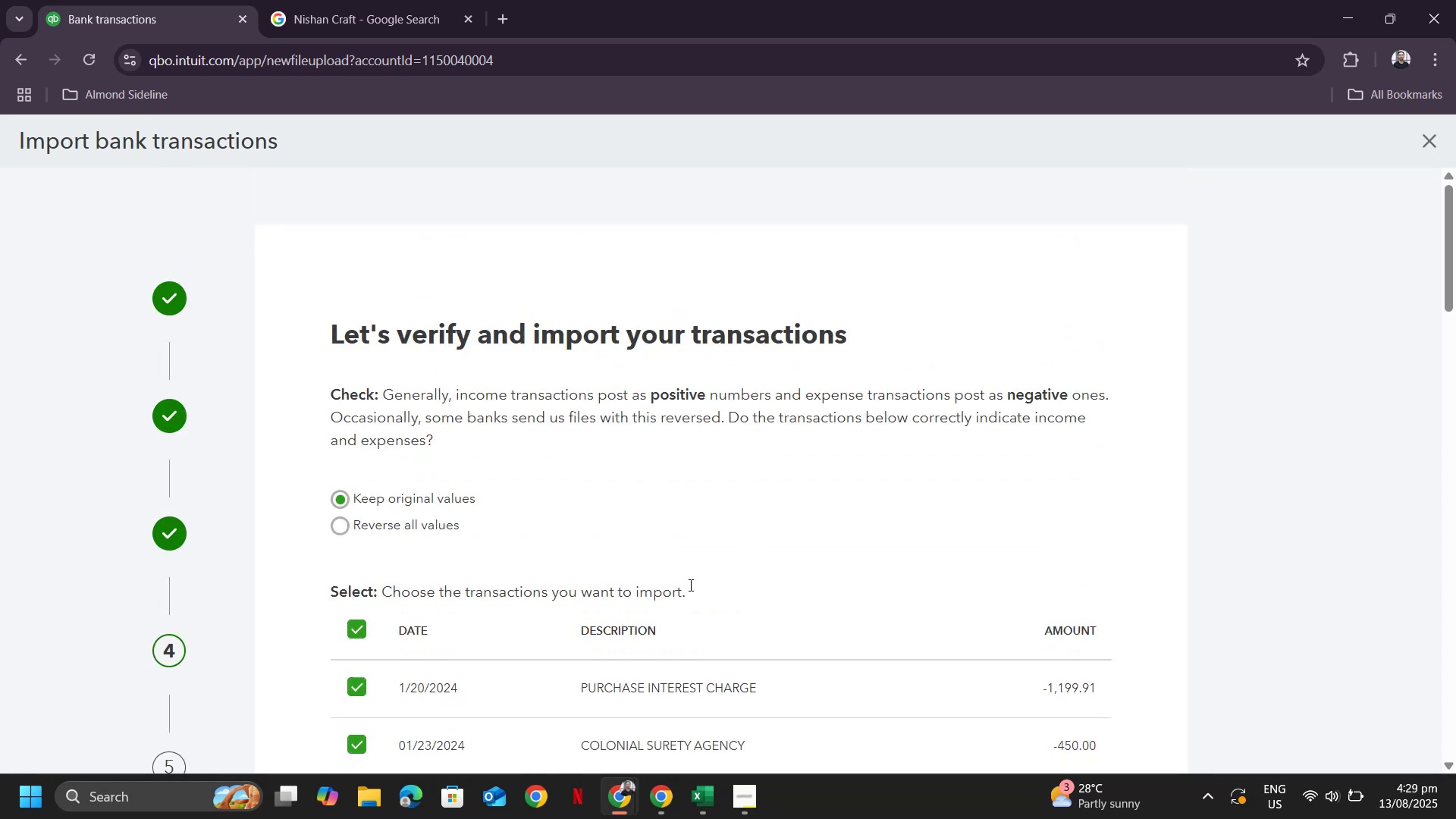 
scroll: coordinate [1008, 638], scroll_direction: down, amount: 26.0
 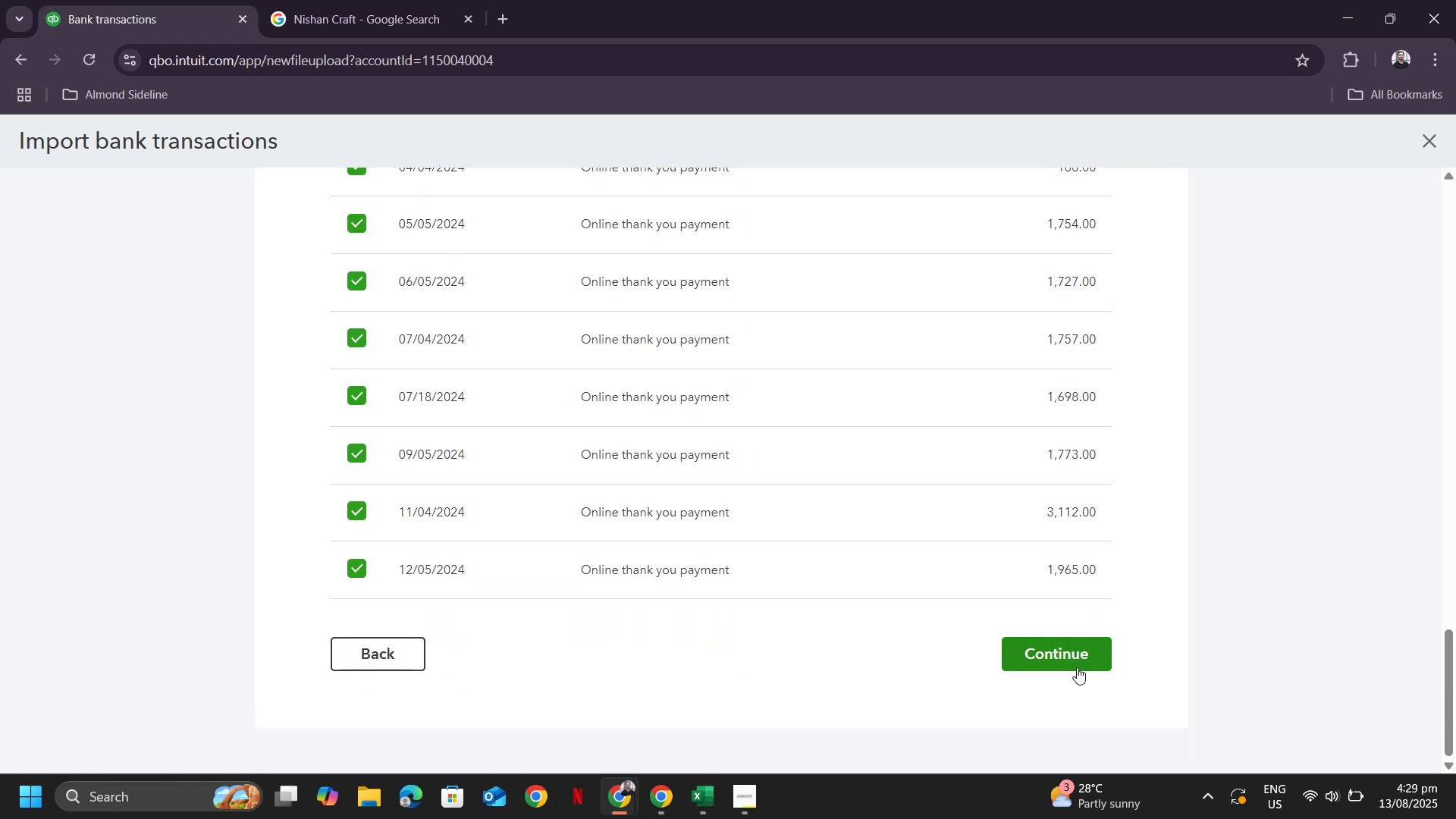 
left_click([1077, 665])
 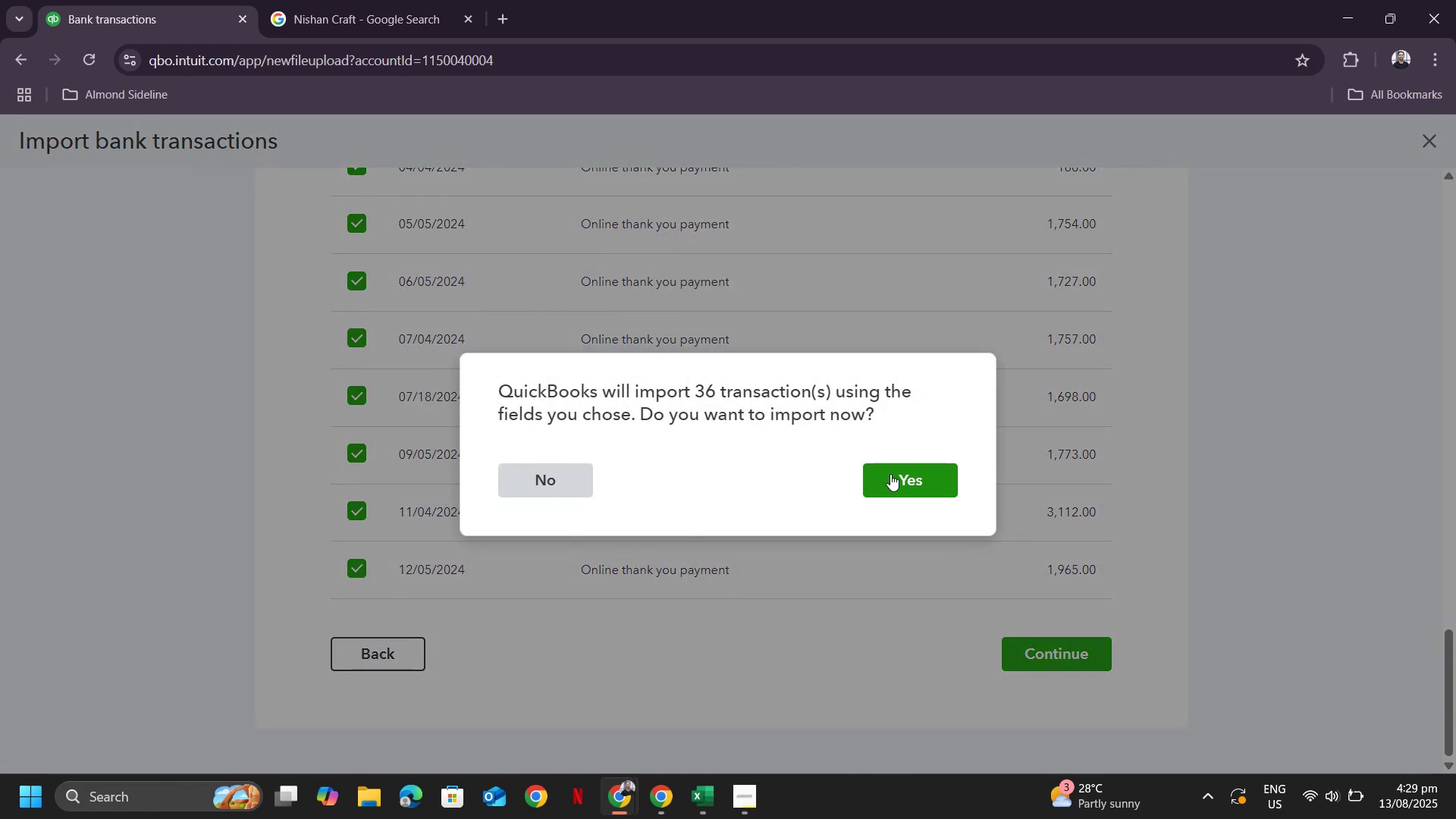 
left_click([905, 478])
 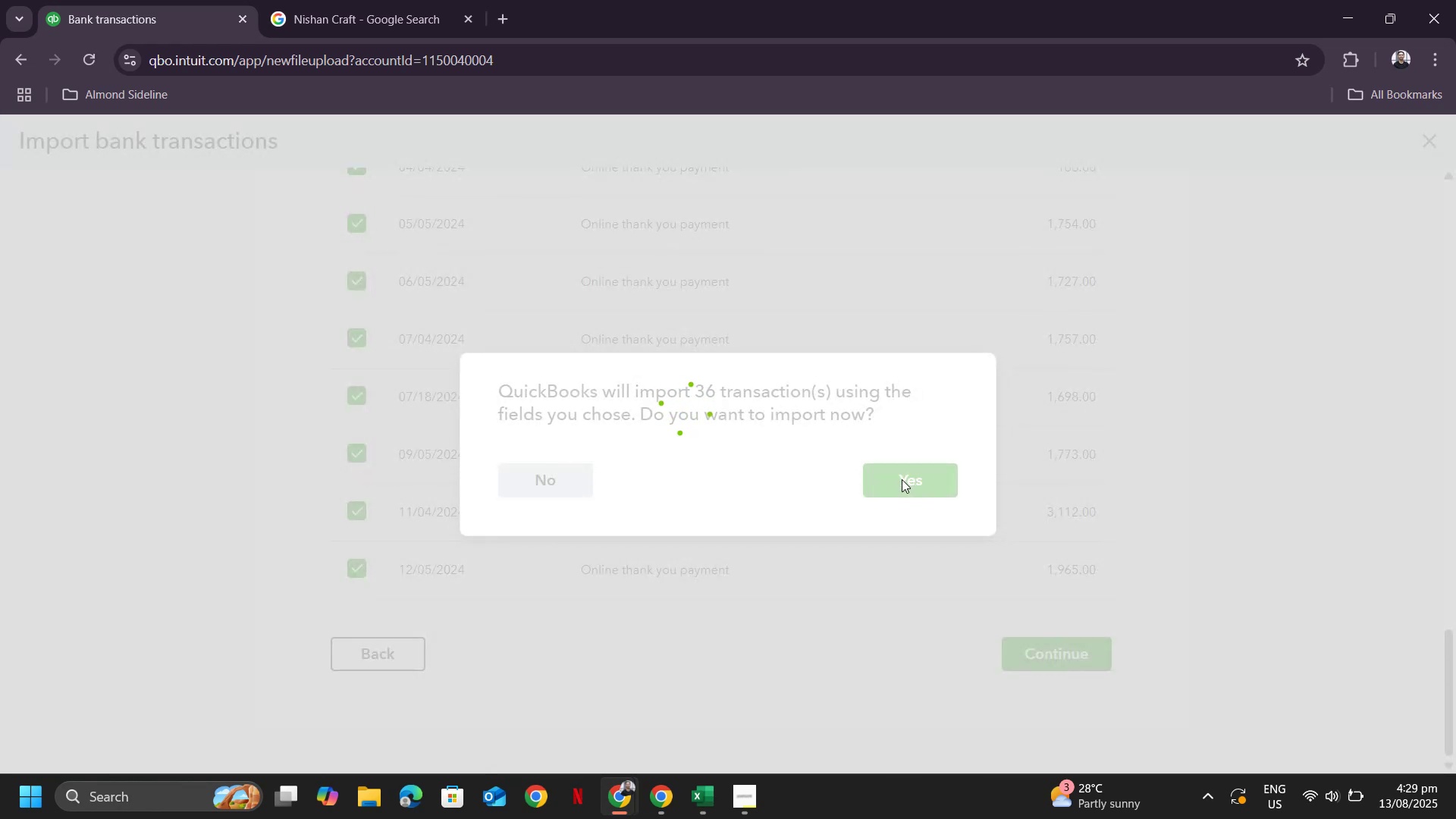 
wait(9.88)
 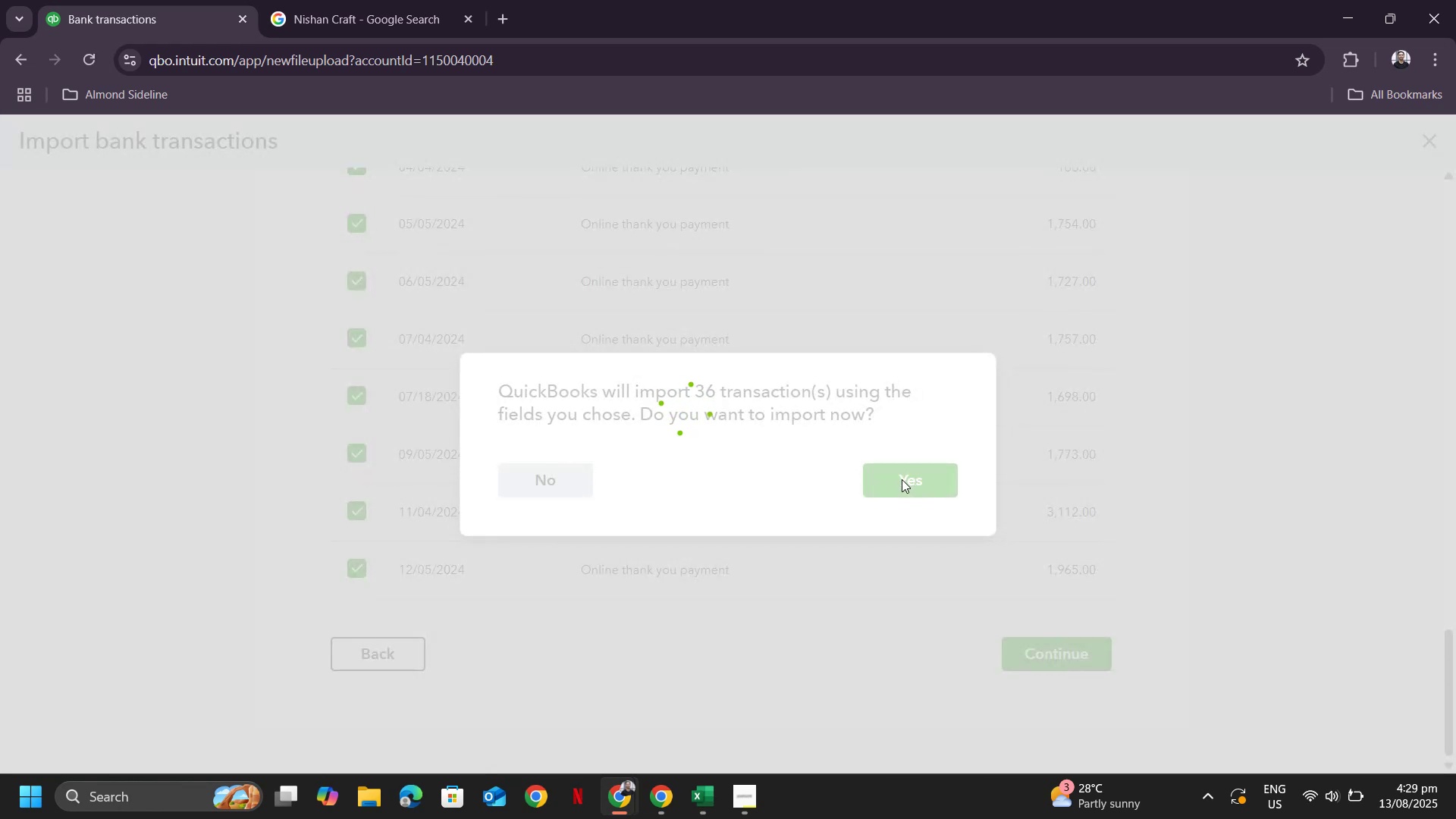 
left_click([1097, 395])
 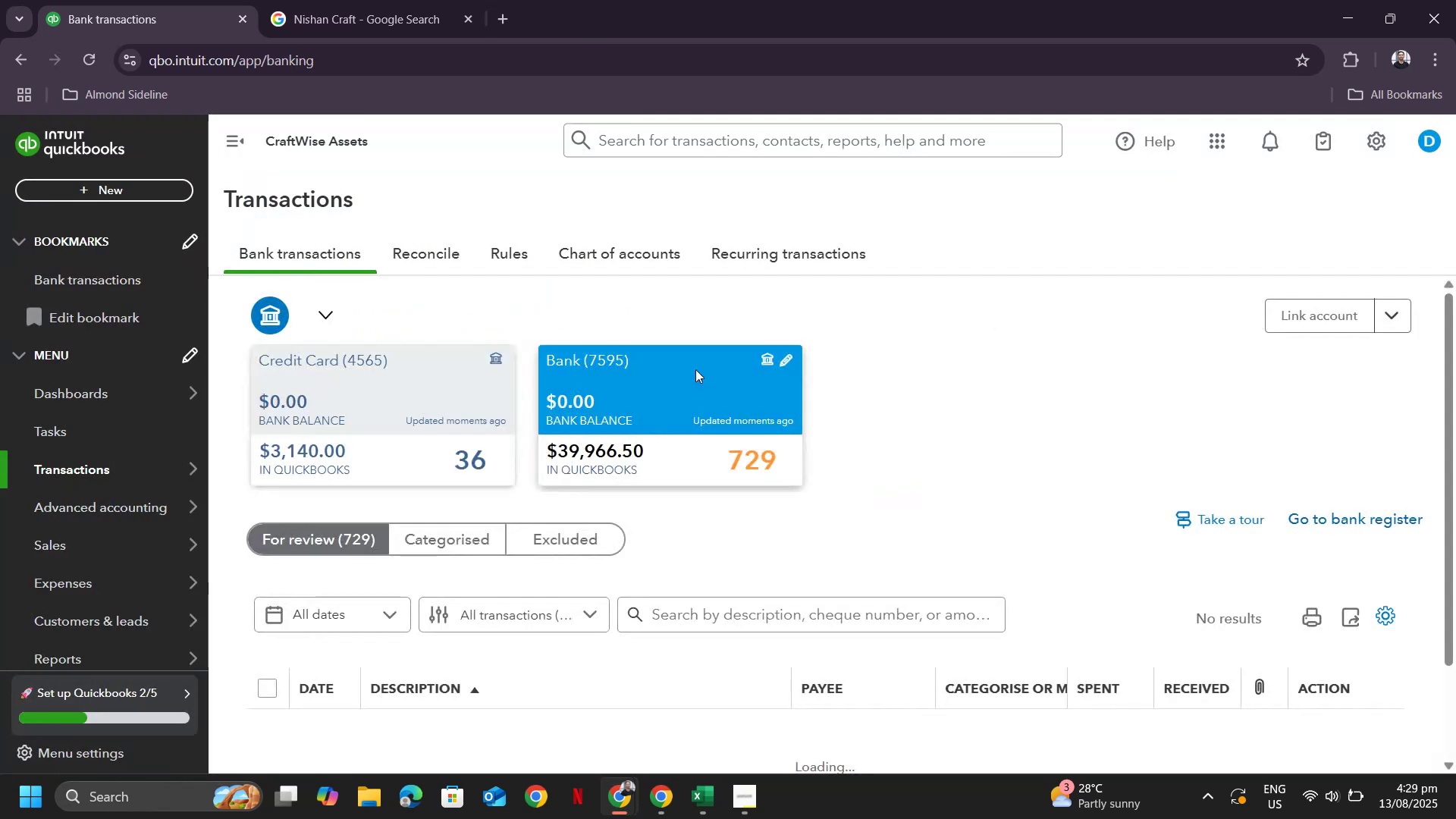 
scroll: coordinate [912, 469], scroll_direction: down, amount: 7.0
 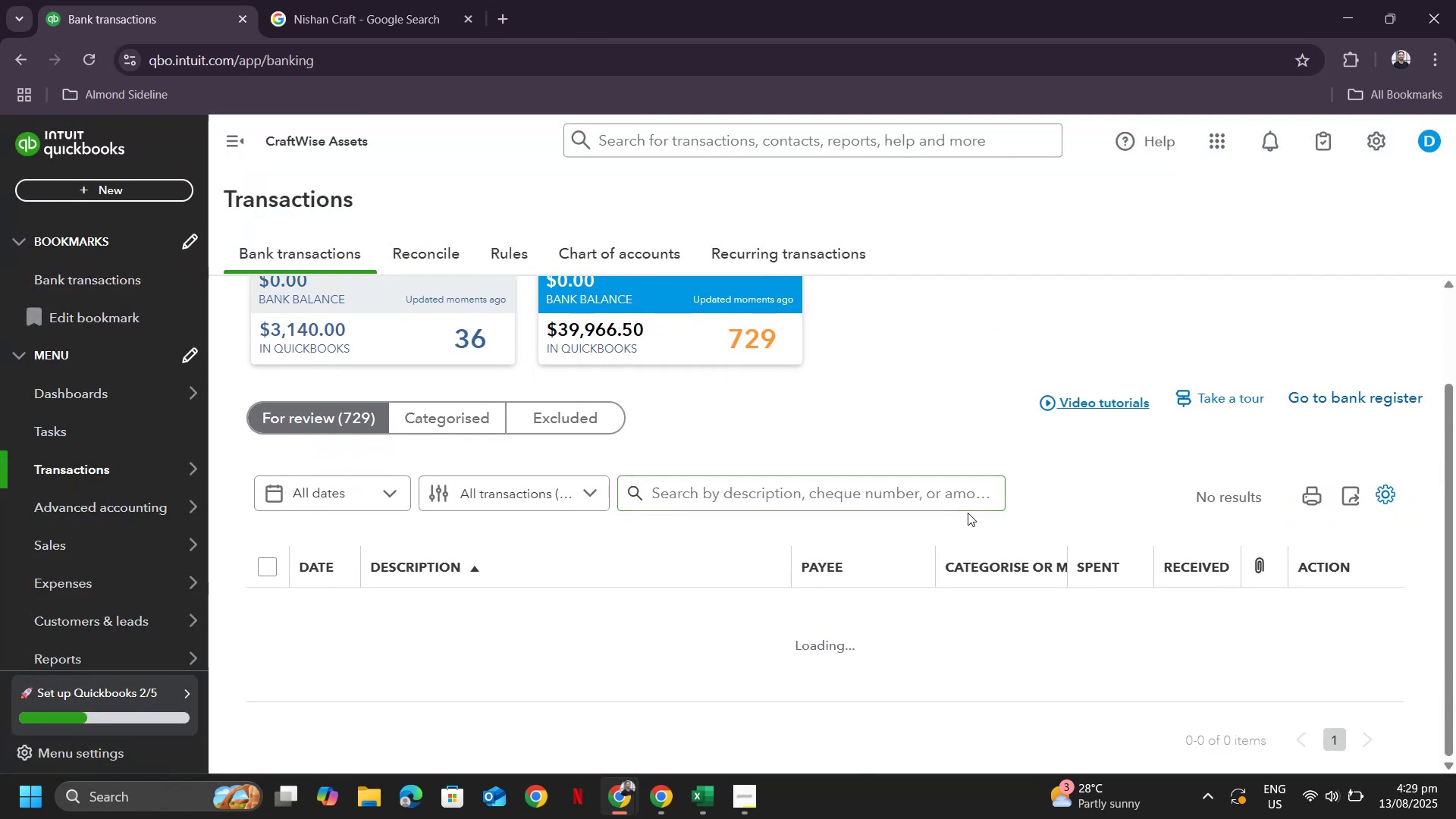 
scroll: coordinate [968, 511], scroll_direction: up, amount: 1.0
 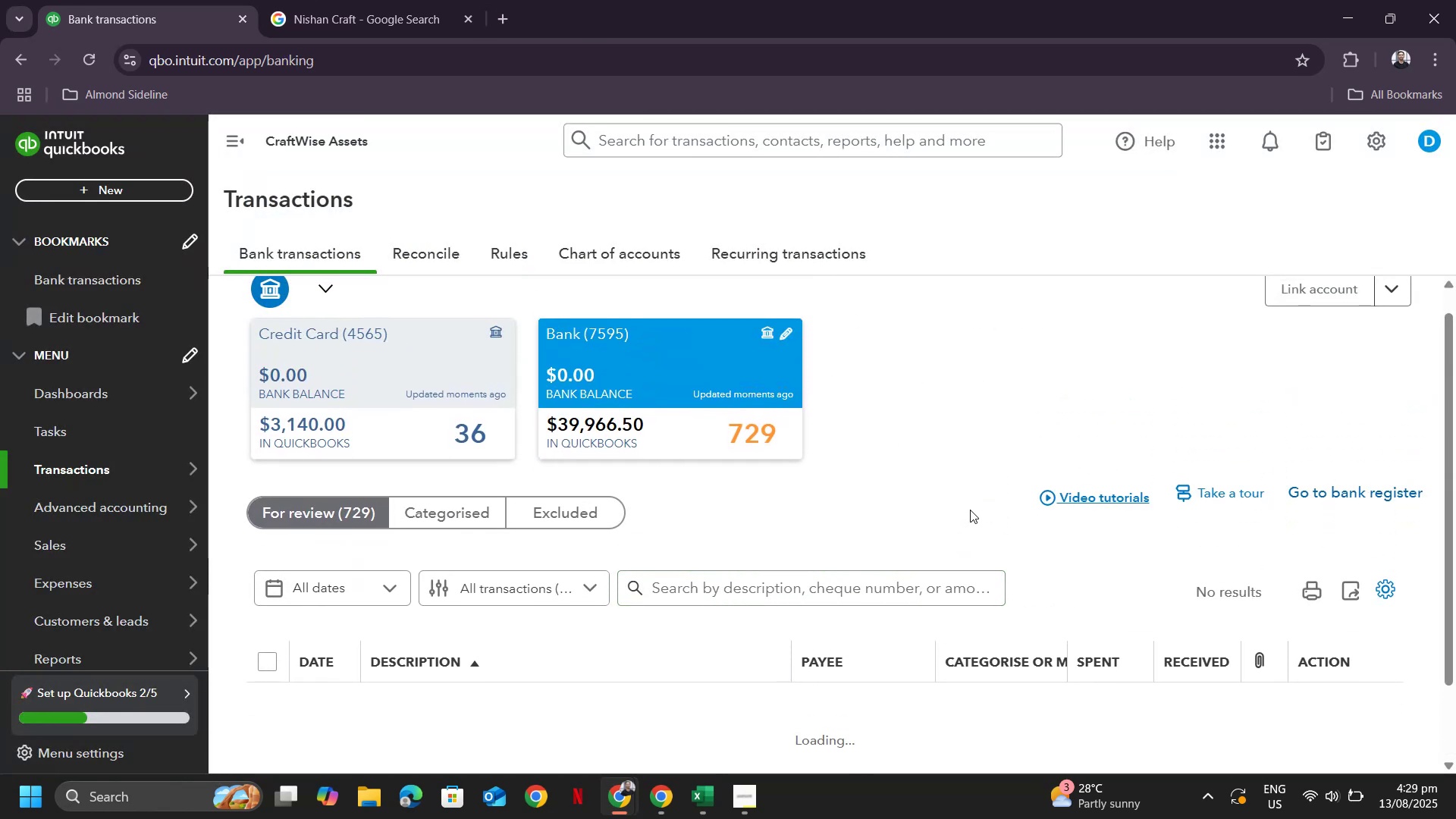 
scroll: coordinate [970, 510], scroll_direction: down, amount: 3.0
 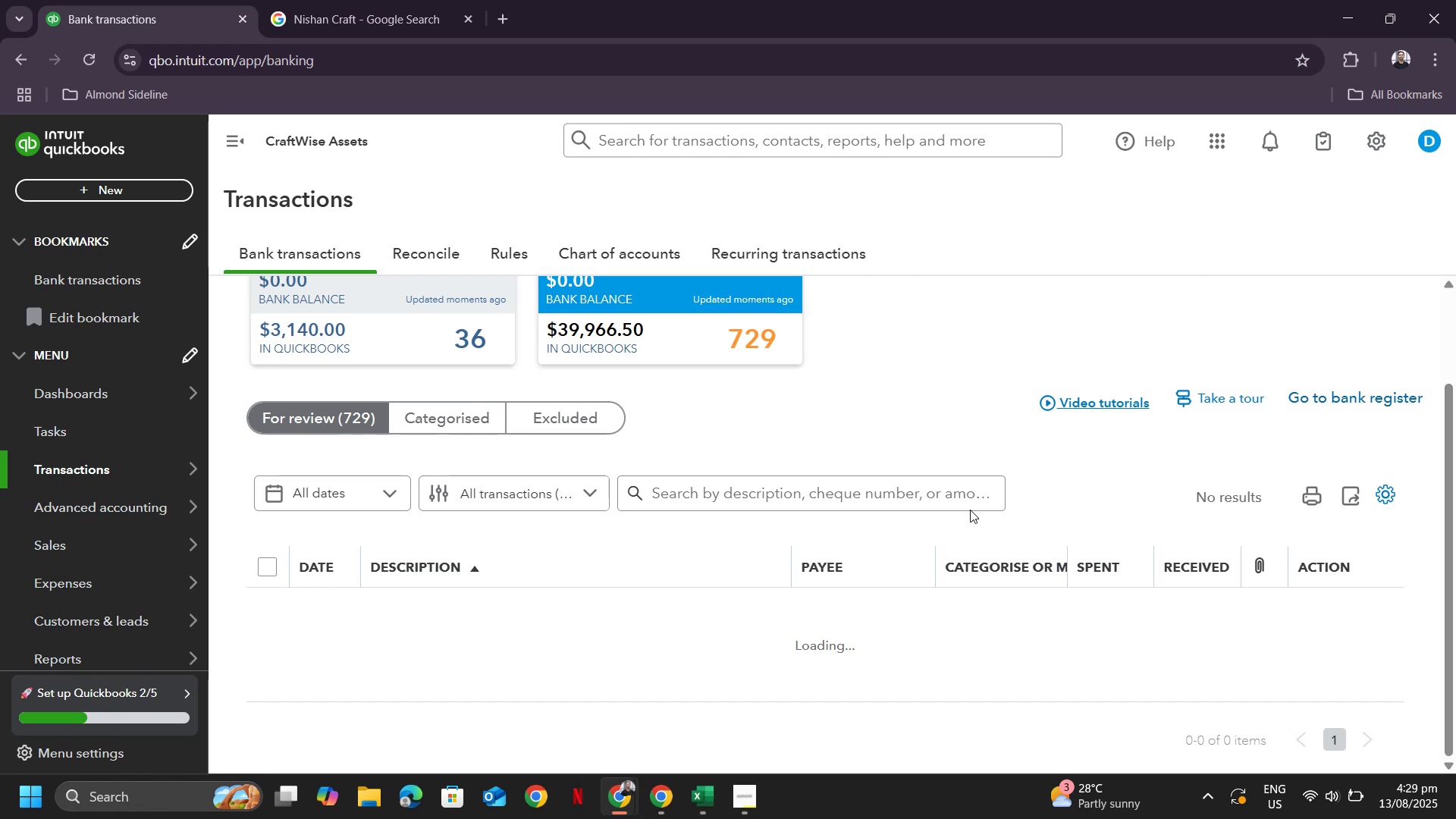 
scroll: coordinate [970, 507], scroll_direction: up, amount: 2.0
 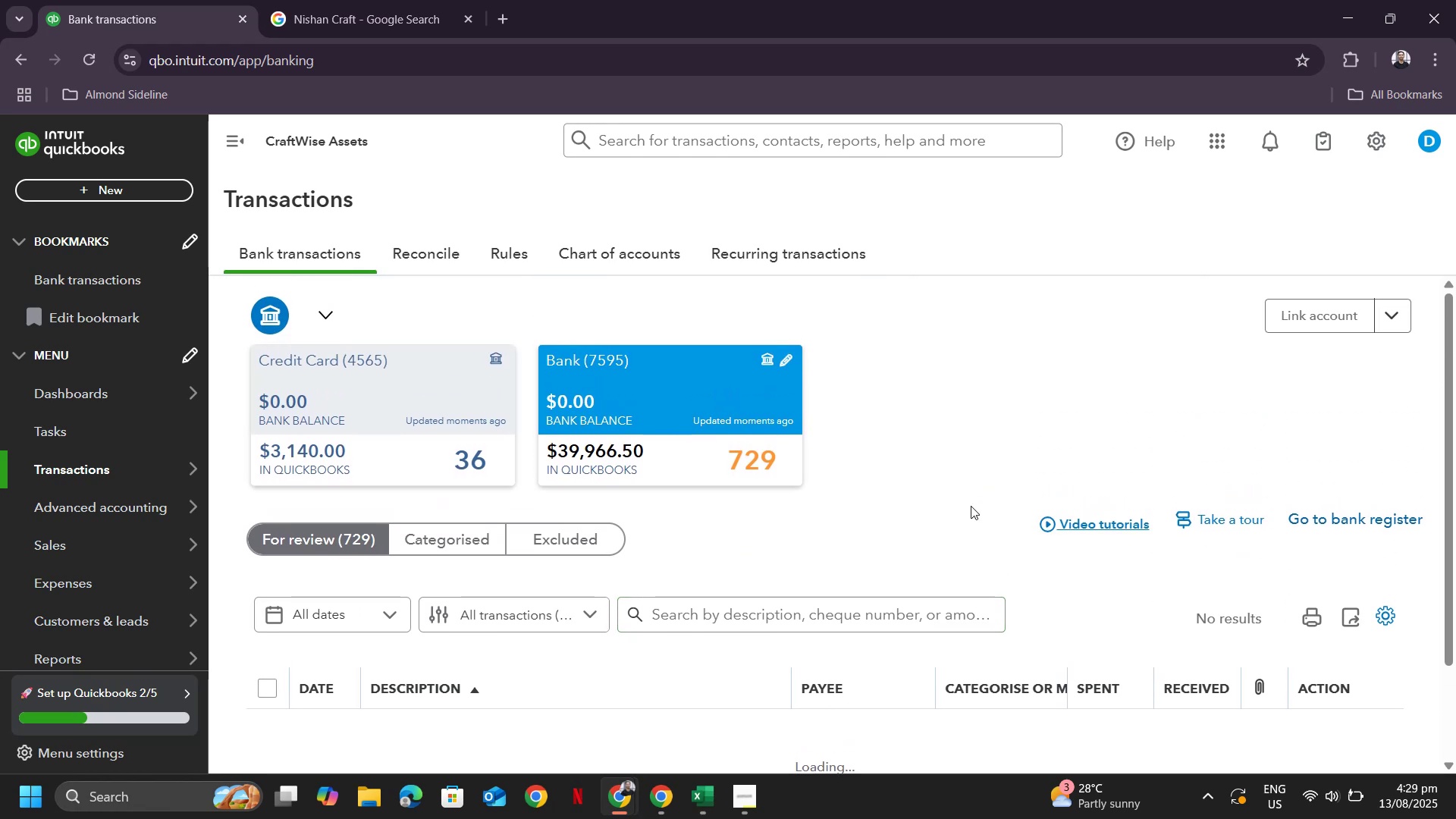 
scroll: coordinate [971, 506], scroll_direction: none, amount: 0.0
 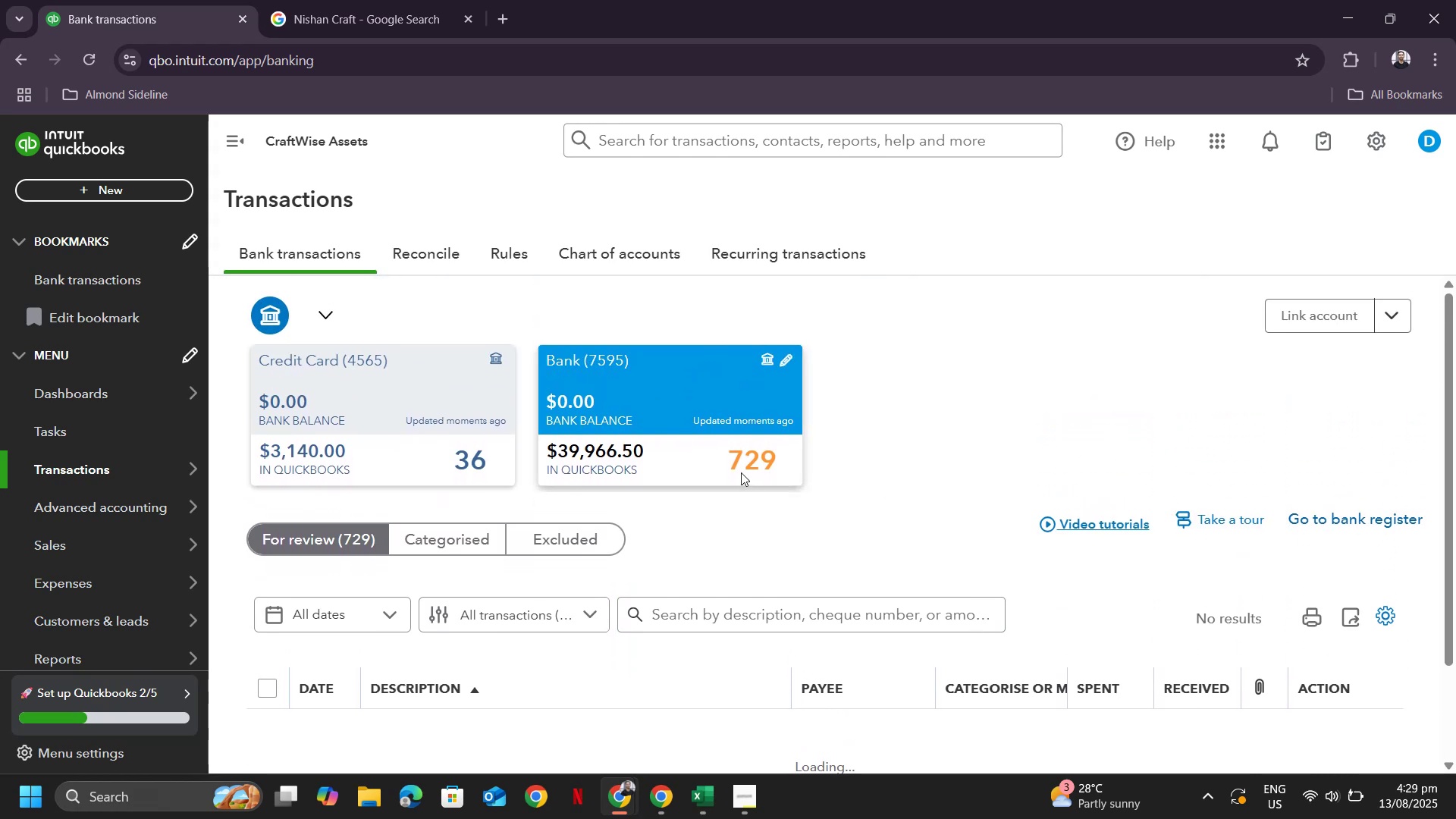 
left_click_drag(start_coordinate=[717, 384], to_coordinate=[210, 368])
 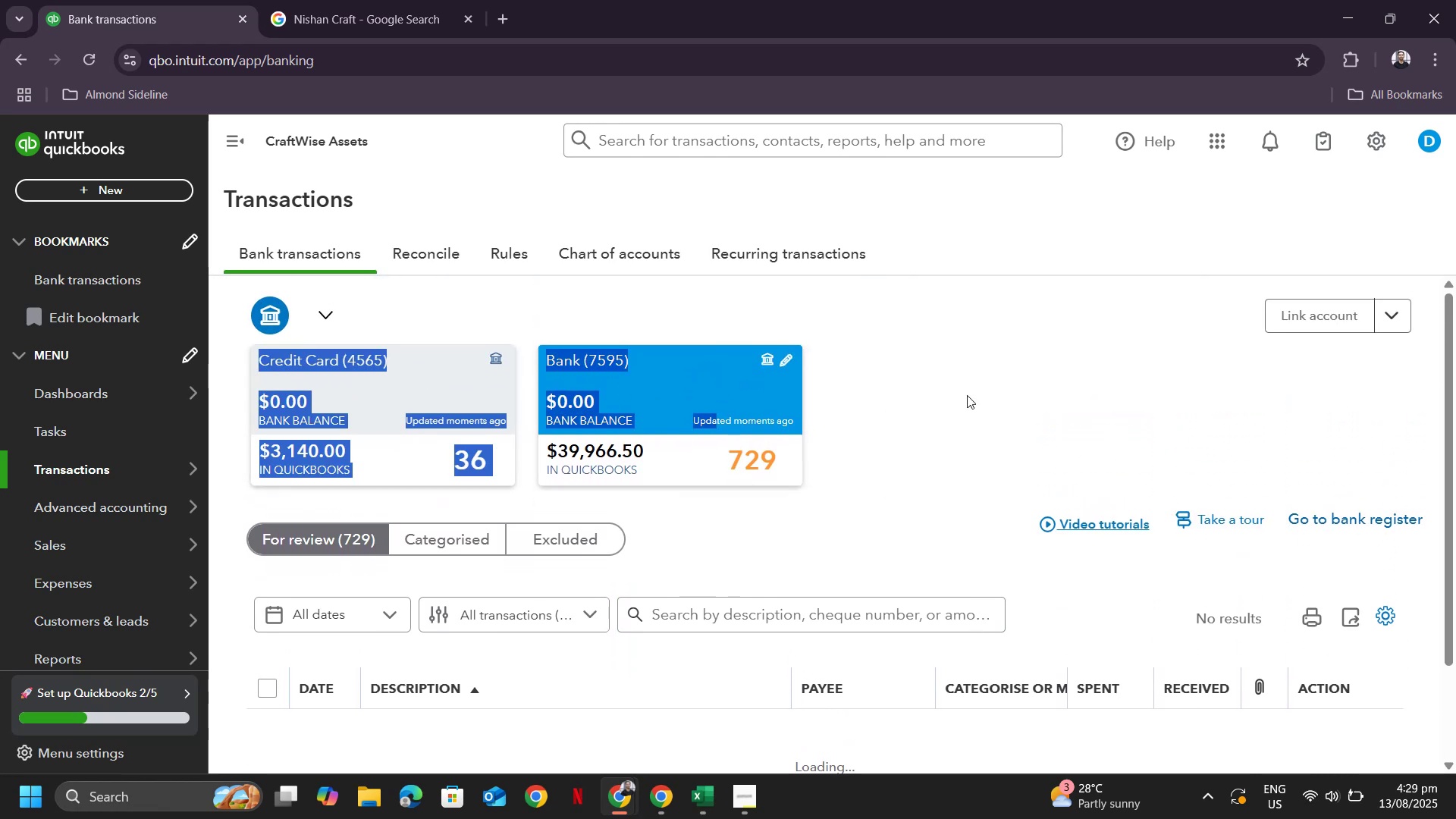 
left_click([977, 390])
 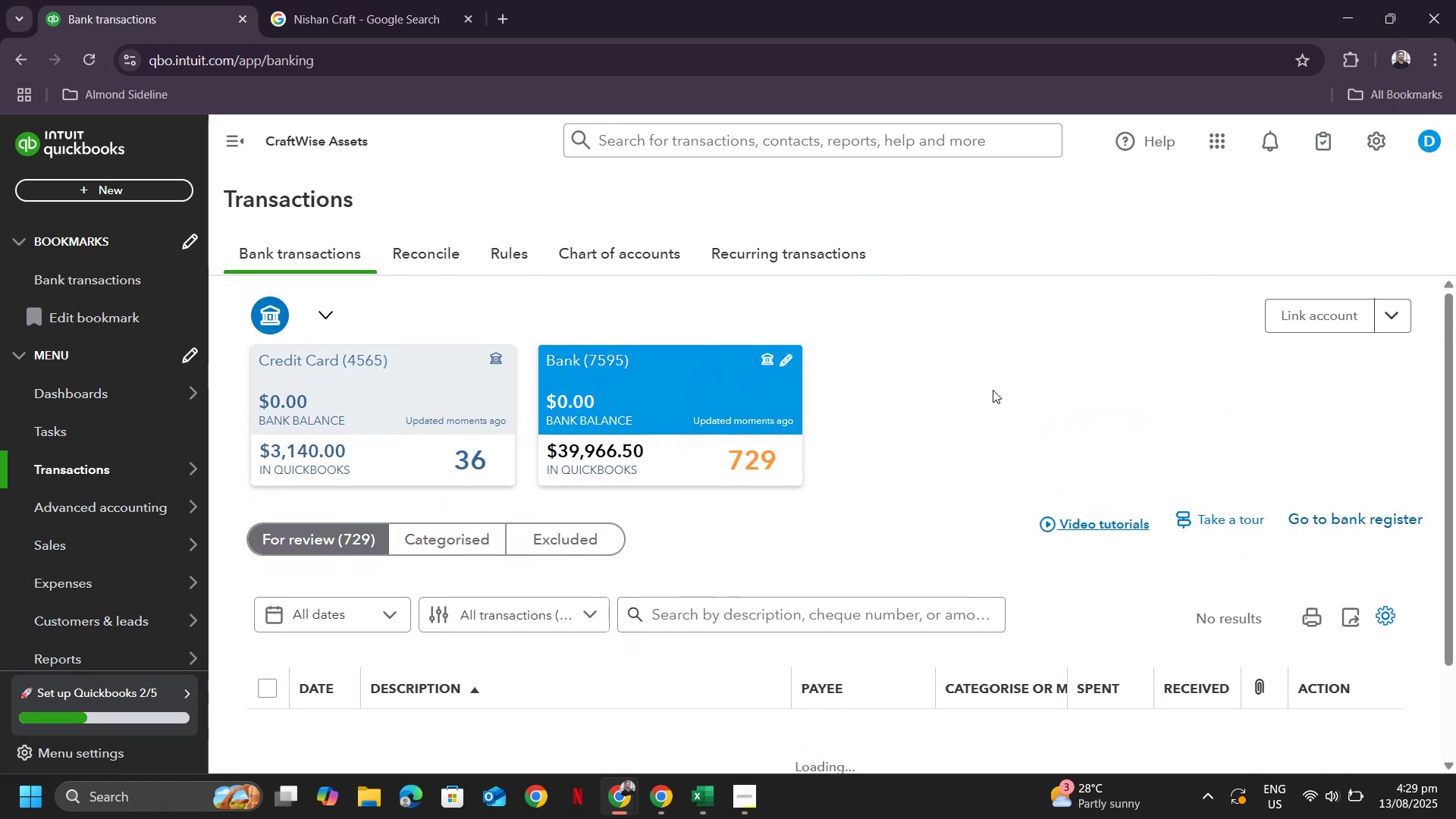 
scroll: coordinate [1054, 428], scroll_direction: down, amount: 3.0
 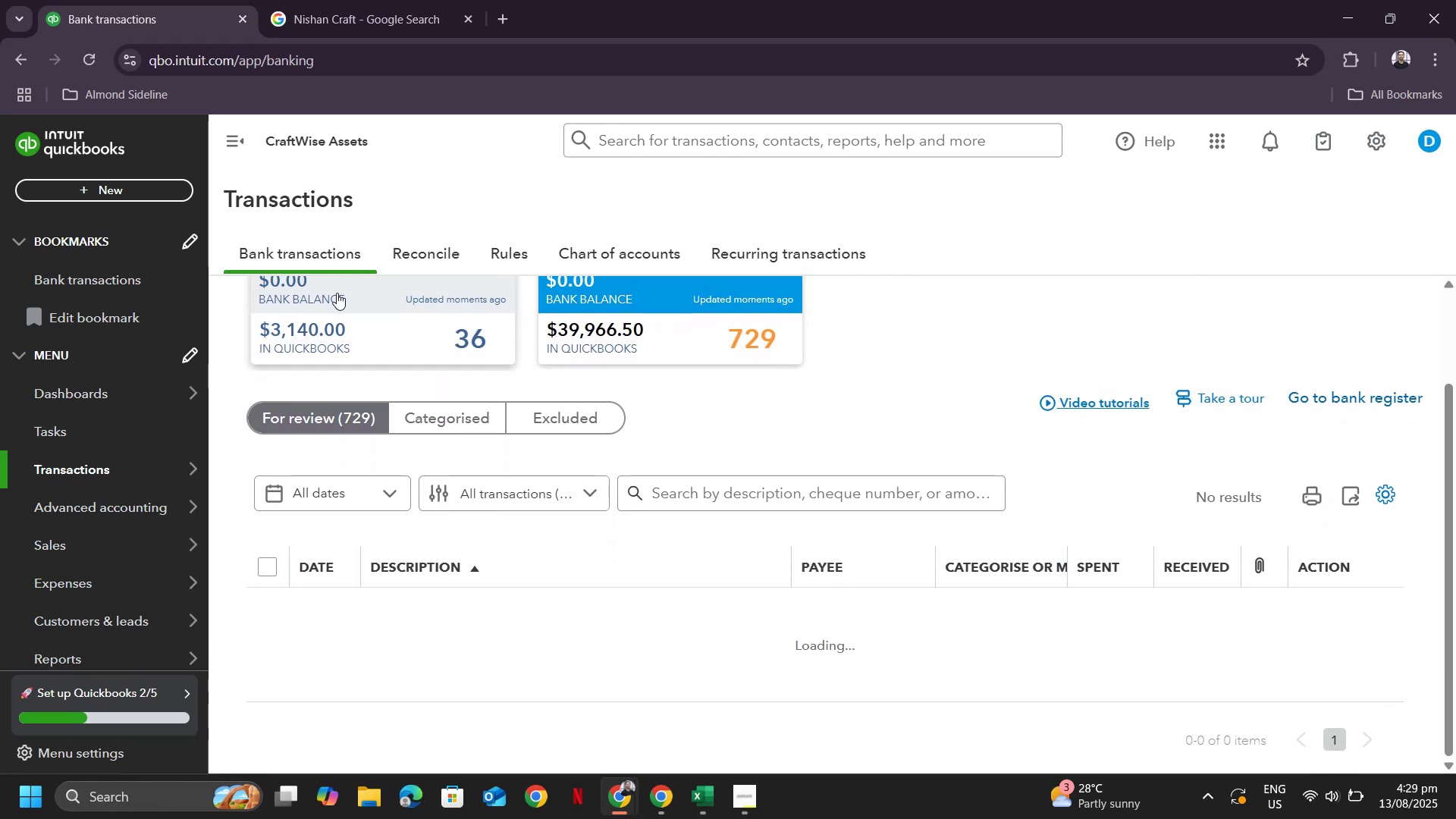 
left_click([350, 331])
 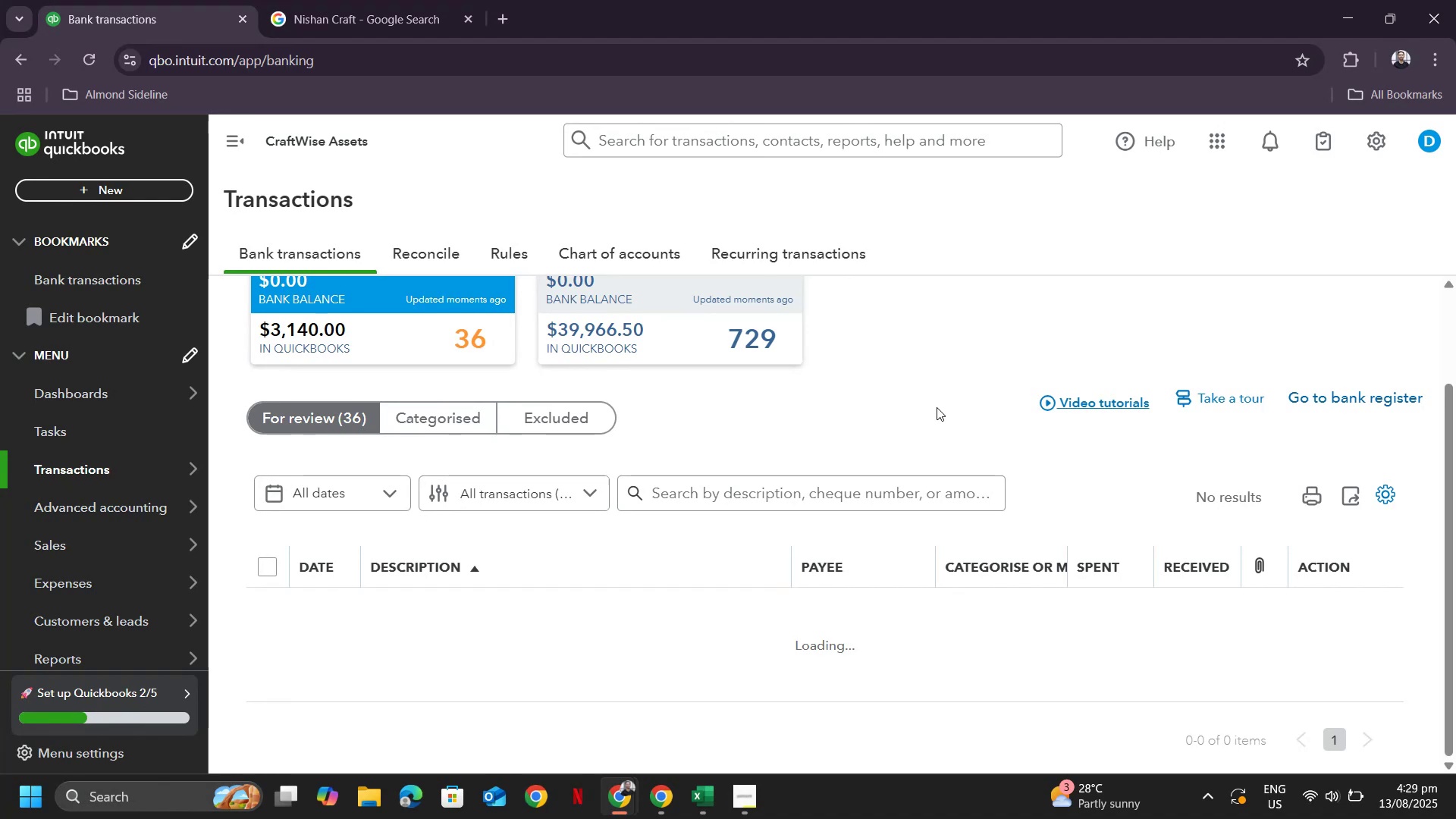 
scroll: coordinate [885, 493], scroll_direction: up, amount: 5.0
 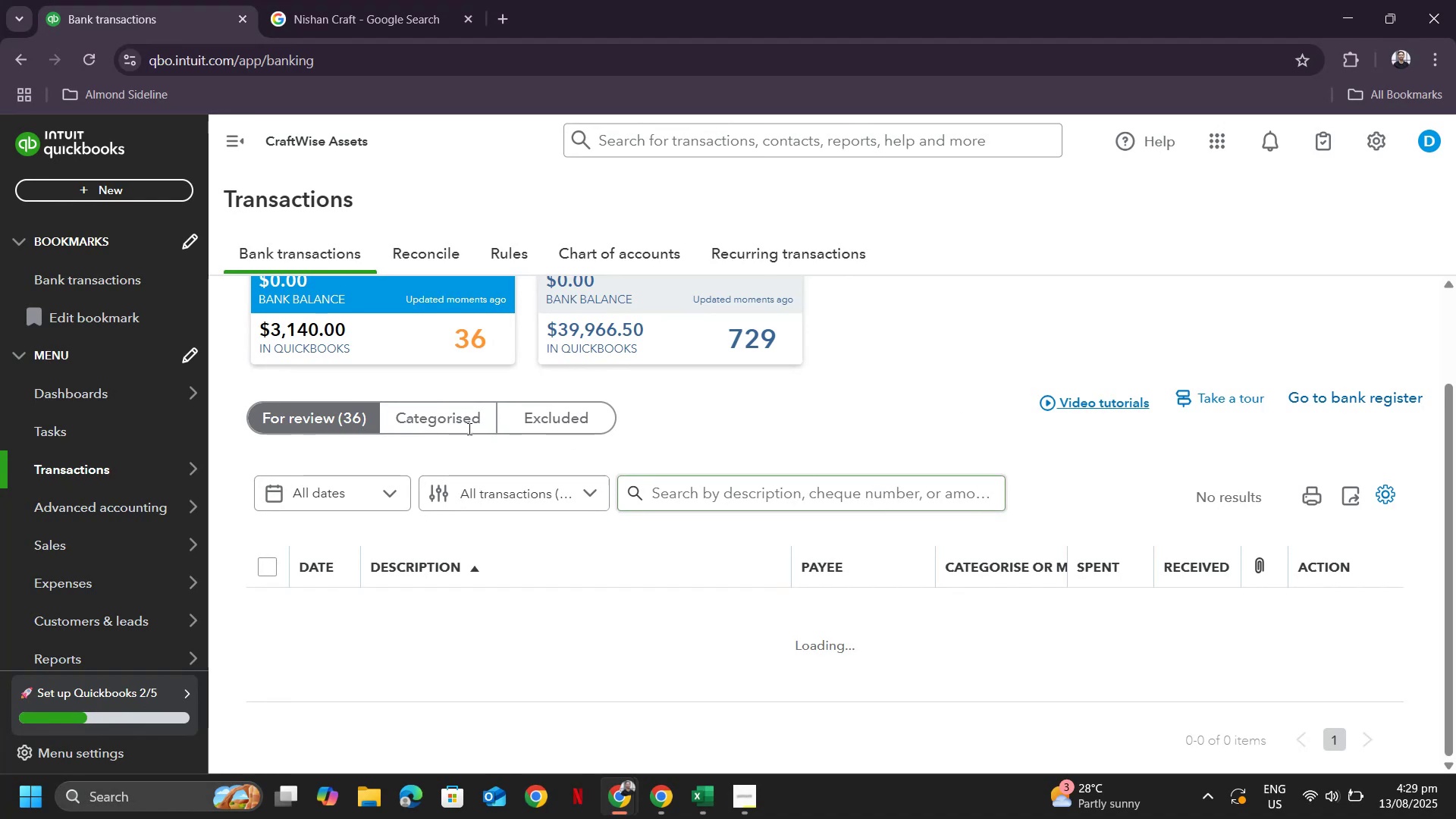 
scroll: coordinate [749, 394], scroll_direction: down, amount: 1.0
 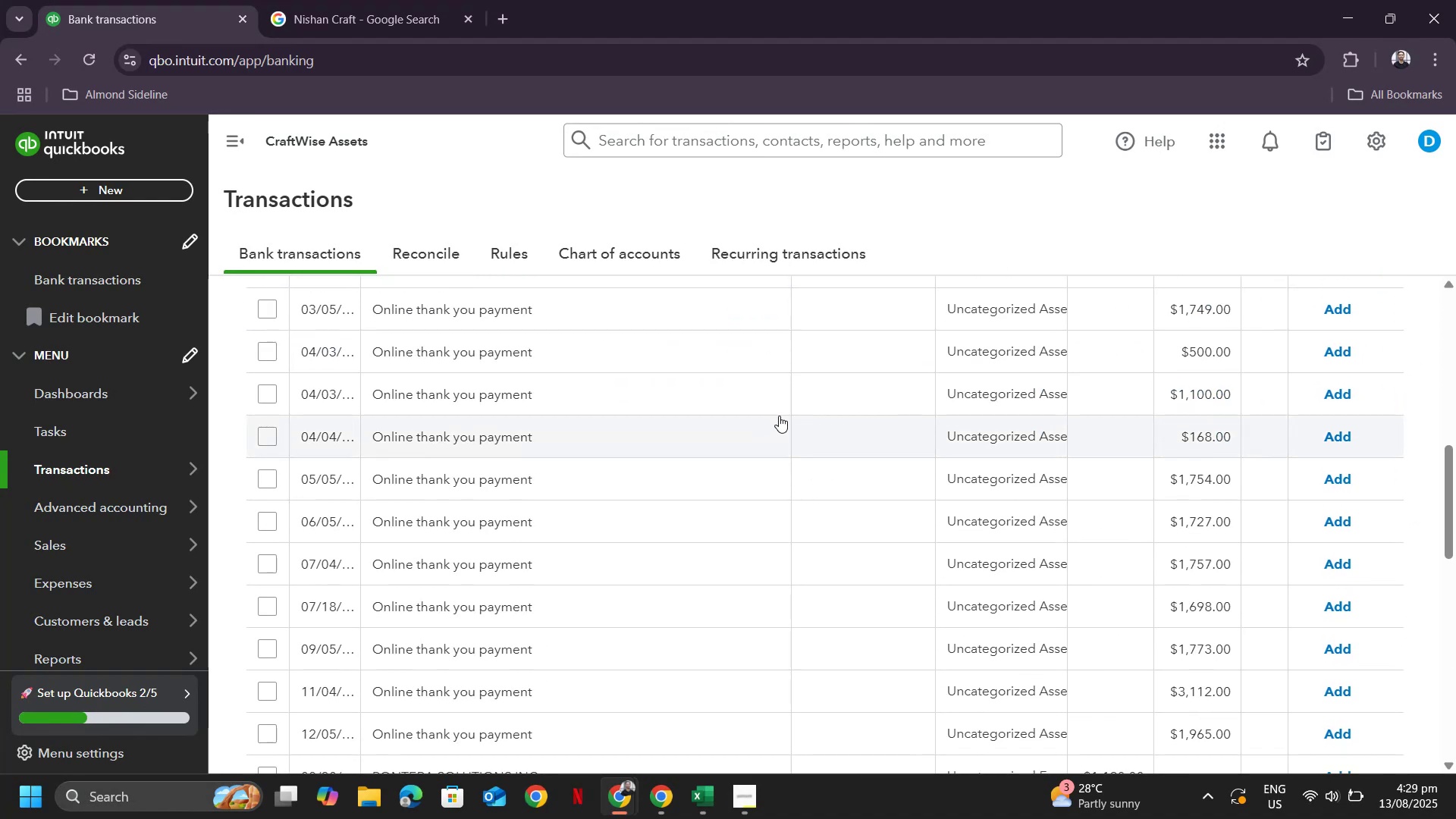 
scroll: coordinate [830, 382], scroll_direction: up, amount: 4.0
 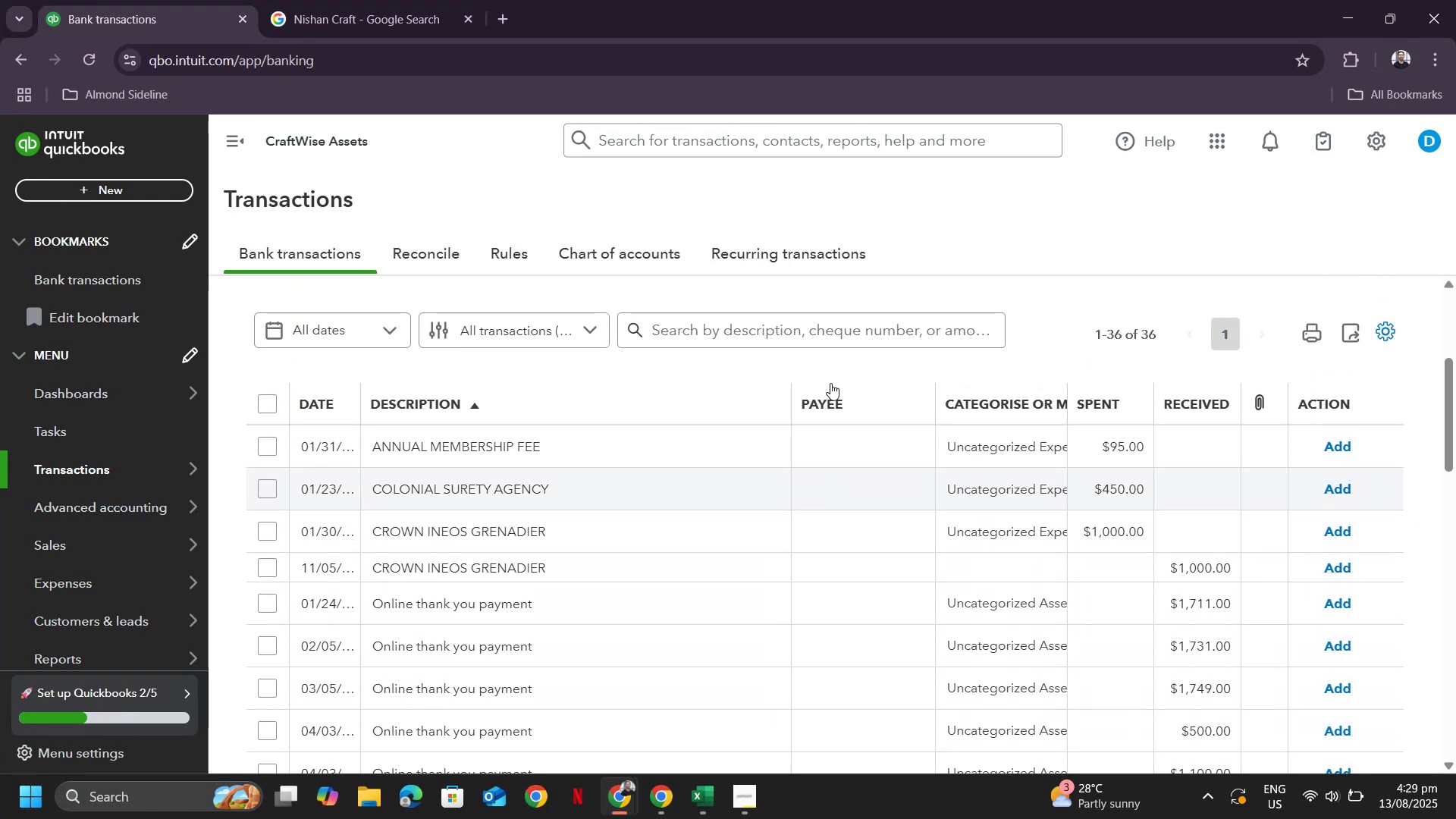 
scroll: coordinate [859, 404], scroll_direction: down, amount: 2.0
 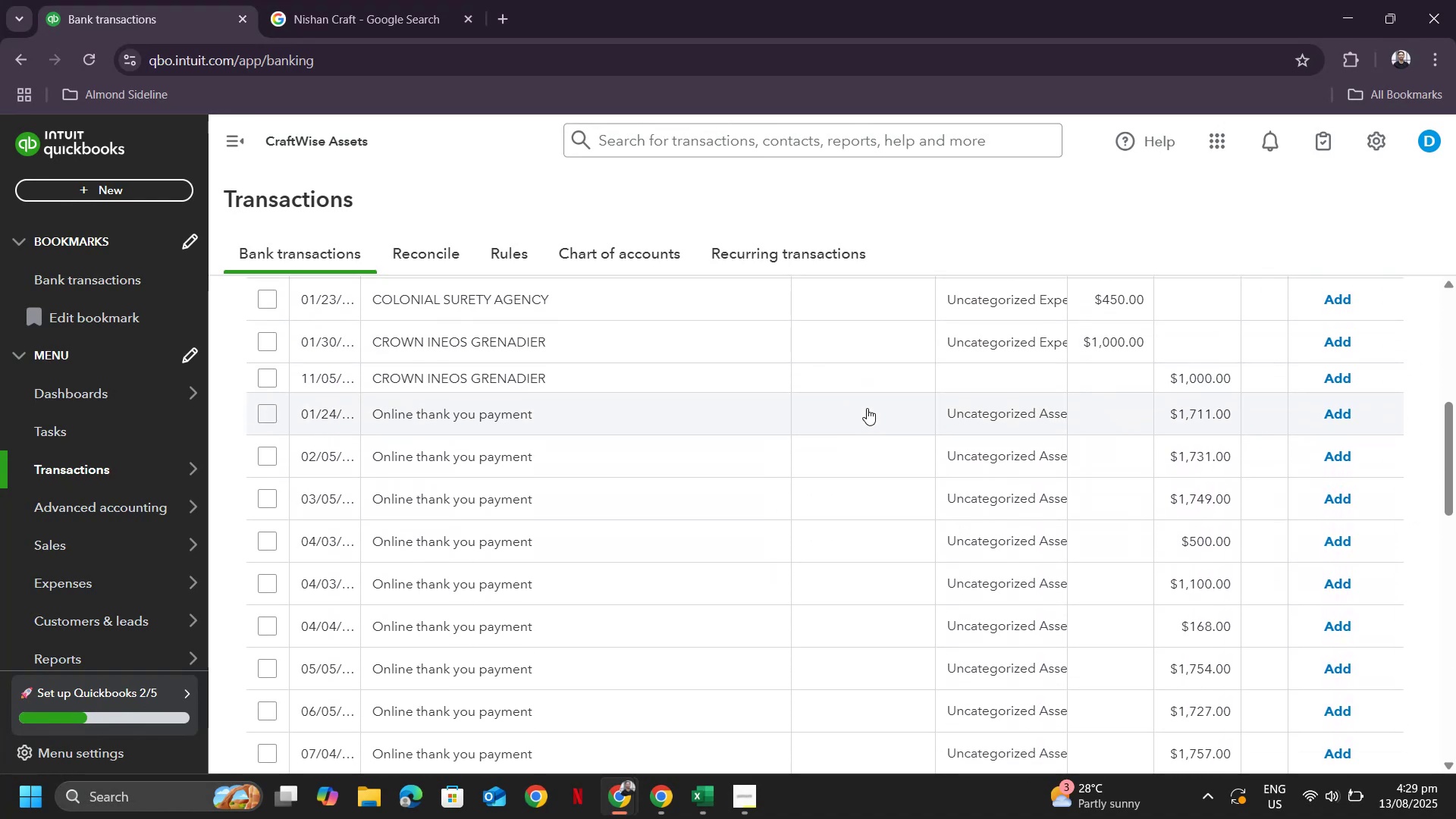 
scroll: coordinate [1009, 415], scroll_direction: up, amount: 5.0
 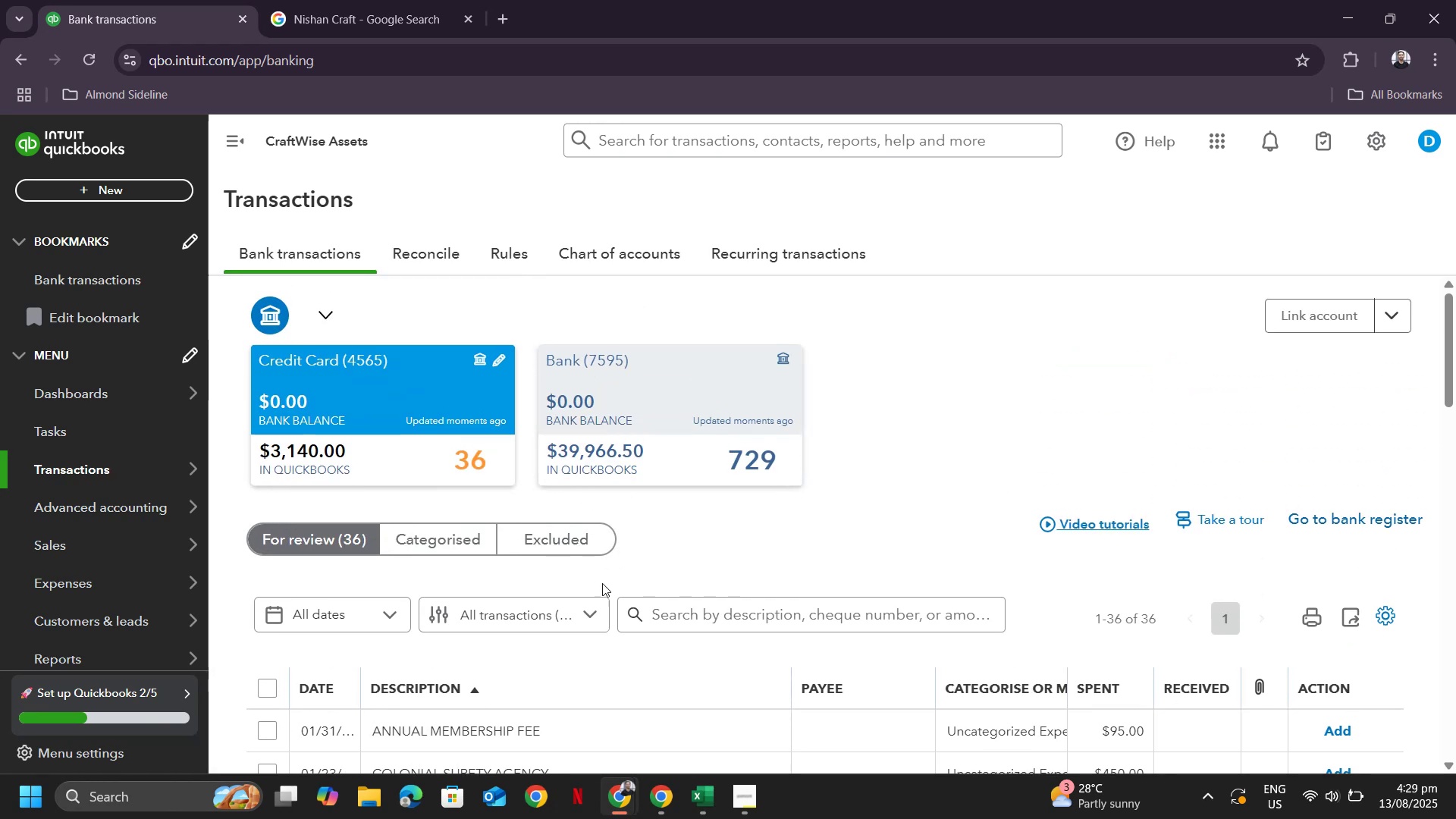 
scroll: coordinate [617, 579], scroll_direction: down, amount: 1.0
 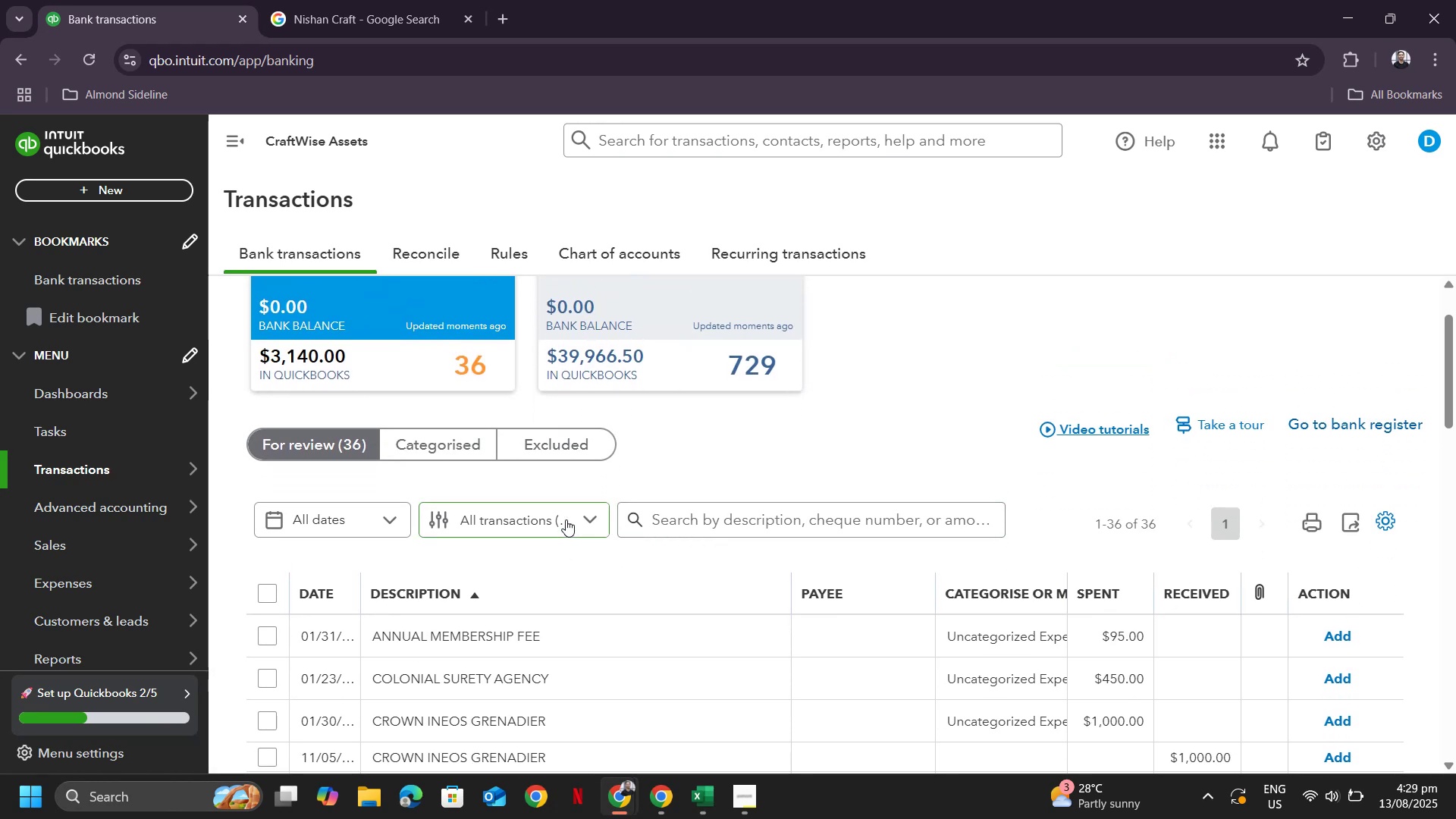 
left_click([566, 518])
 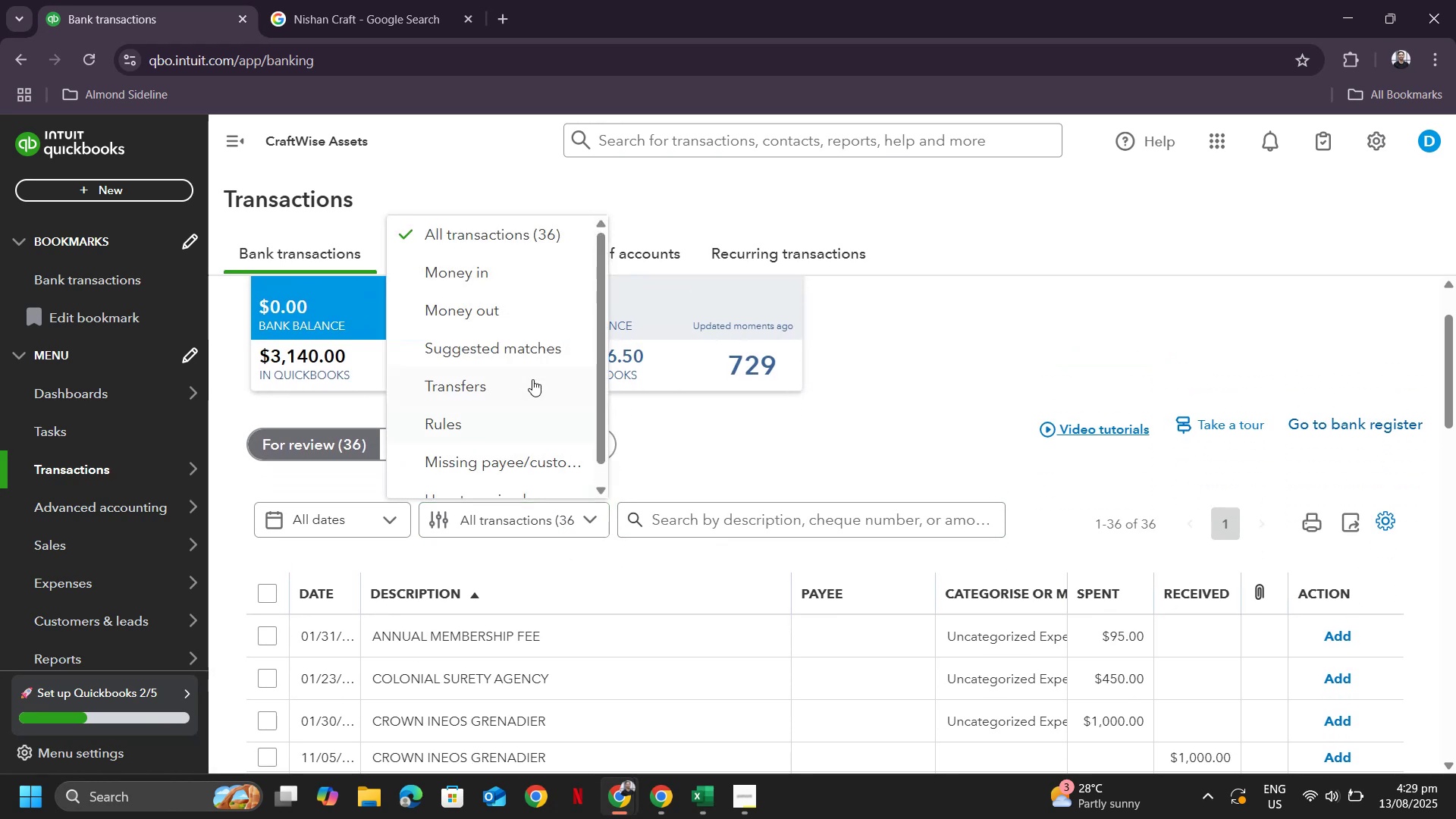 
scroll: coordinate [544, 378], scroll_direction: down, amount: 2.0
 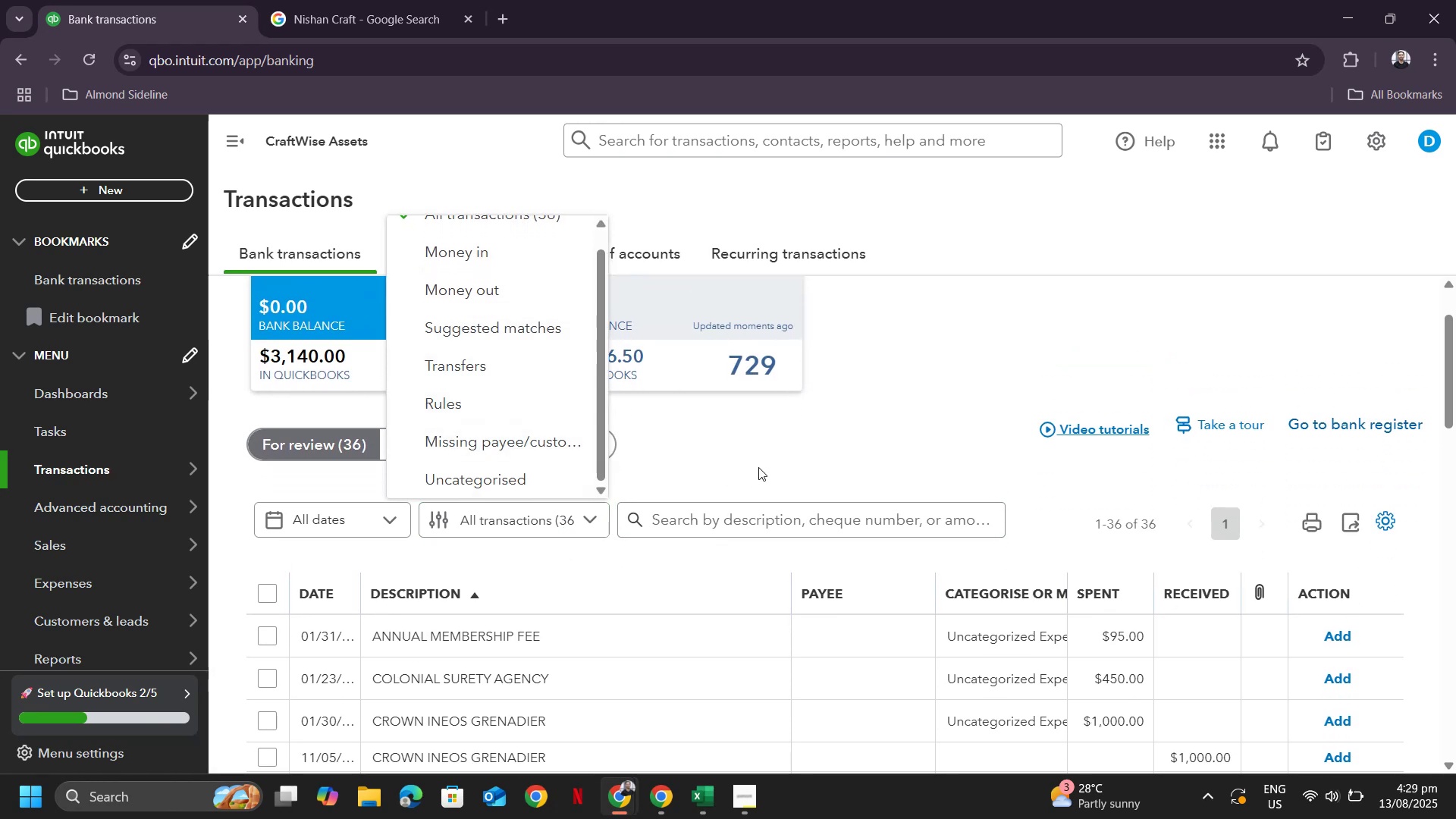 
left_click([860, 439])
 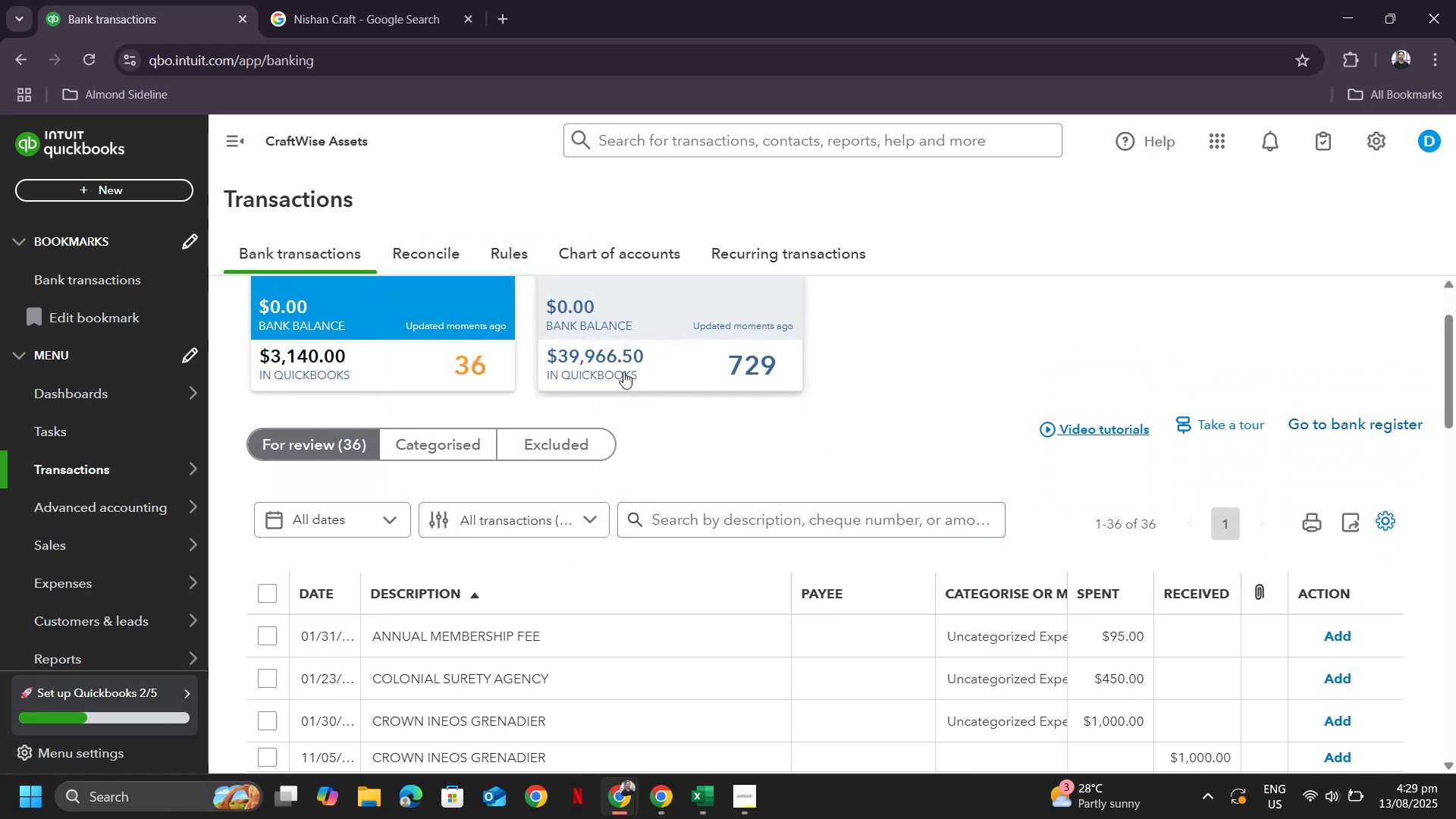 
scroll: coordinate [743, 446], scroll_direction: down, amount: 7.0
 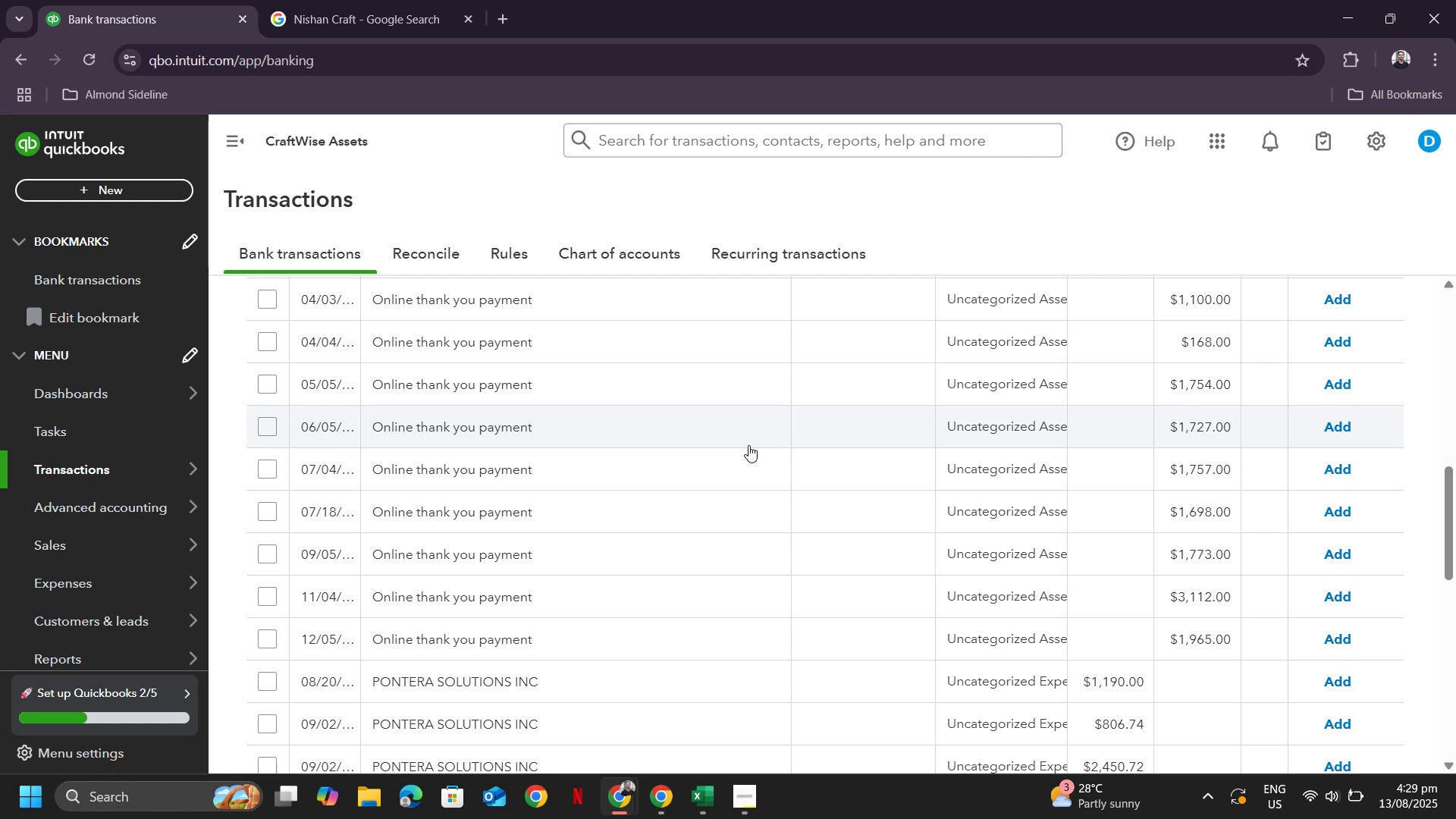 
scroll: coordinate [1031, 405], scroll_direction: up, amount: 10.0
 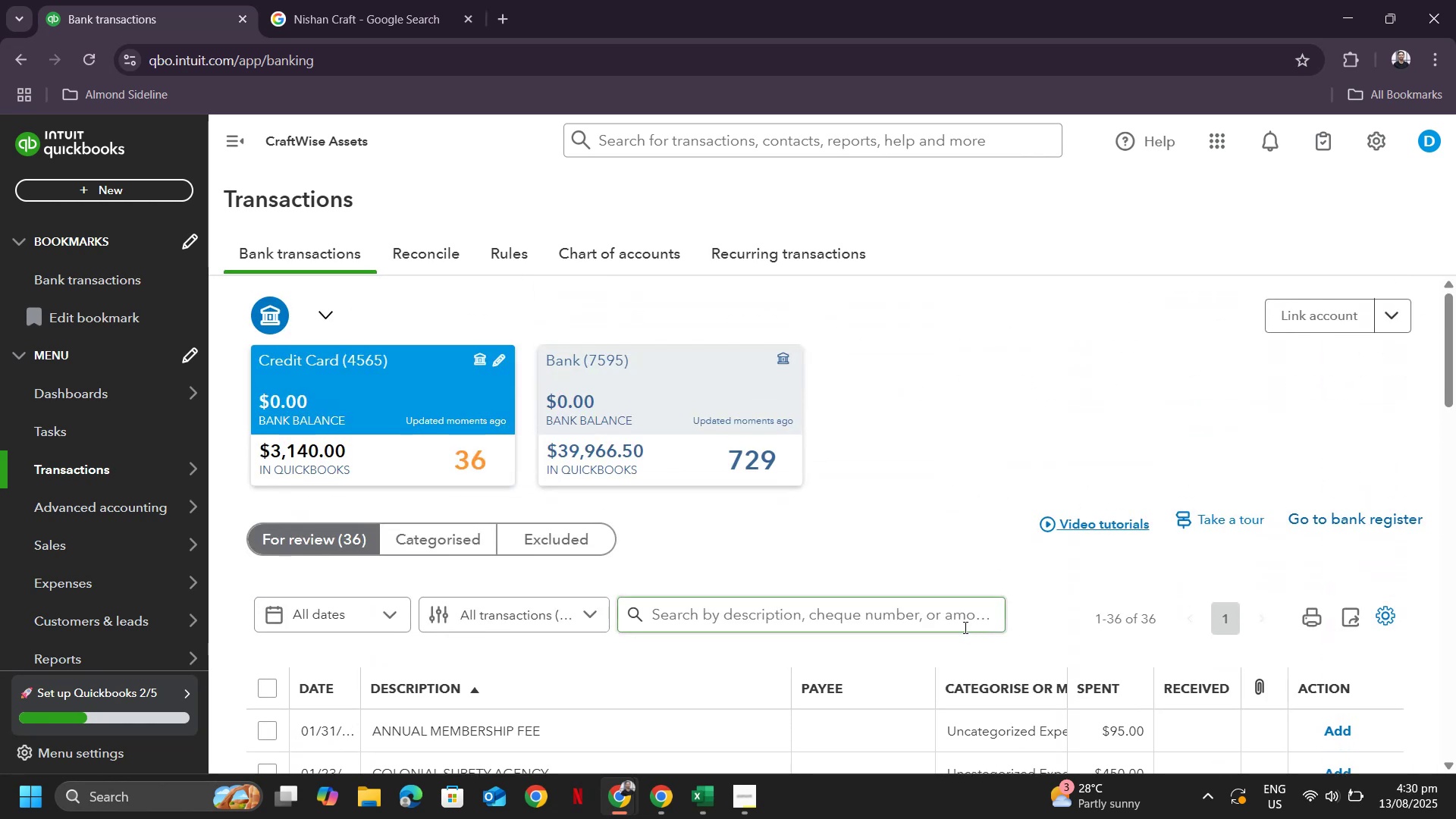 
left_click([915, 617])
 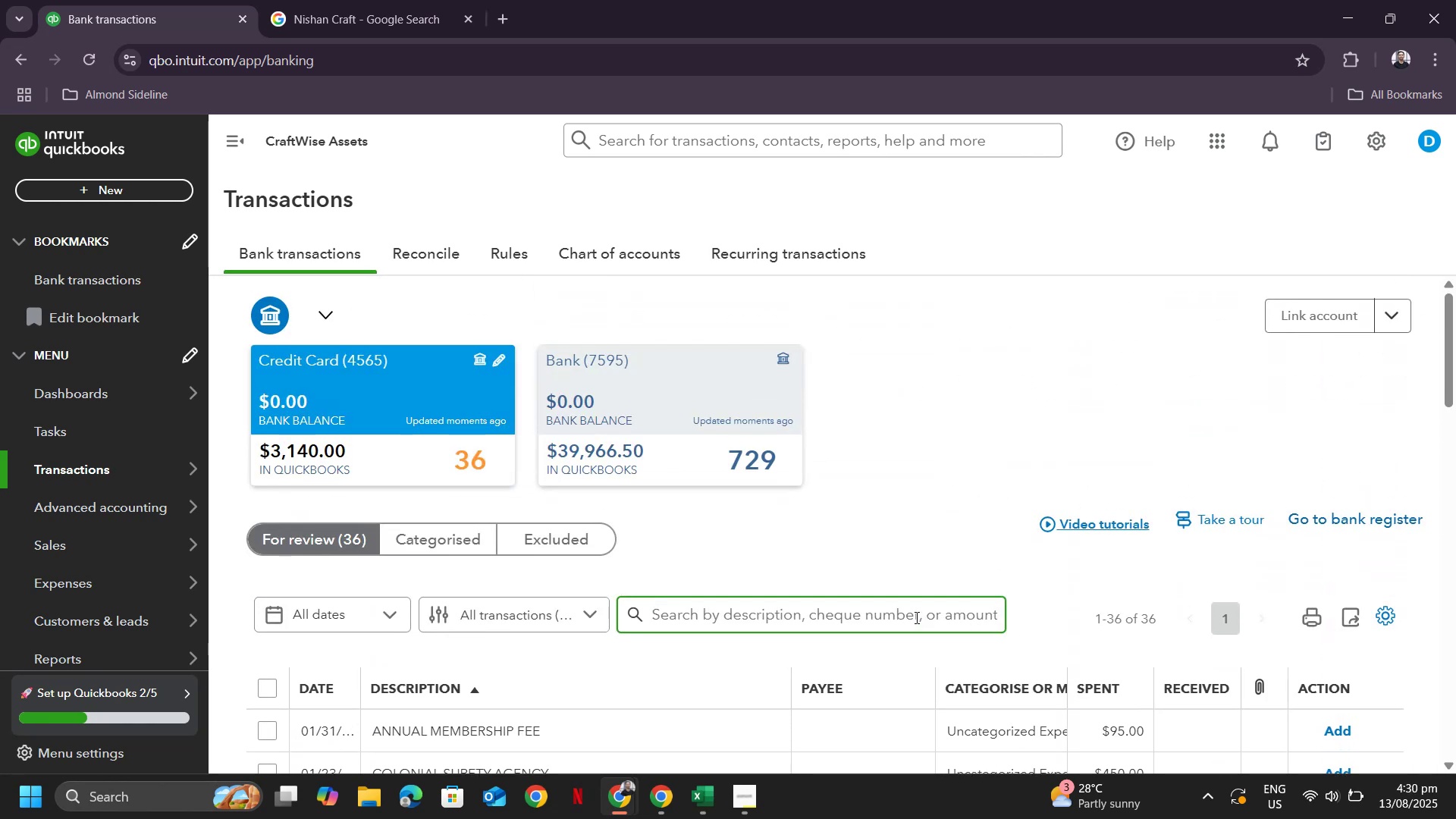 
type(payment)
 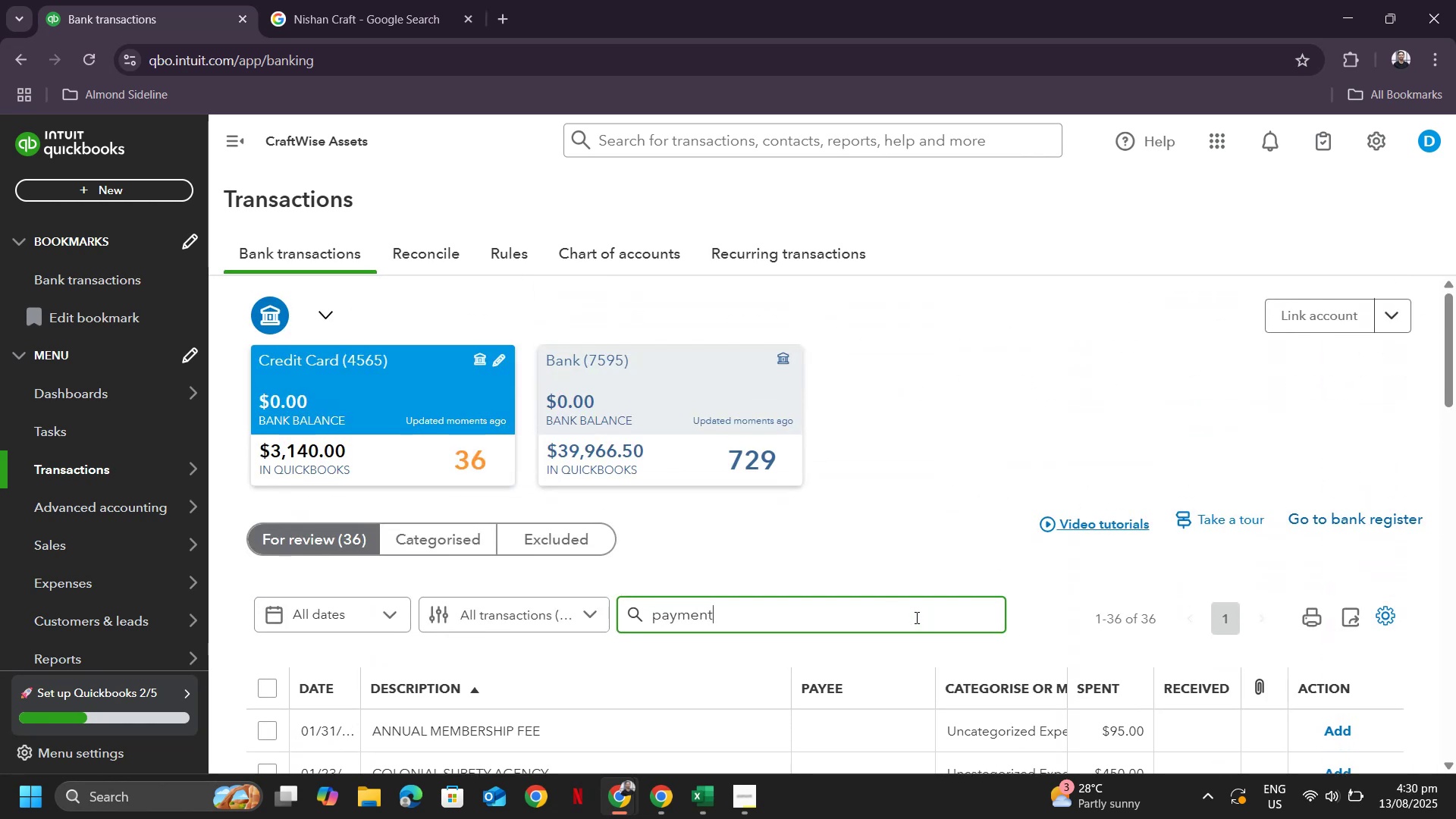 
key(Enter)
 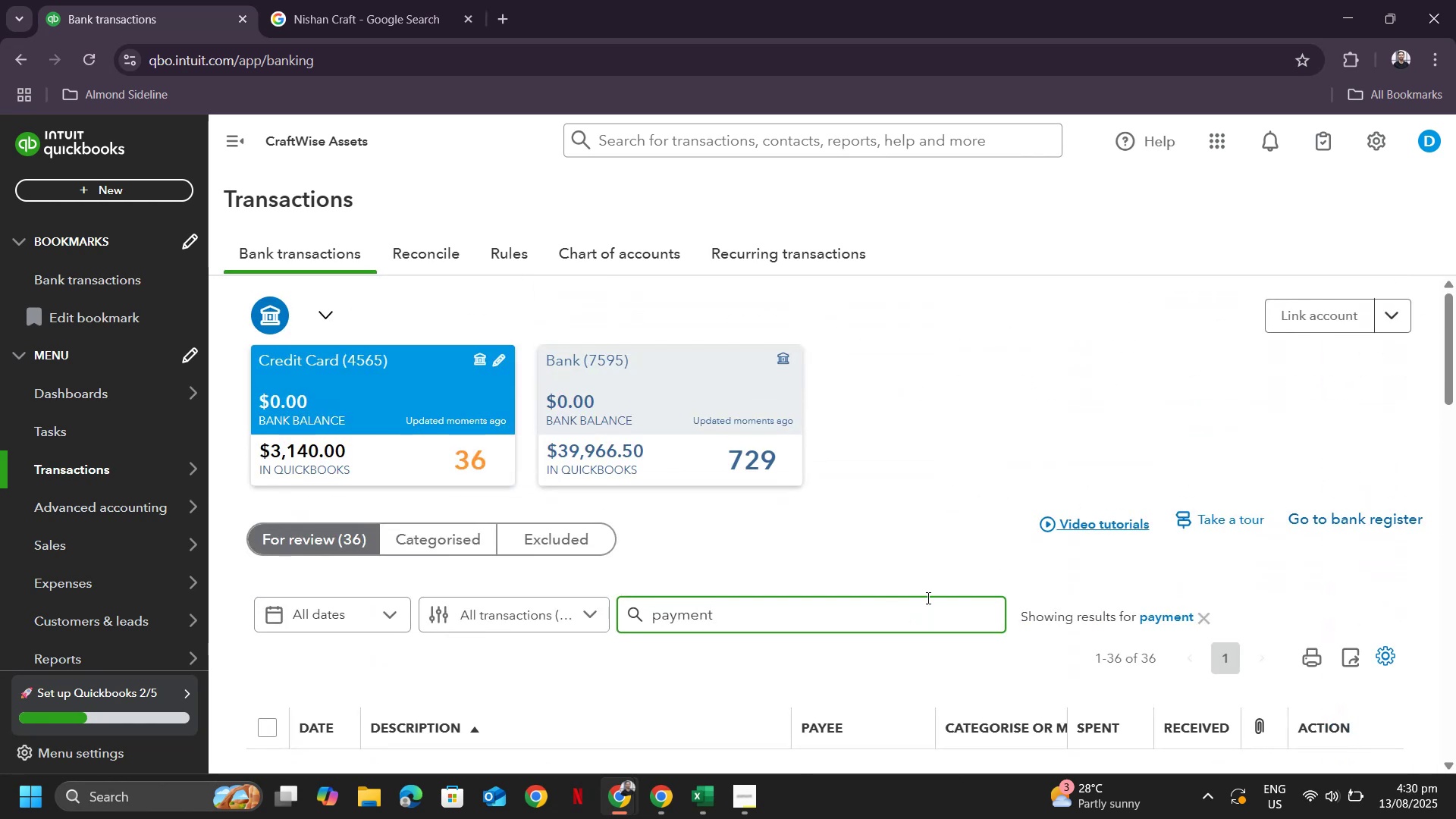 
scroll: coordinate [1119, 525], scroll_direction: down, amount: 5.0
 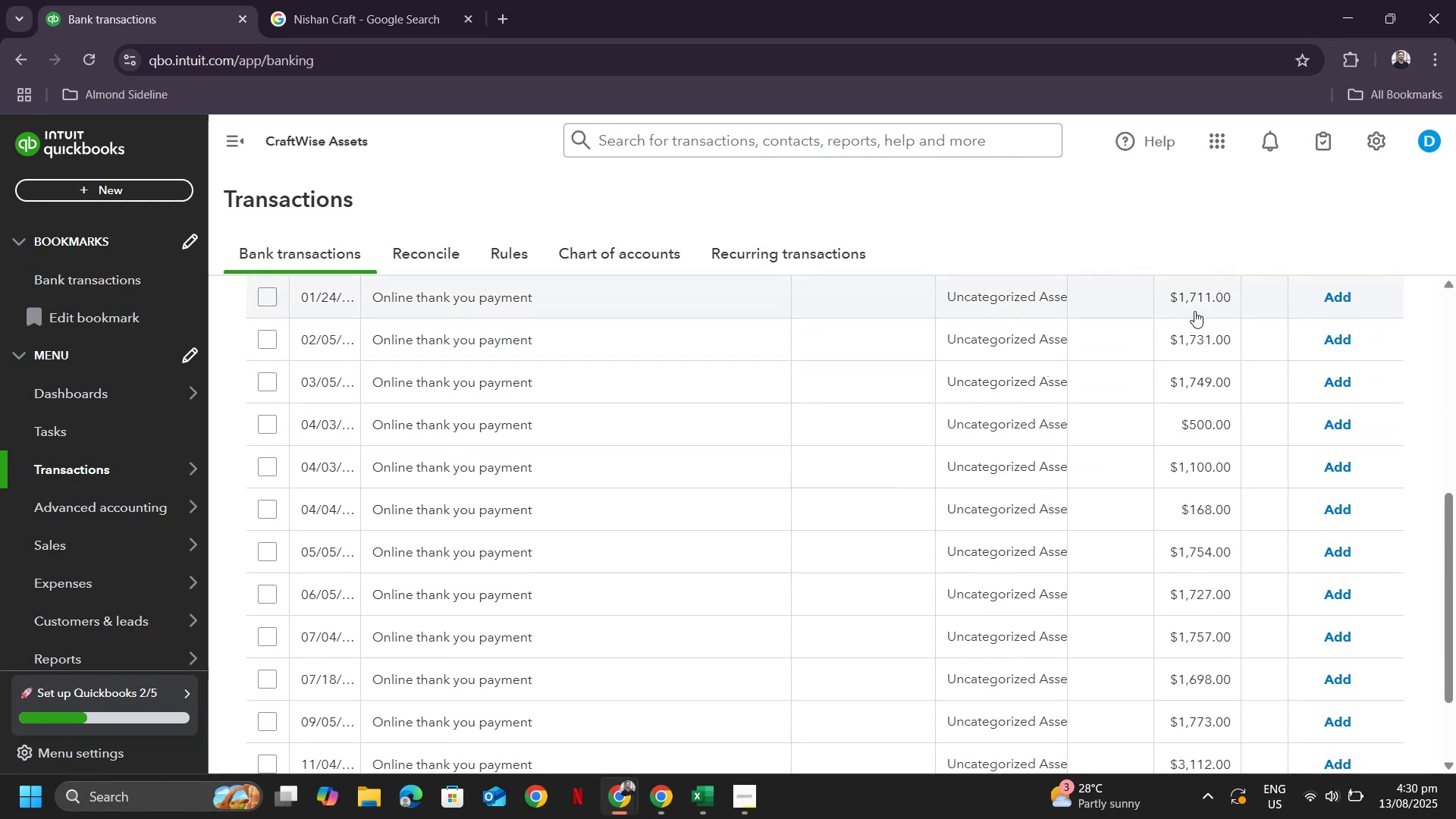 
key(Alt+Tab)
 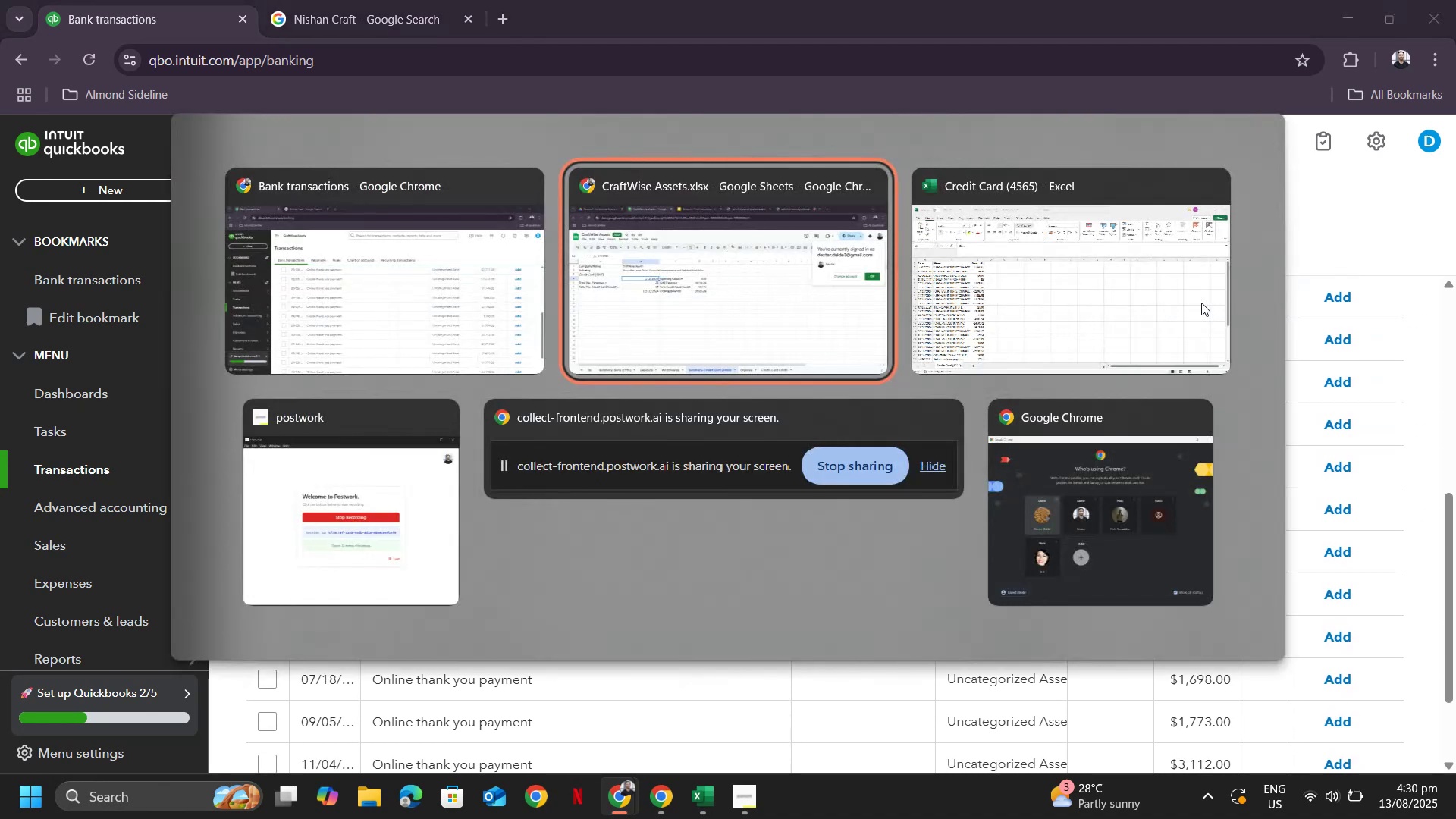 
key(Alt+Tab)
 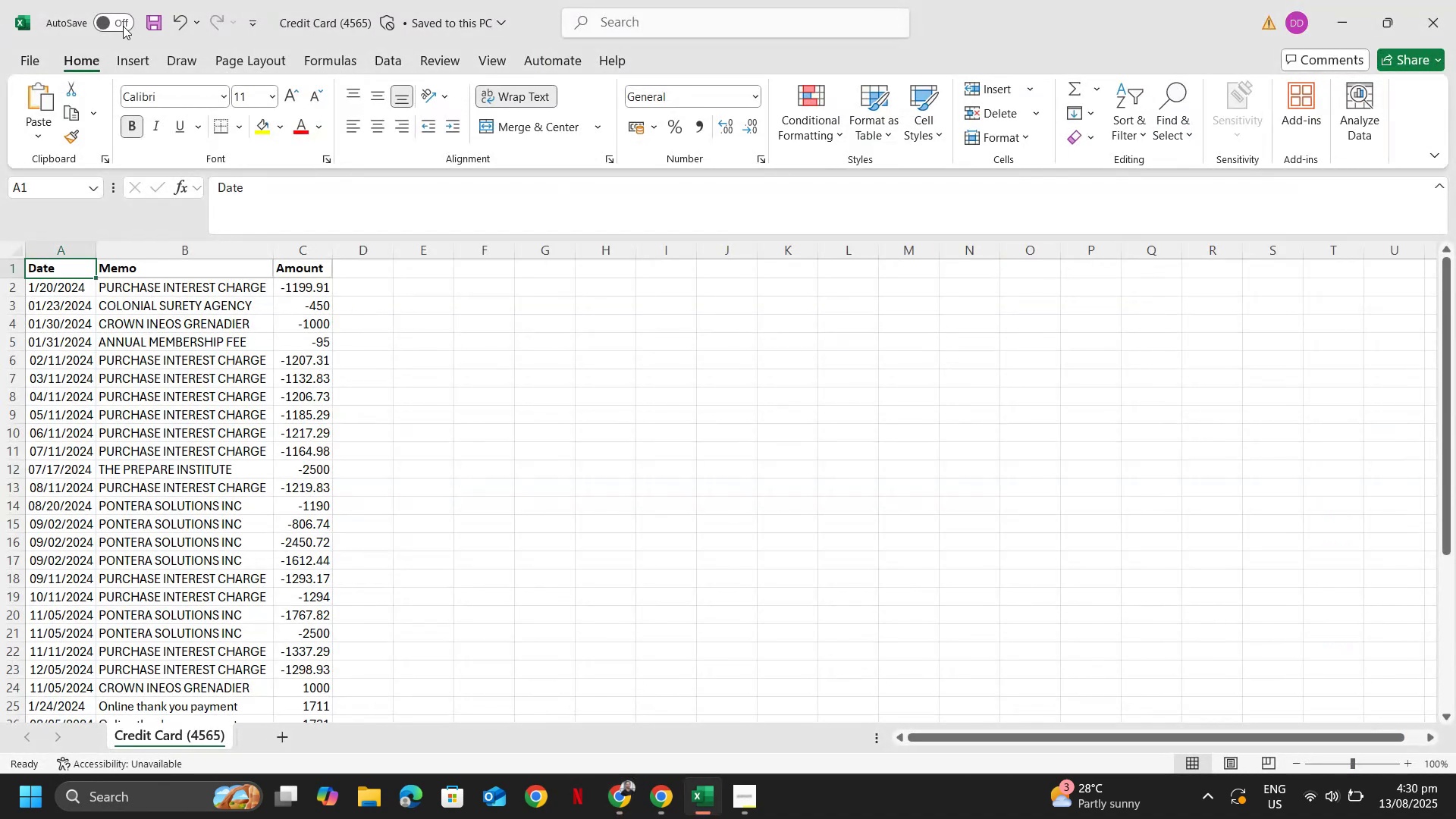 
left_click([23, 55])
 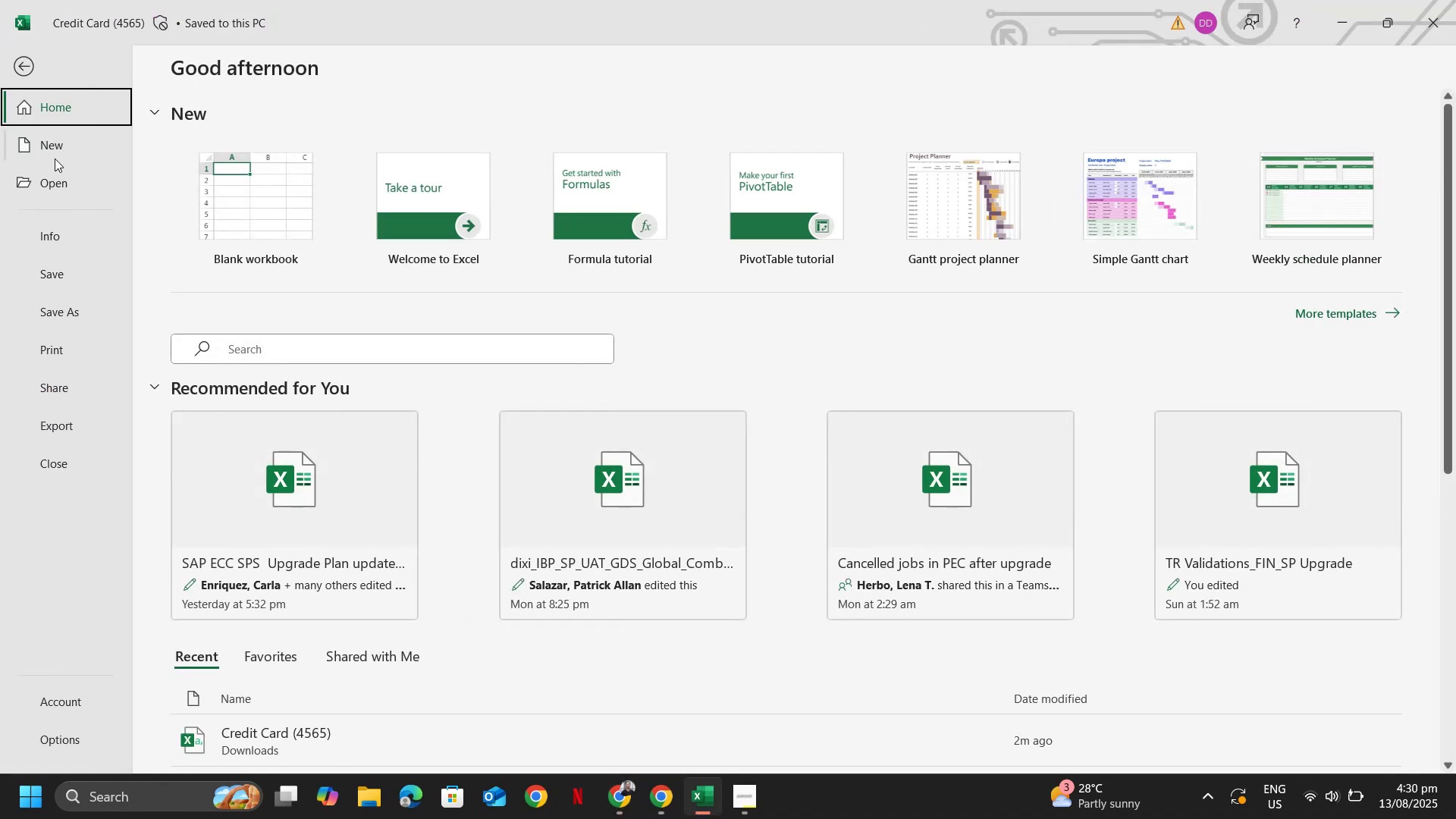 
left_click([47, 192])
 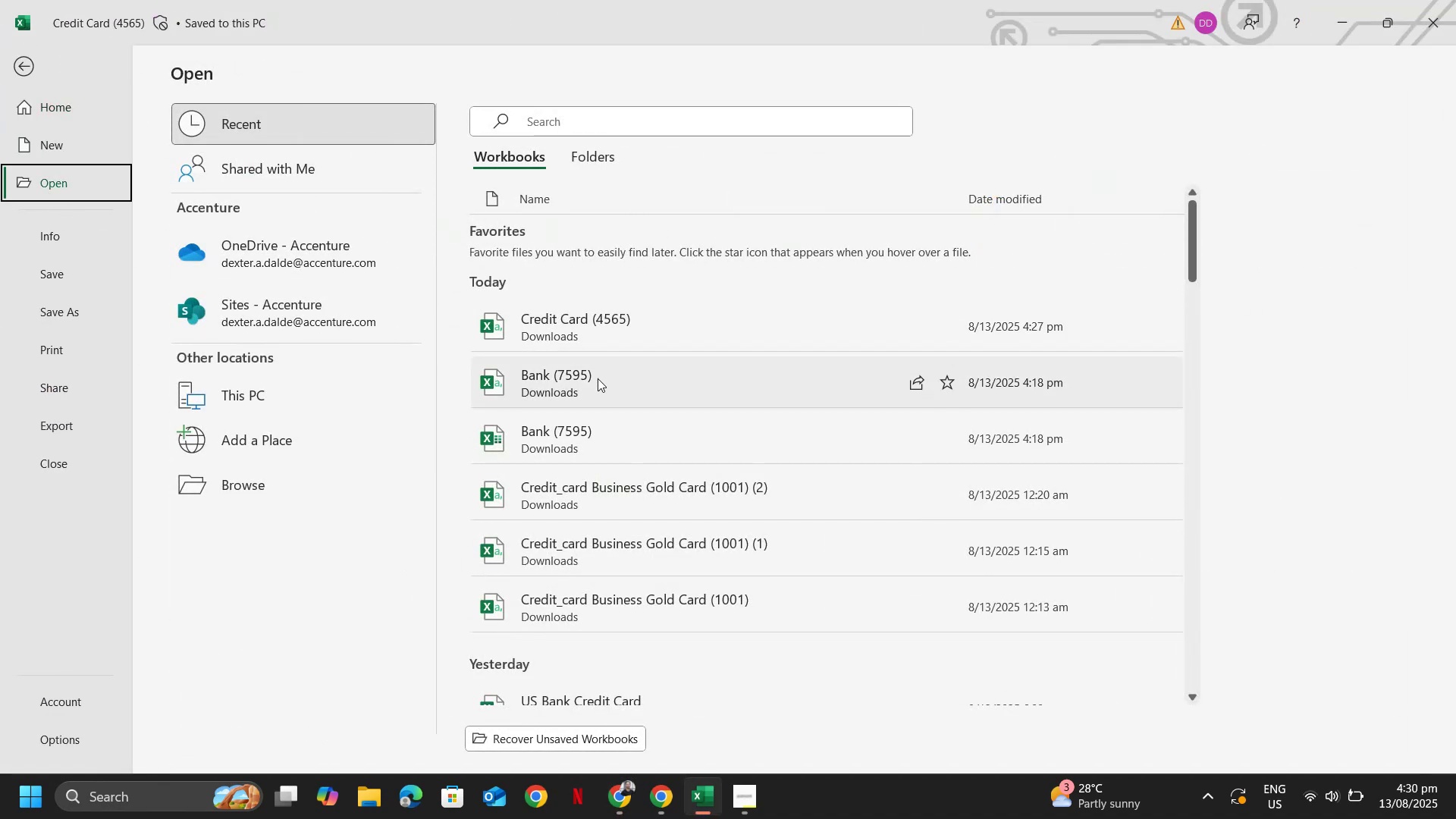 
left_click([595, 384])
 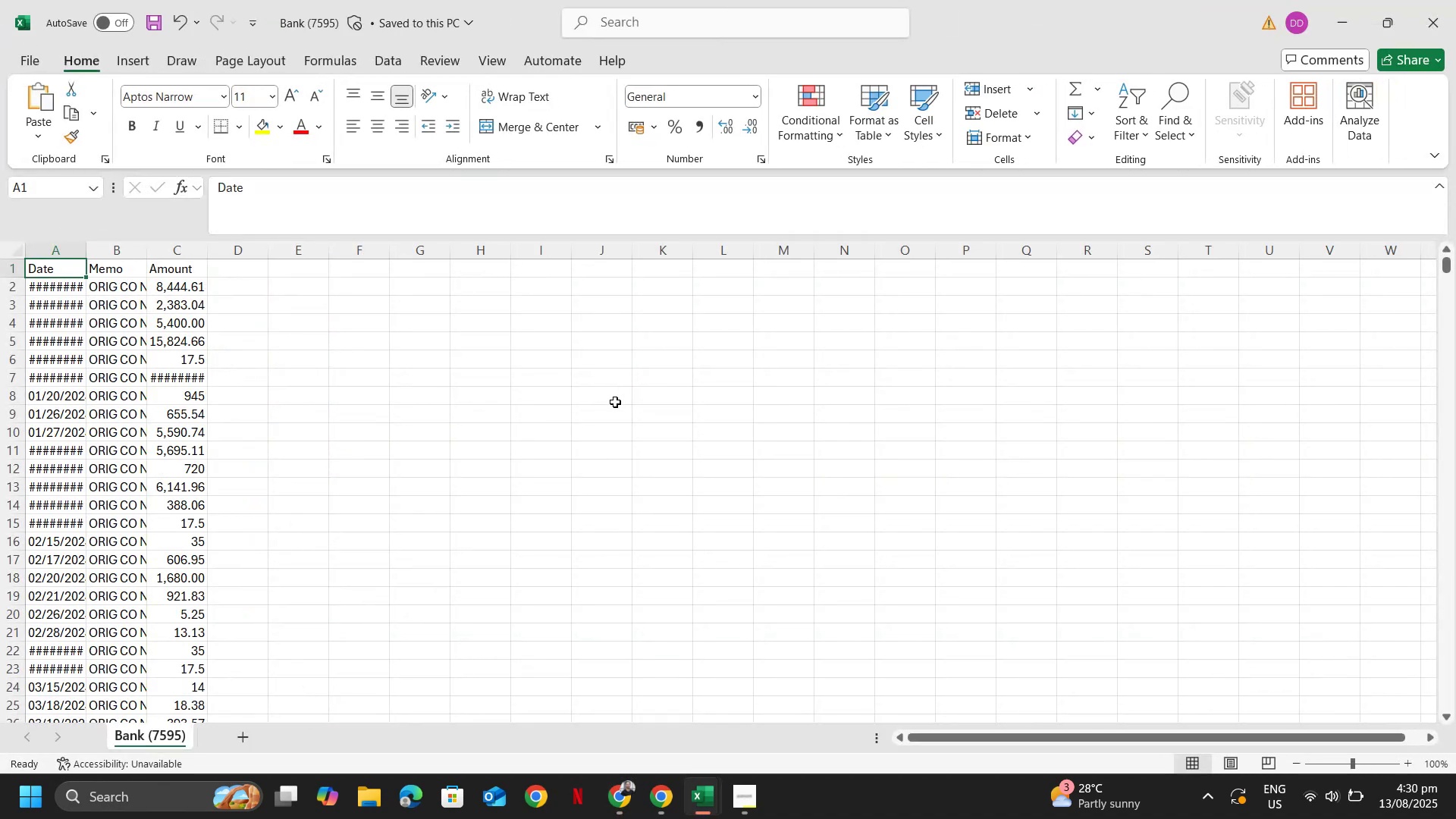 
key(Control+F)
 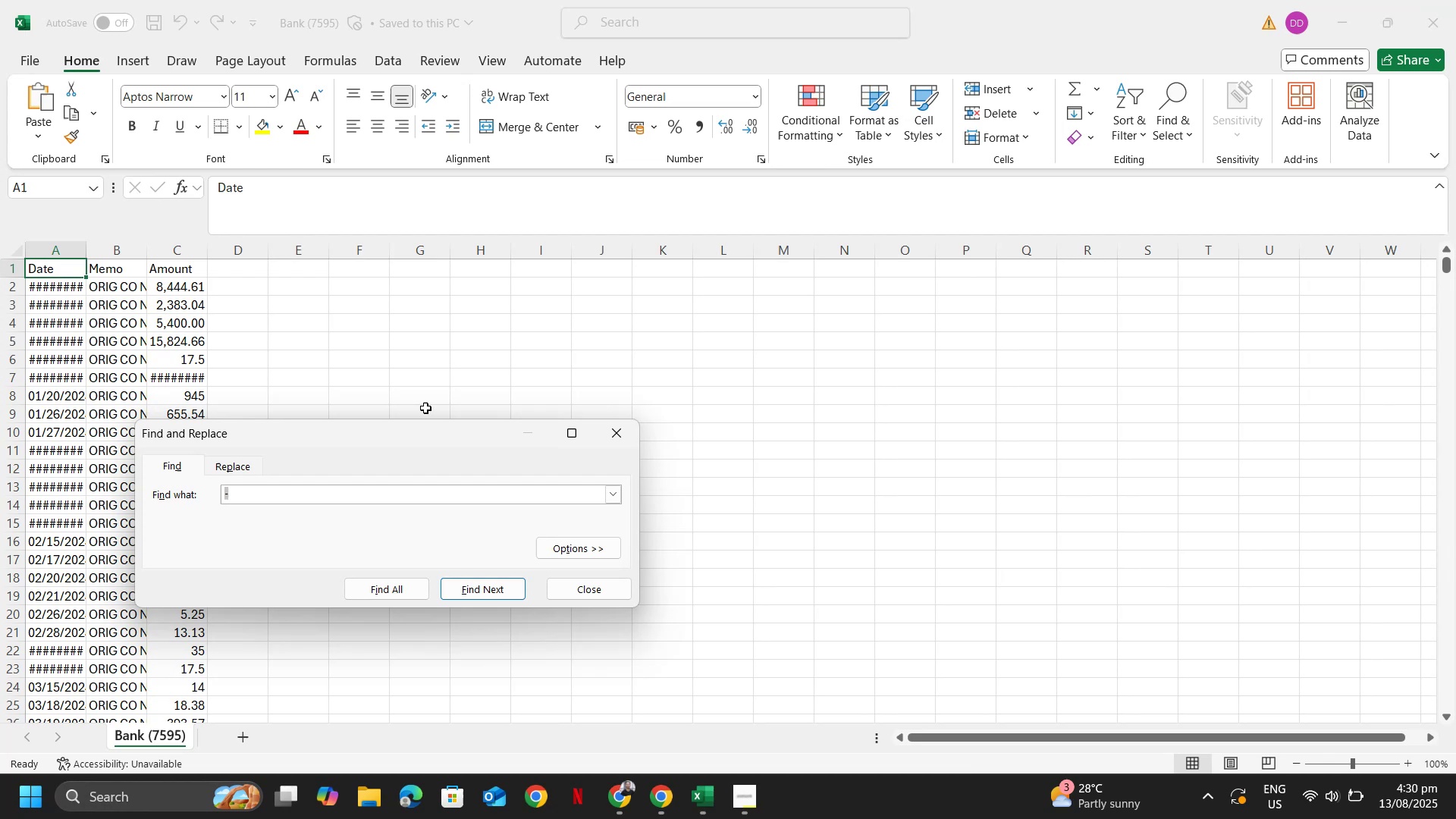 
key(Numpad1)
 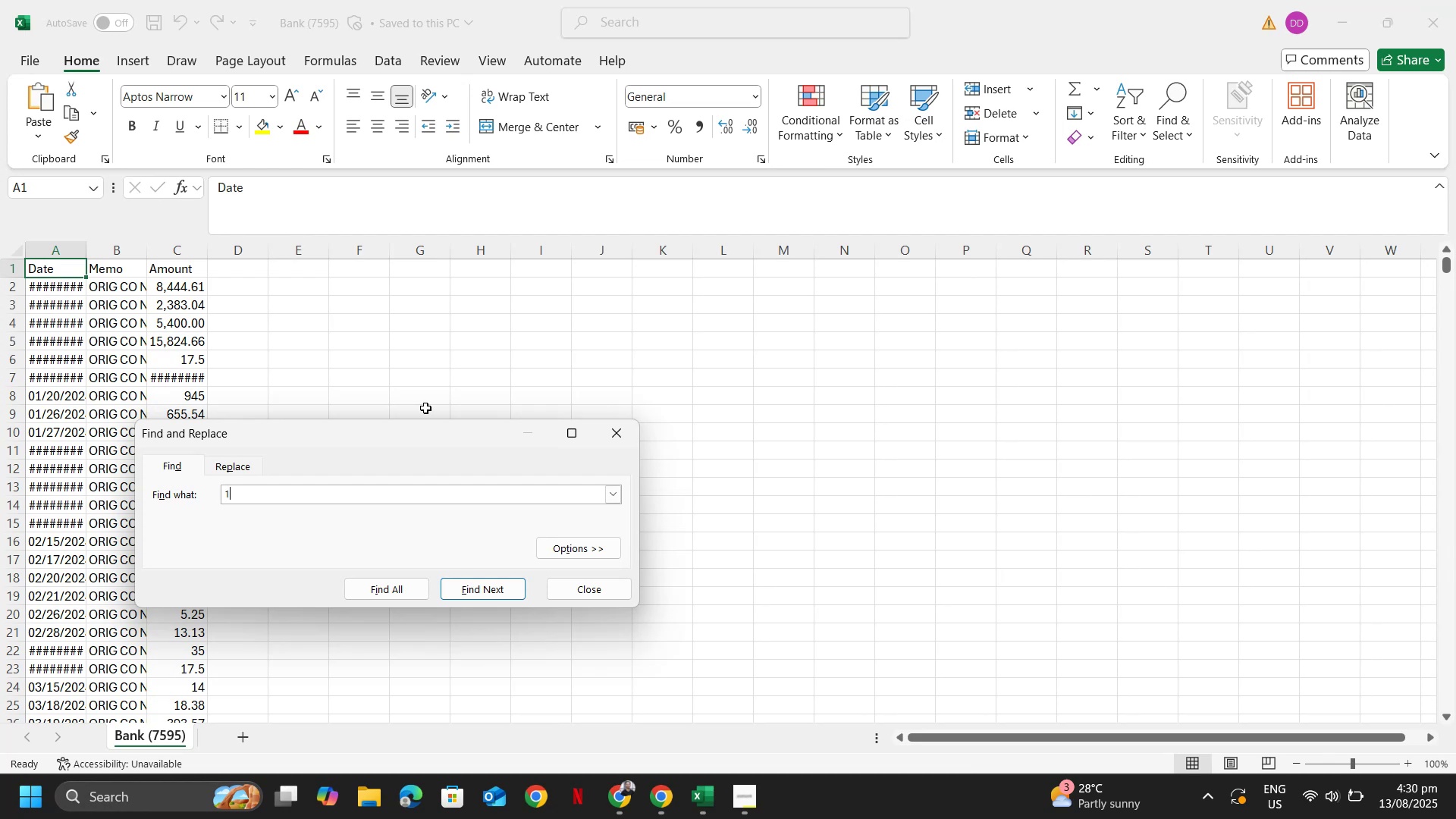 
key(Numpad7)
 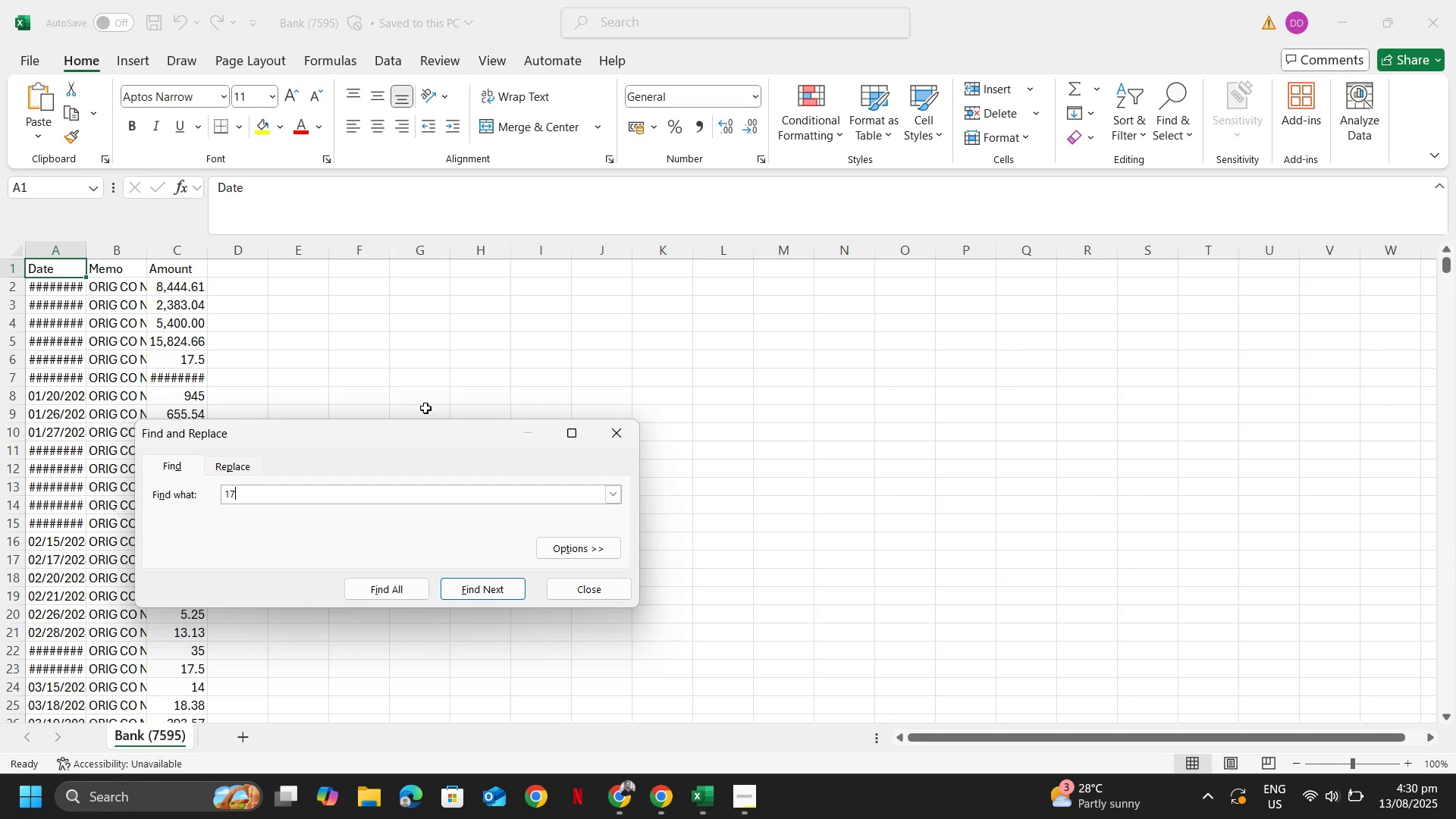 
key(Numpad1)
 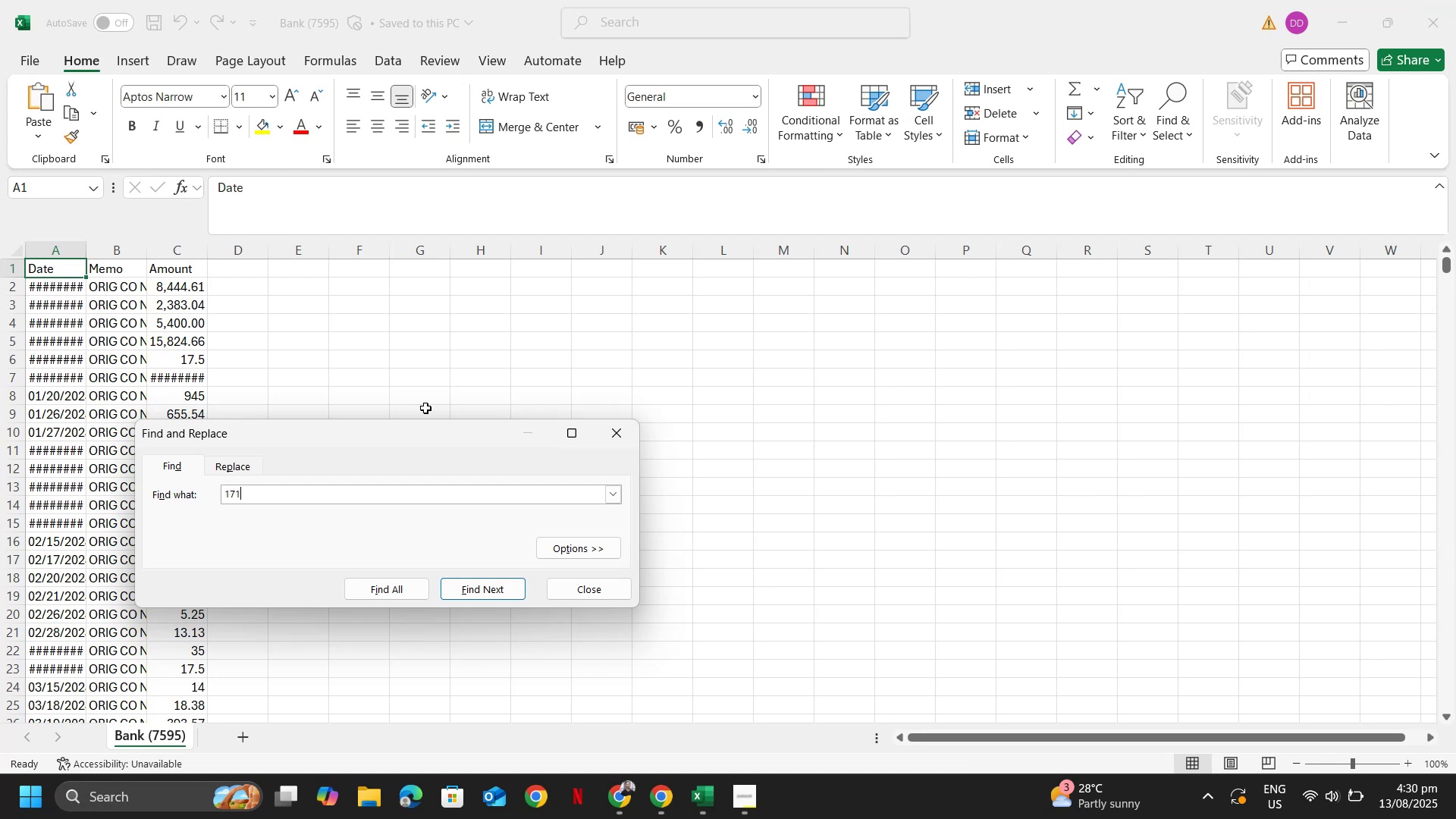 
key(Numpad1)
 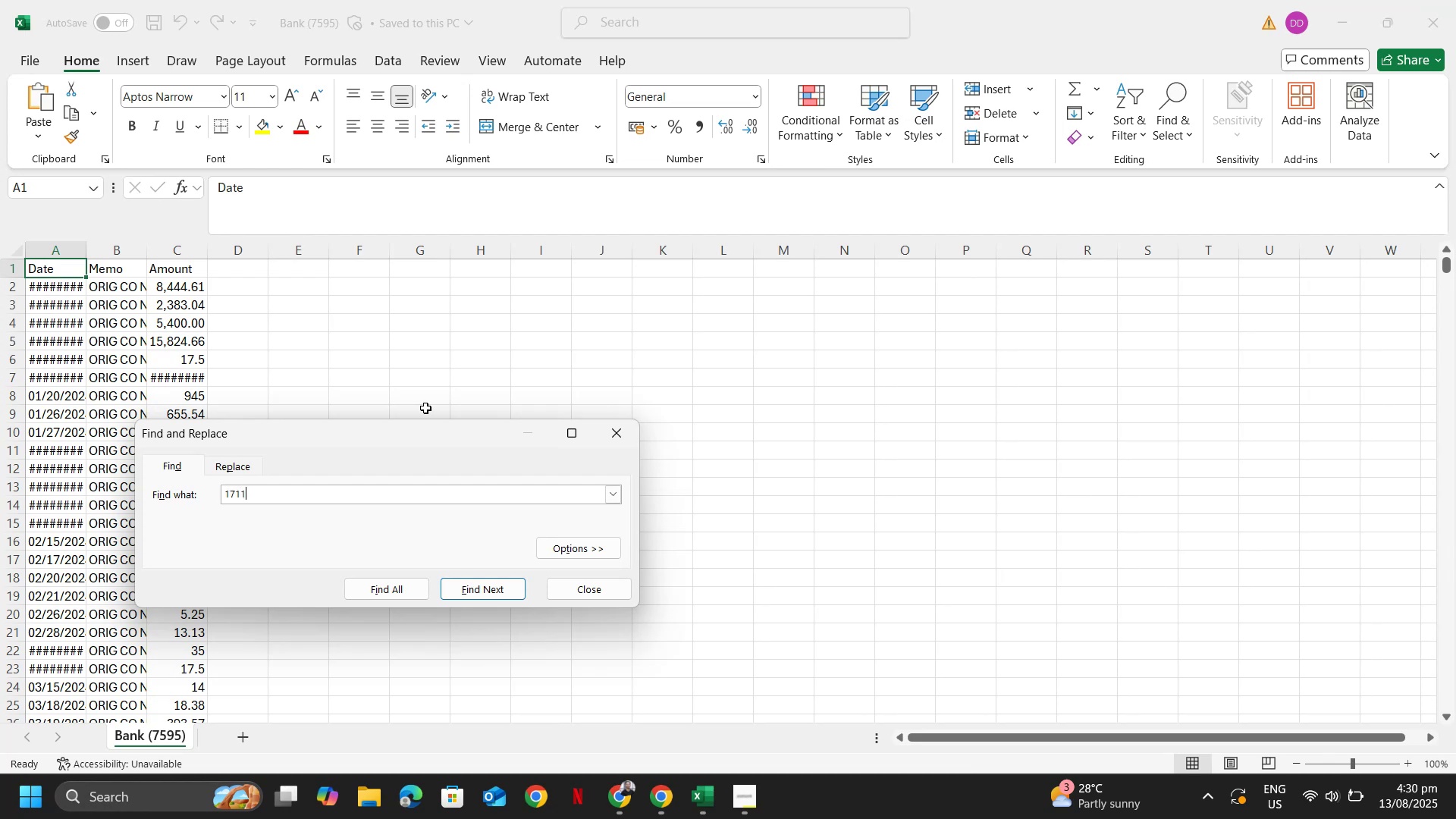 
key(NumpadEnter)
 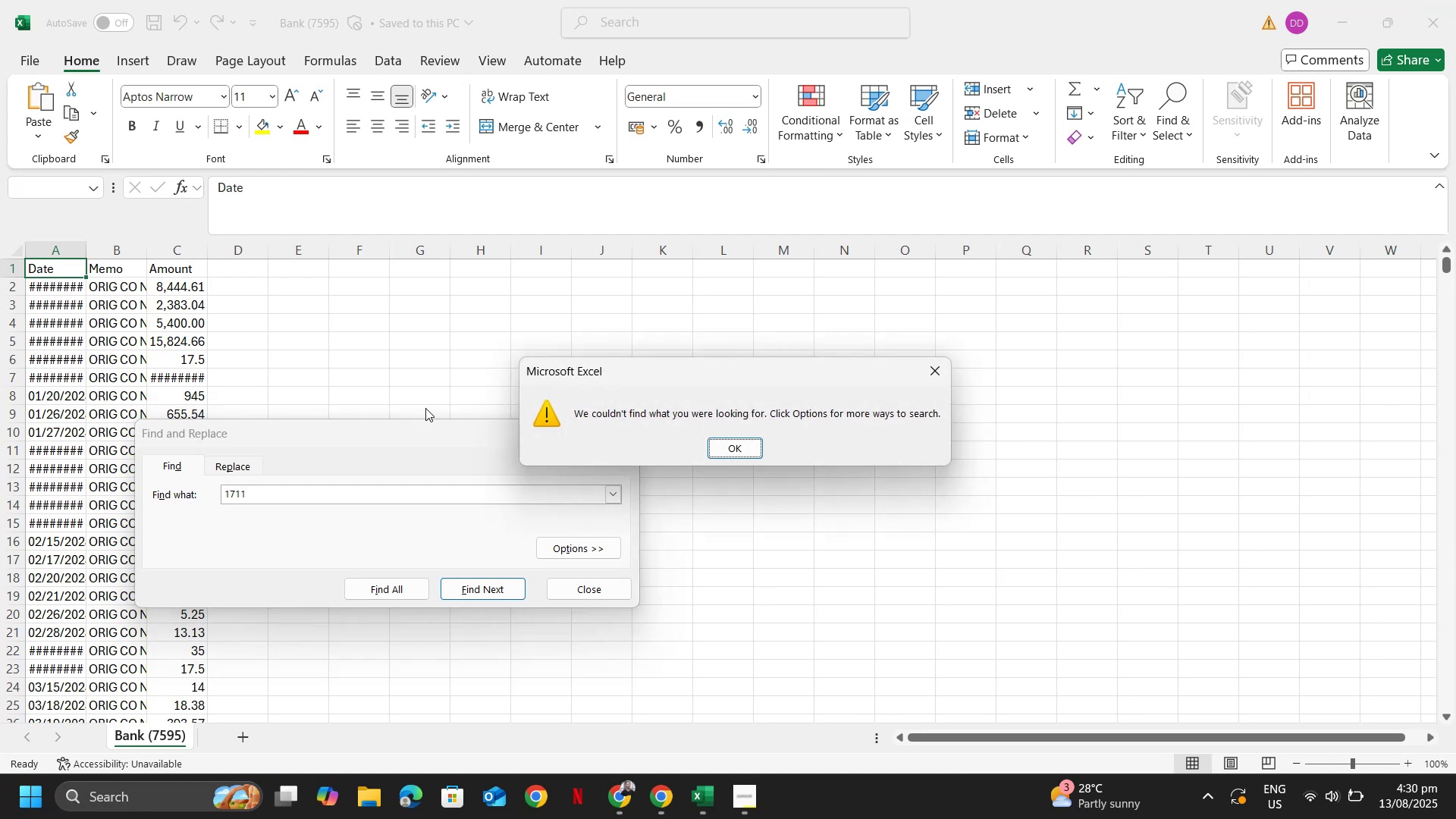 
key(Escape)
 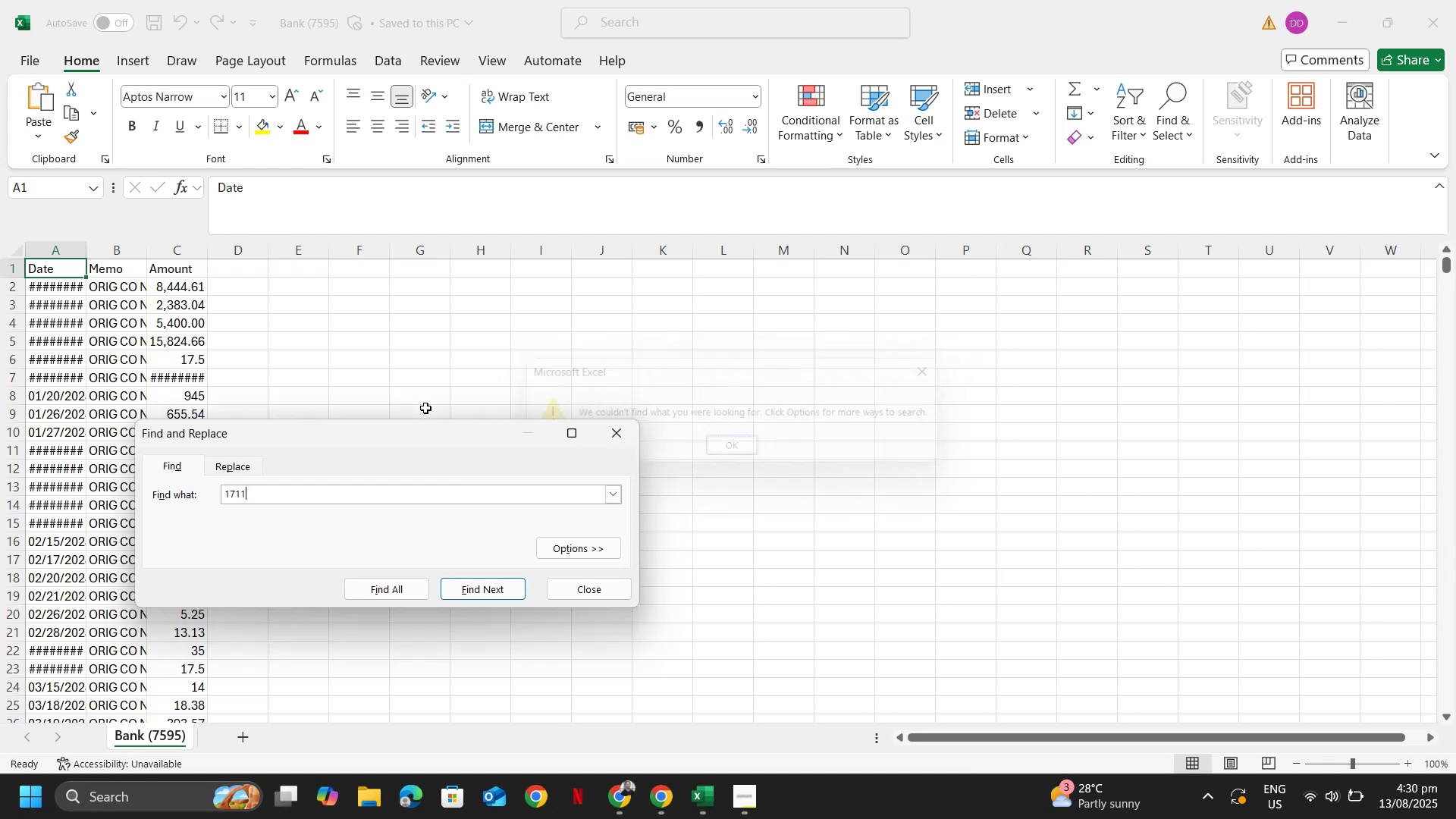 
key(Escape)
 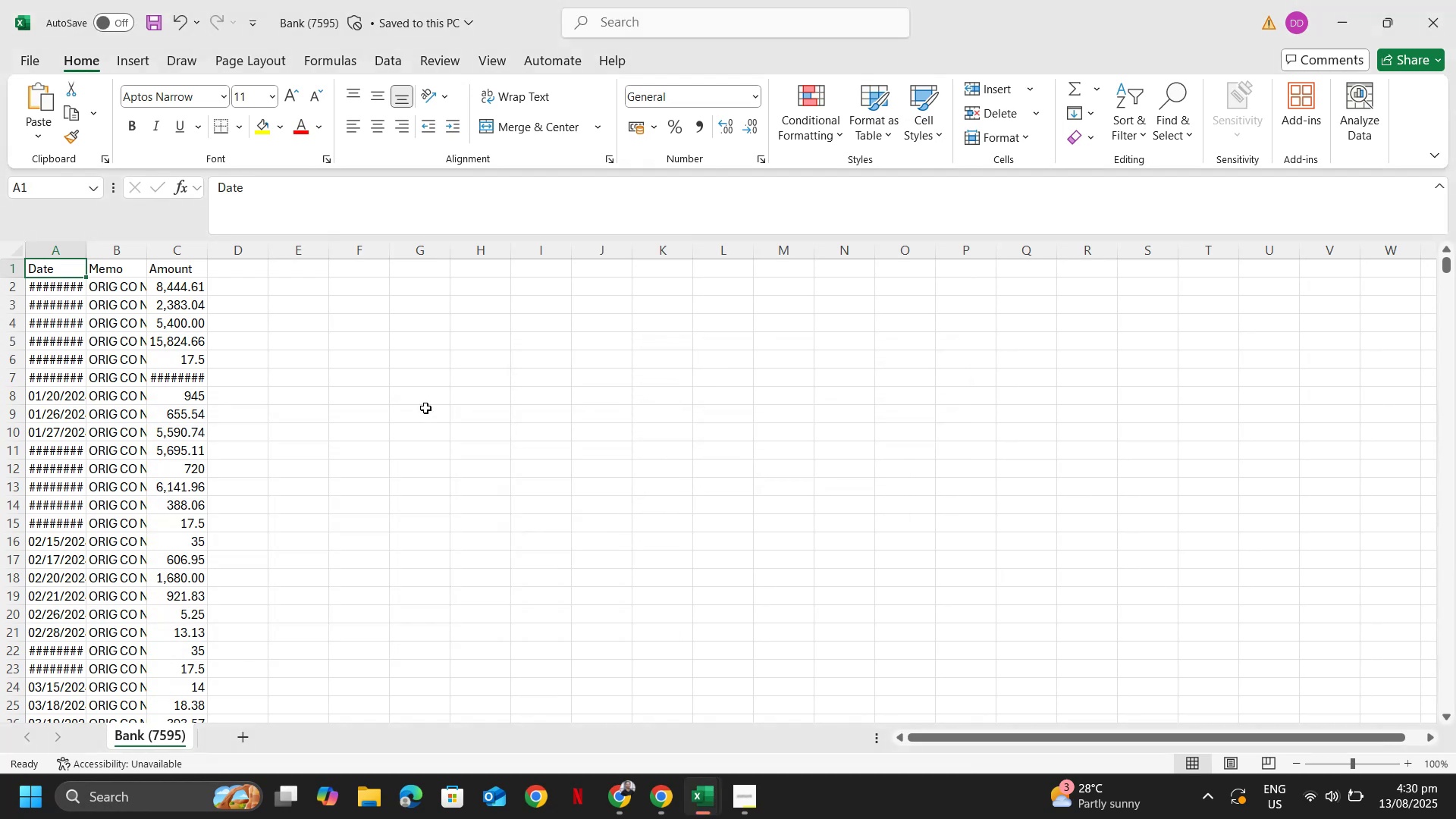 
key(Alt+AltLeft)
 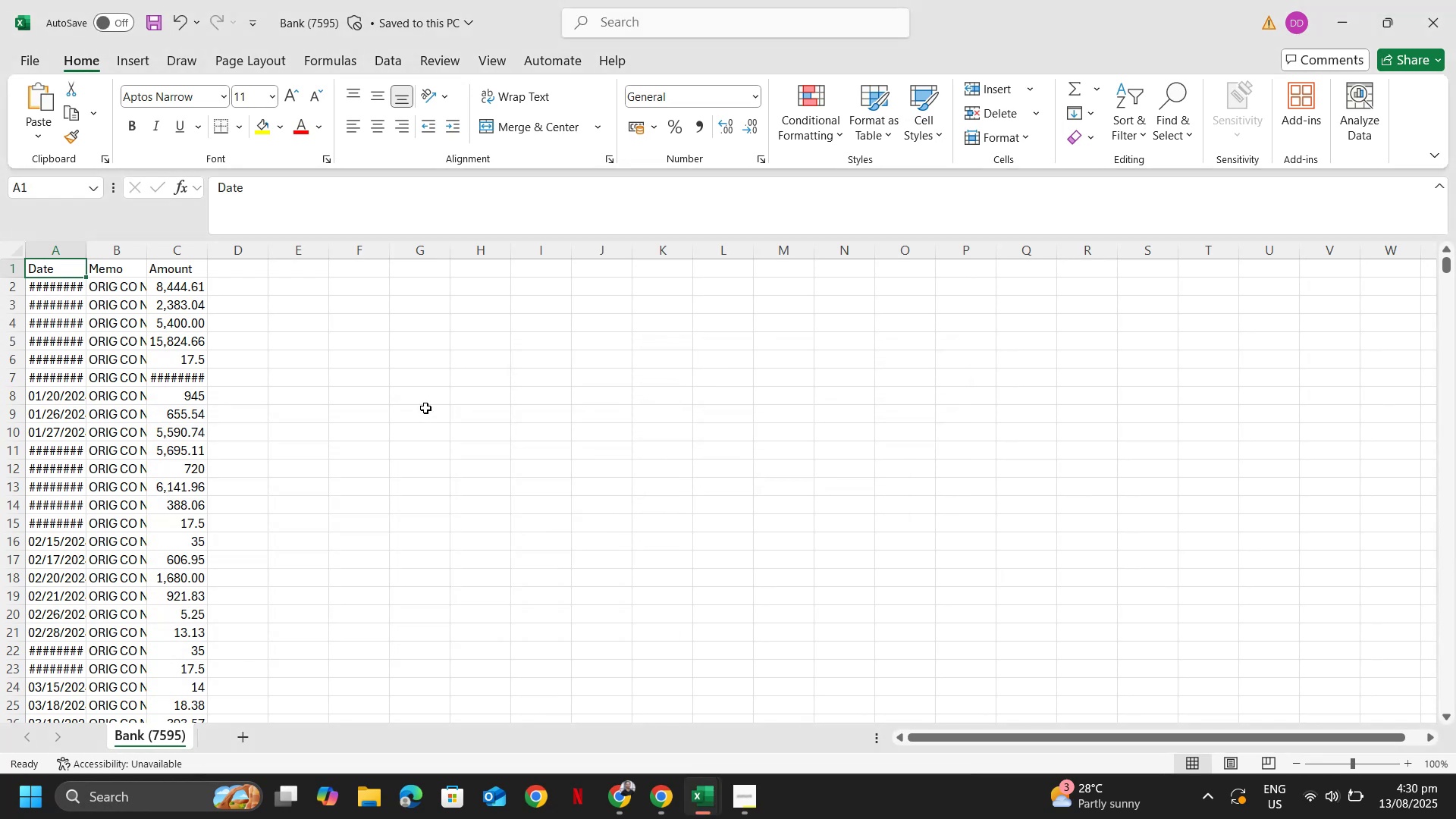 
key(Alt+Tab)
 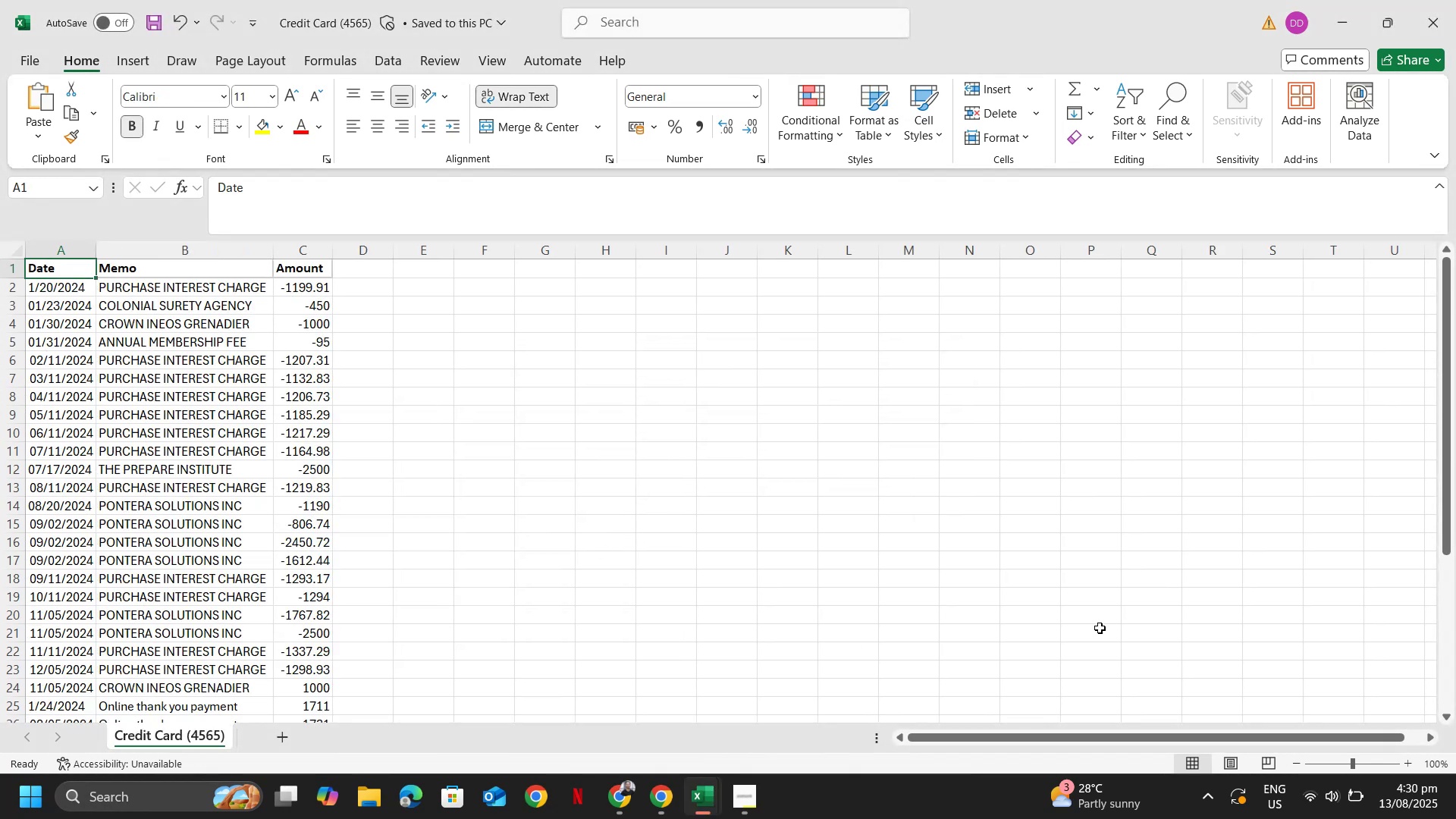 
key(Alt+AltLeft)
 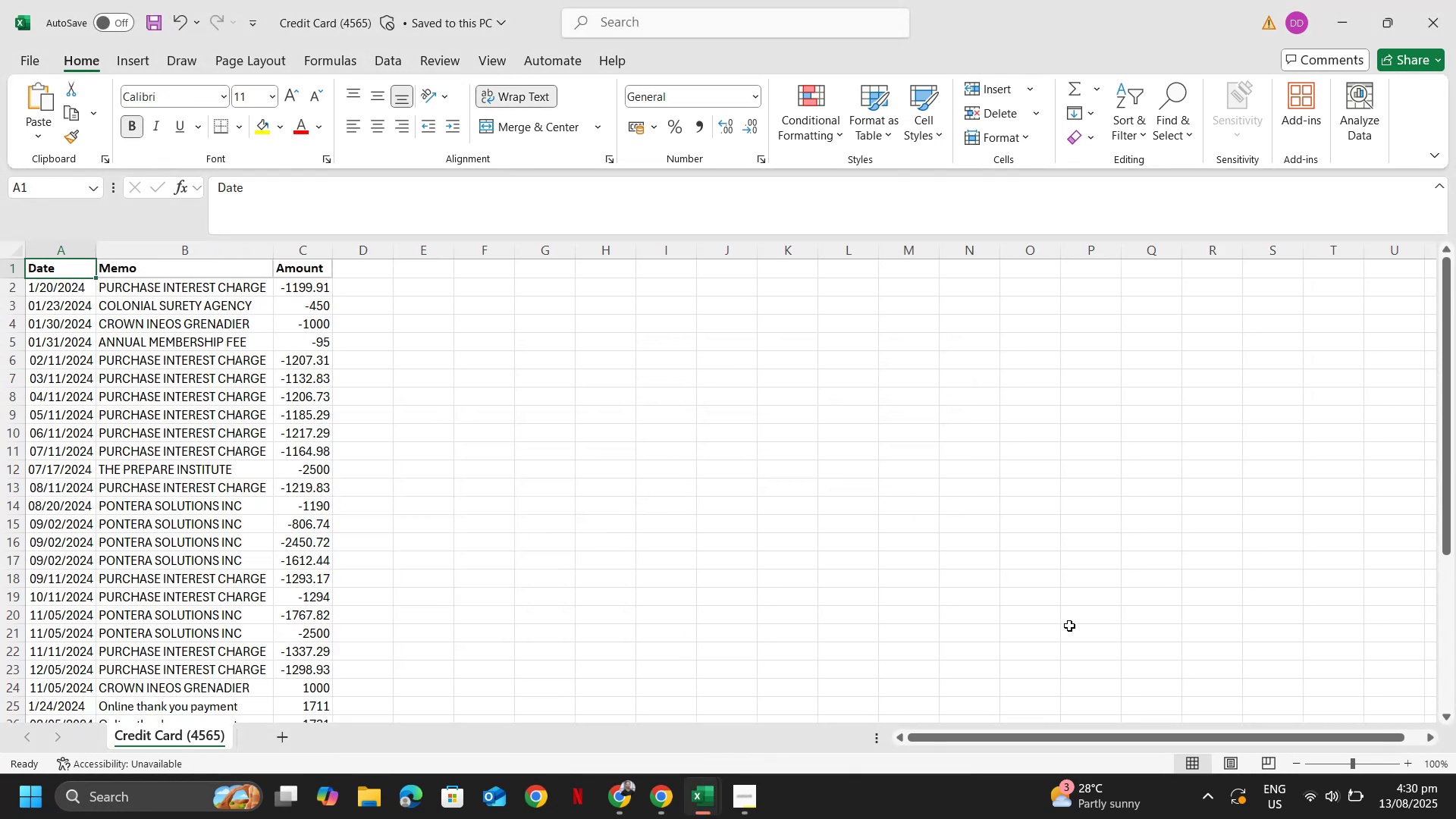 
key(Alt+Tab)
 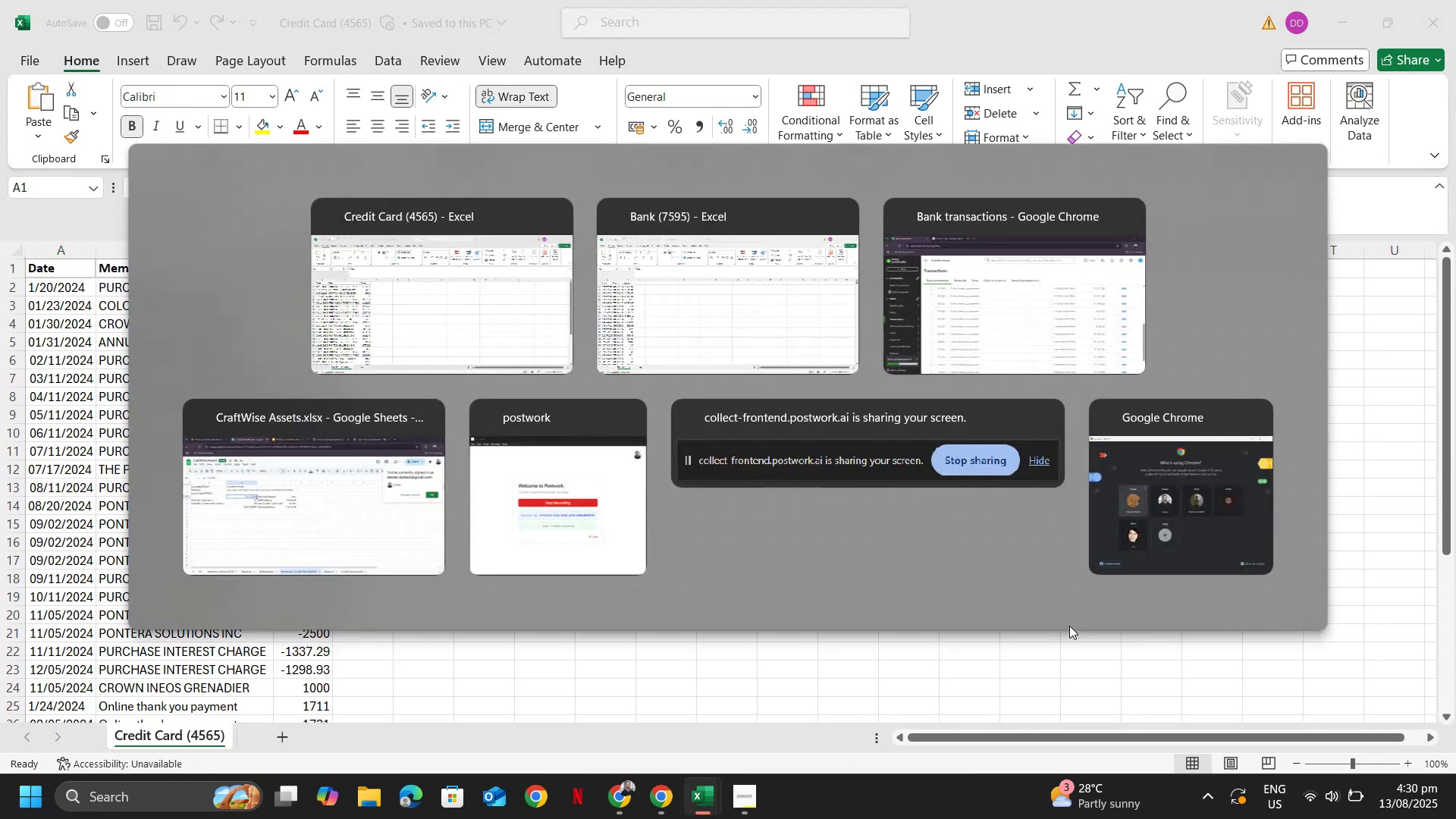 
key(Alt+Tab)
 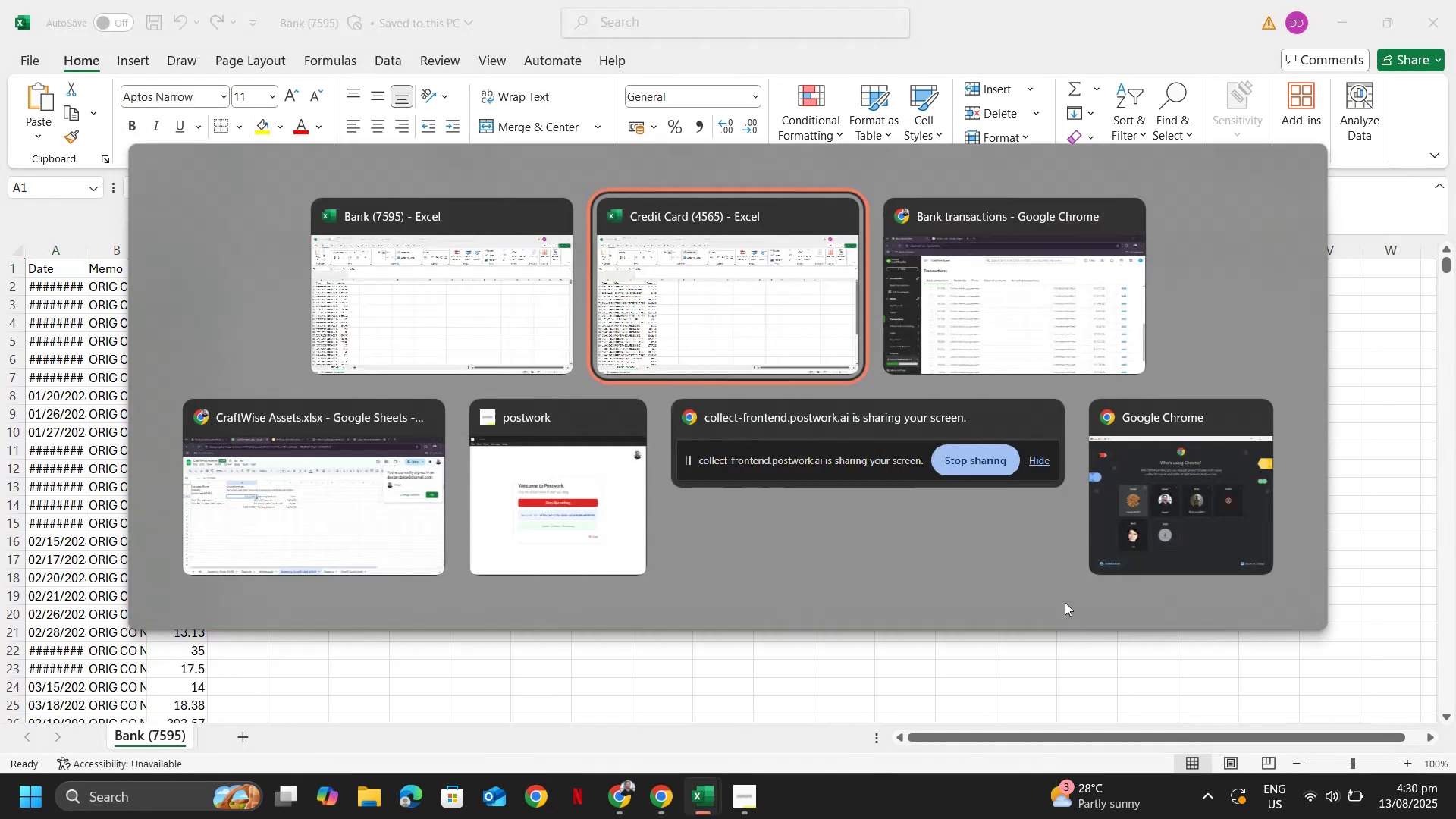 
key(Alt+Tab)
 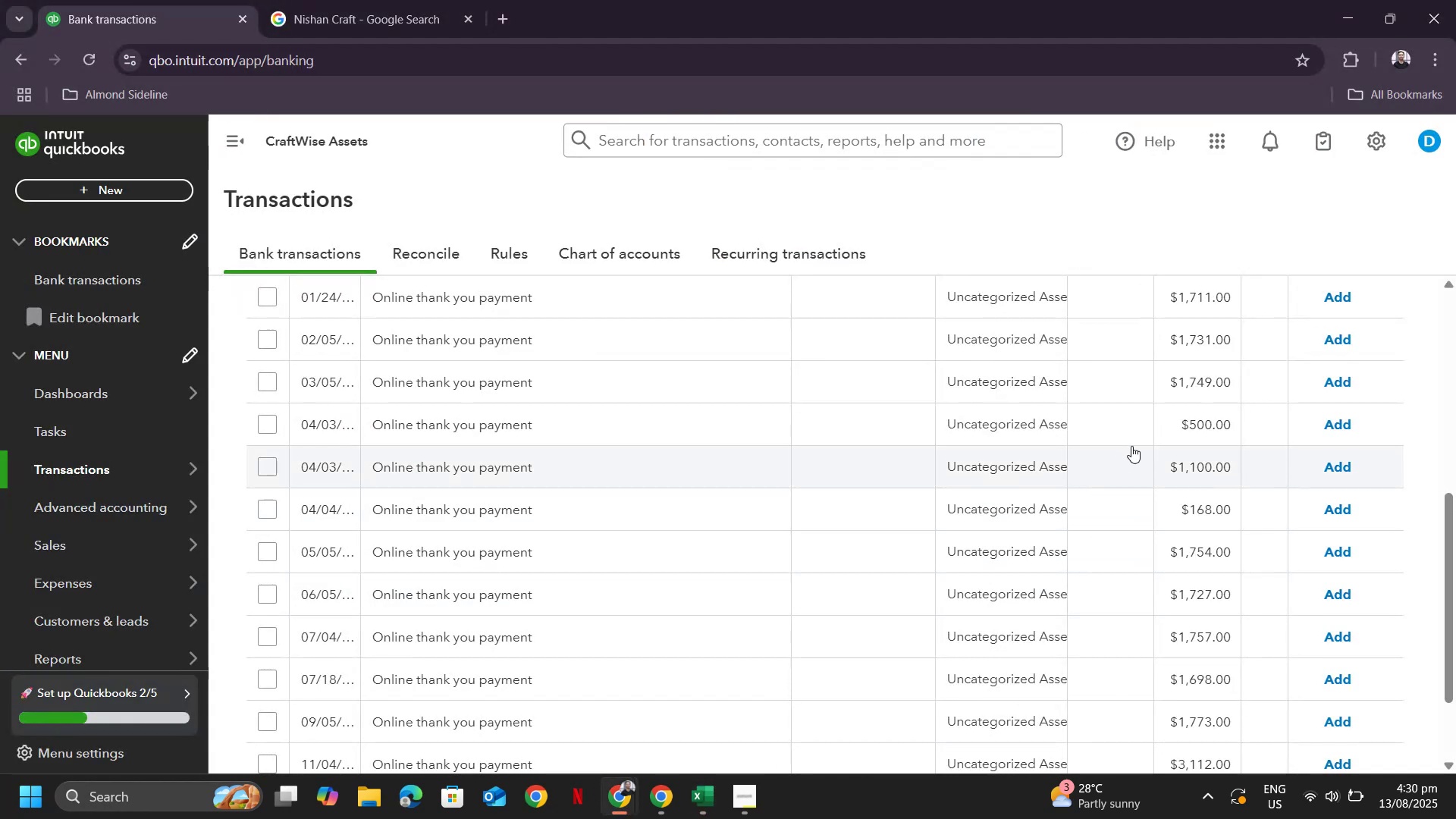 
scroll: coordinate [1172, 428], scroll_direction: up, amount: 1.0
 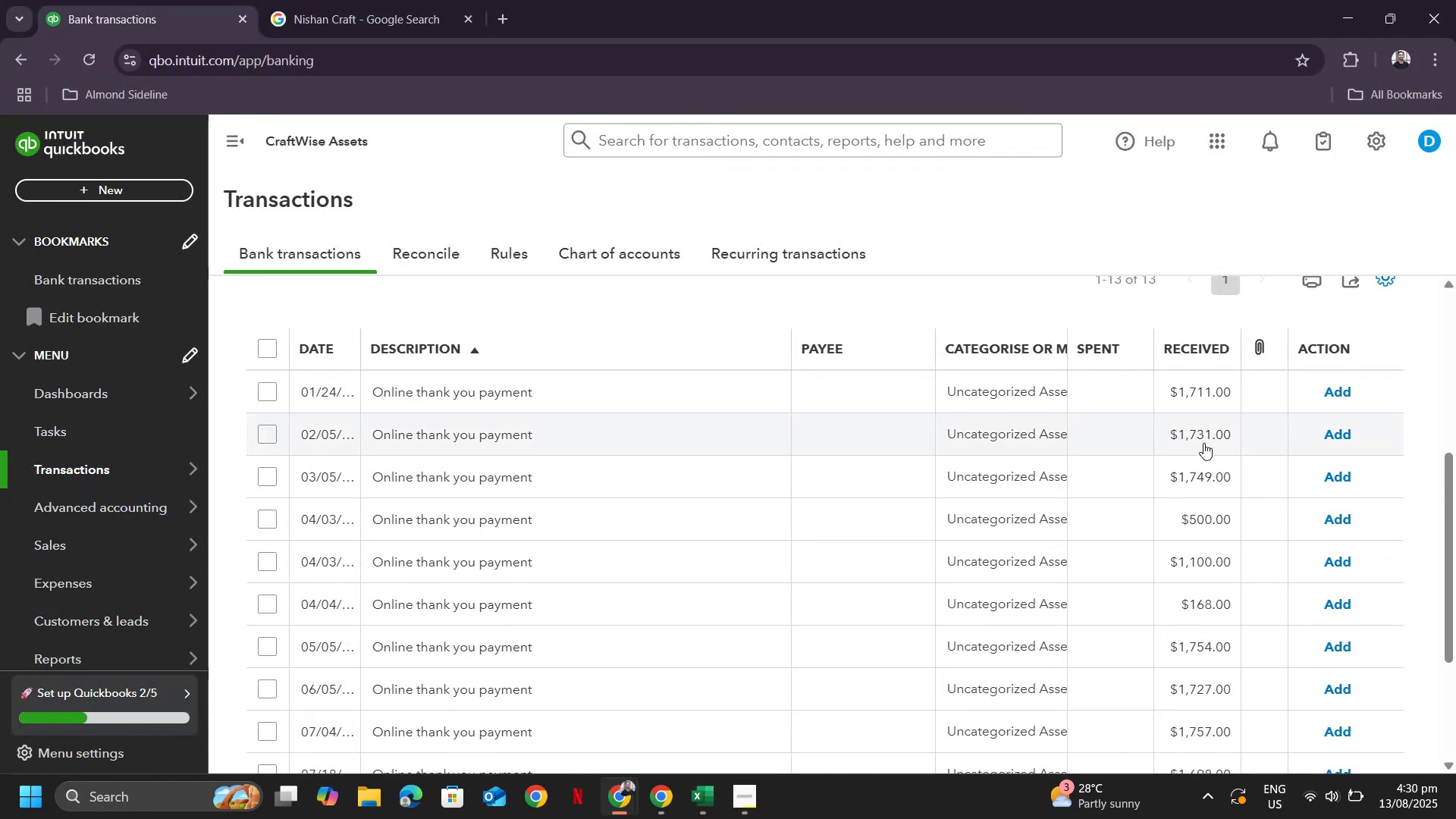 
left_click([1203, 443])
 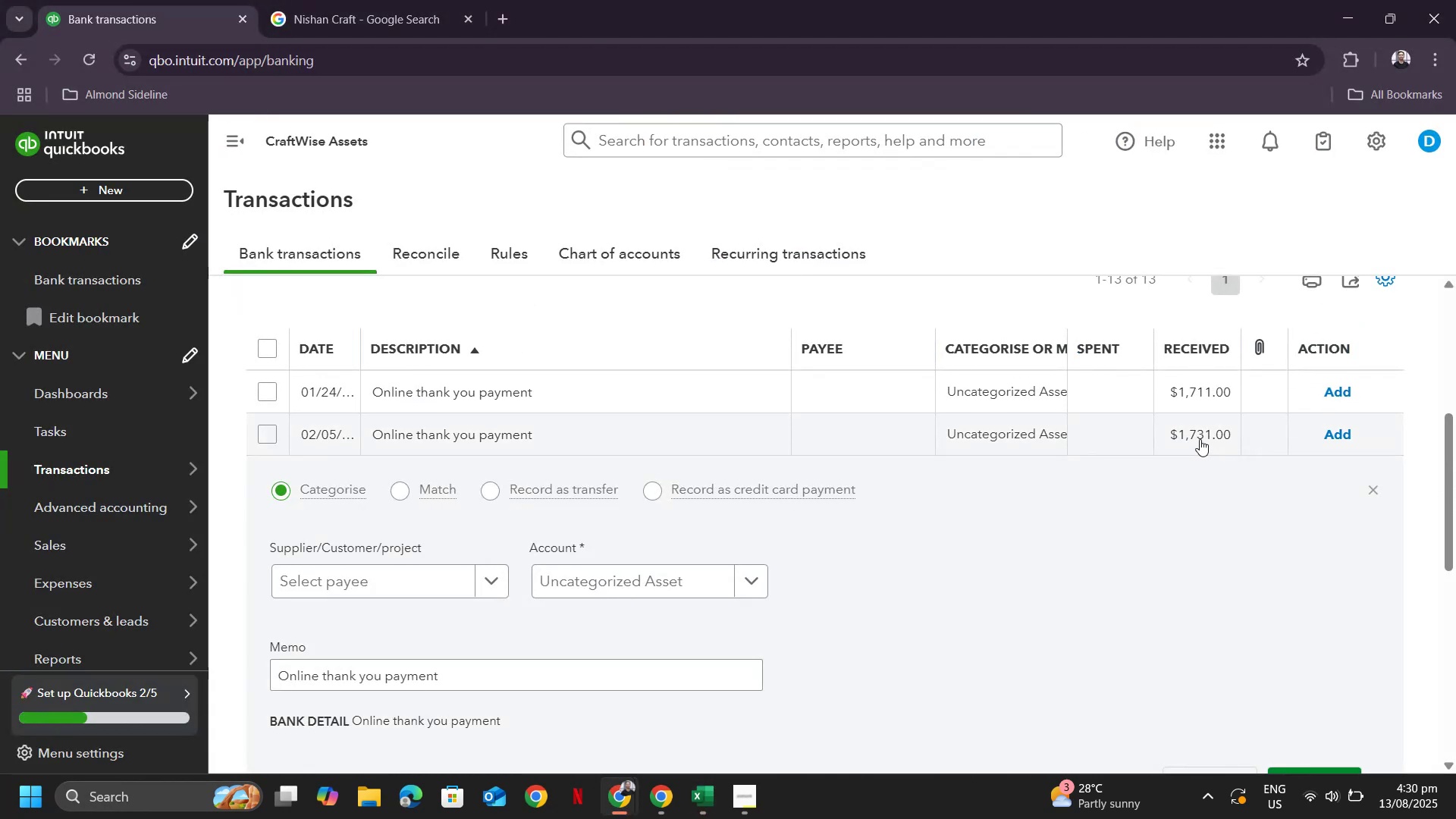 
key(Alt+AltLeft)
 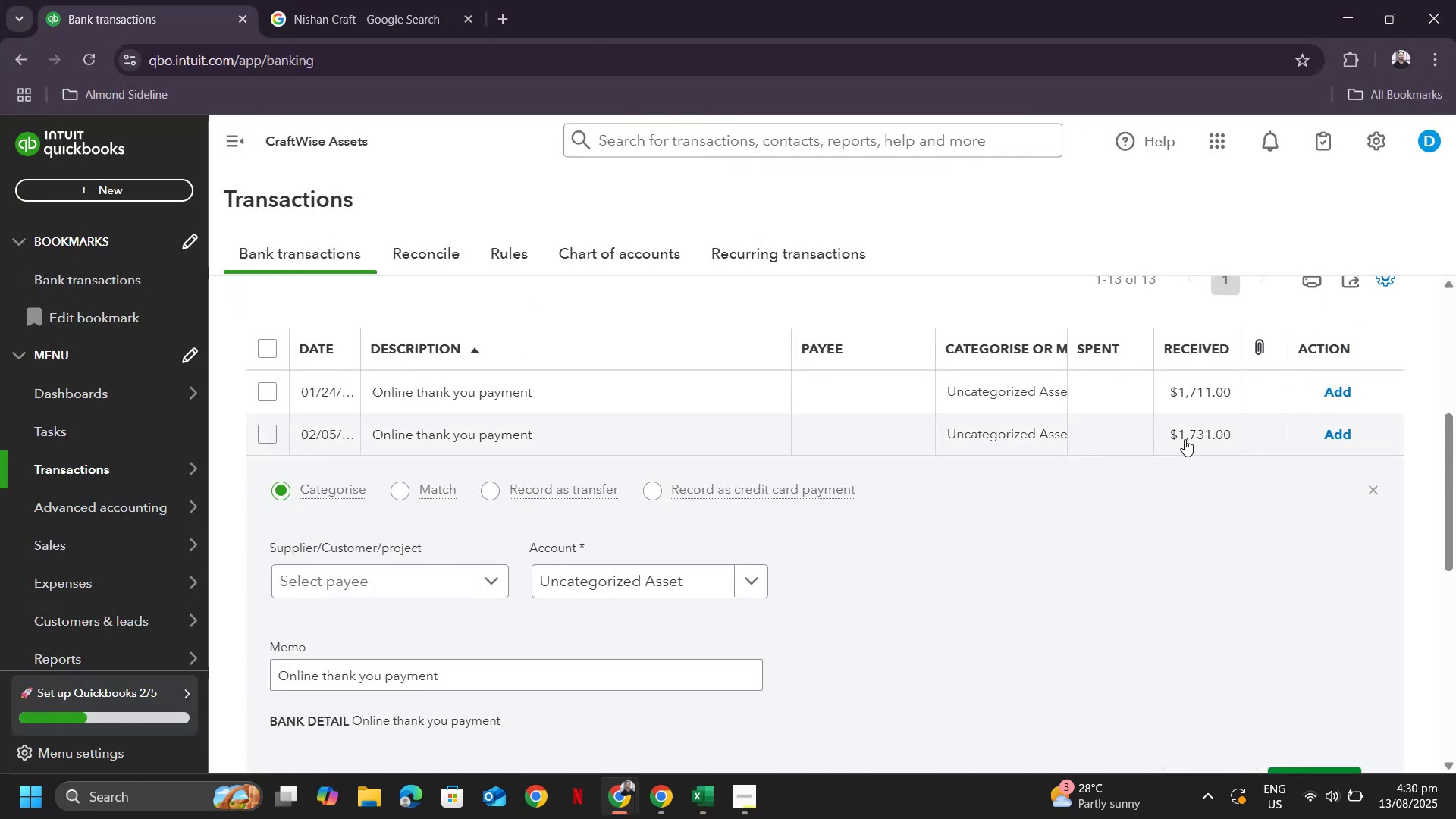 
key(Alt+Tab)
 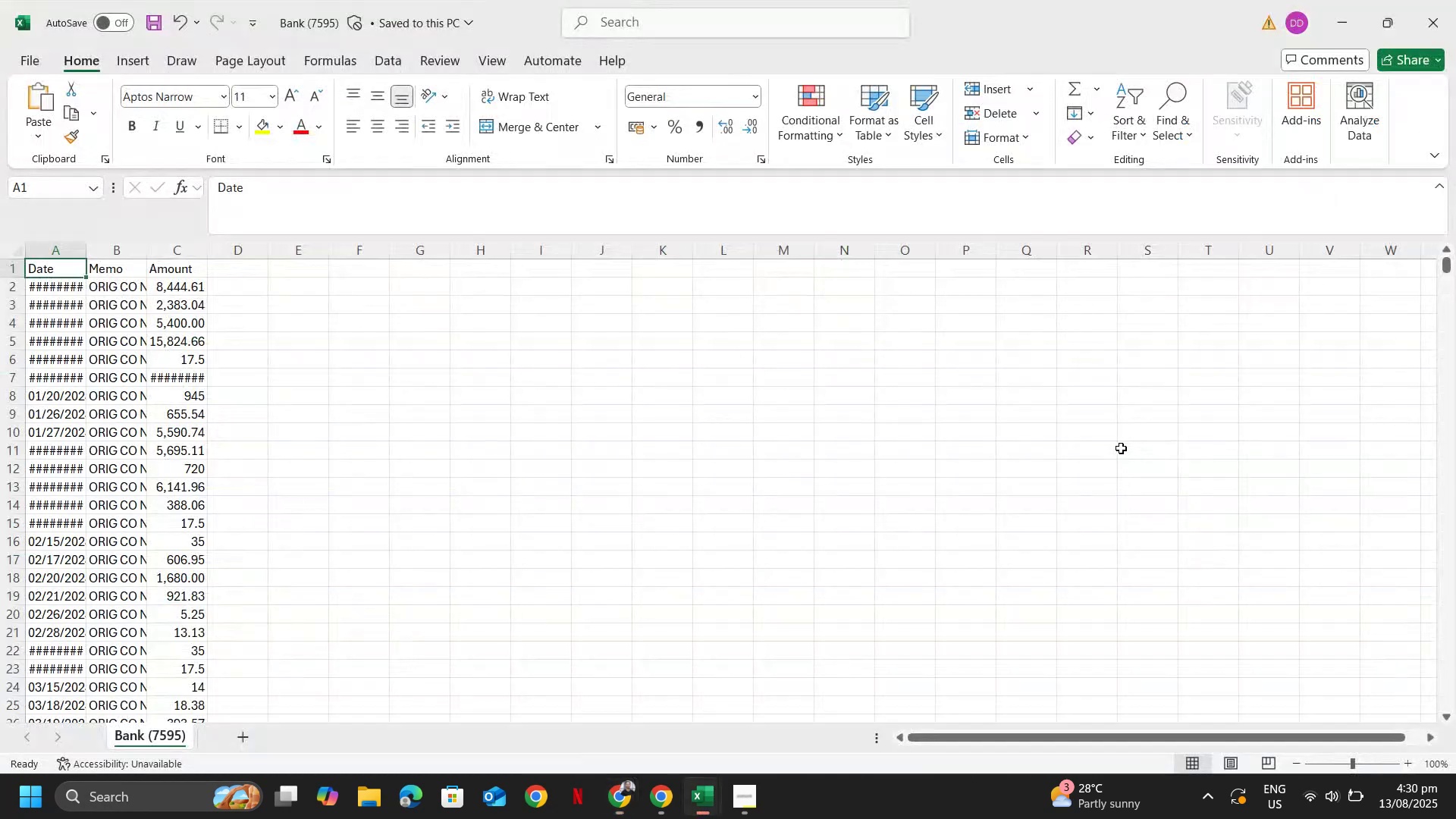 
key(Control+ControlLeft)
 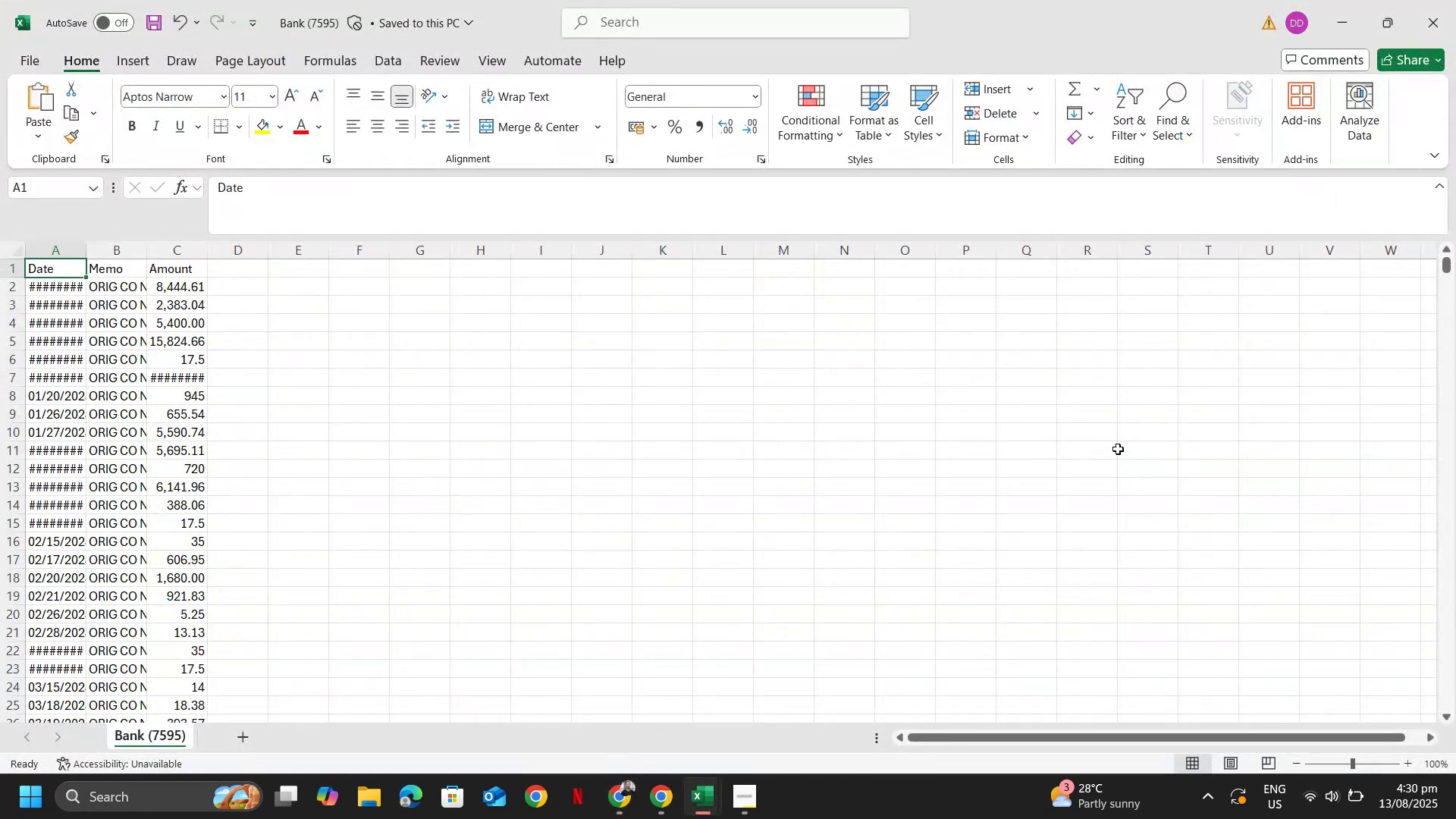 
key(Control+F)
 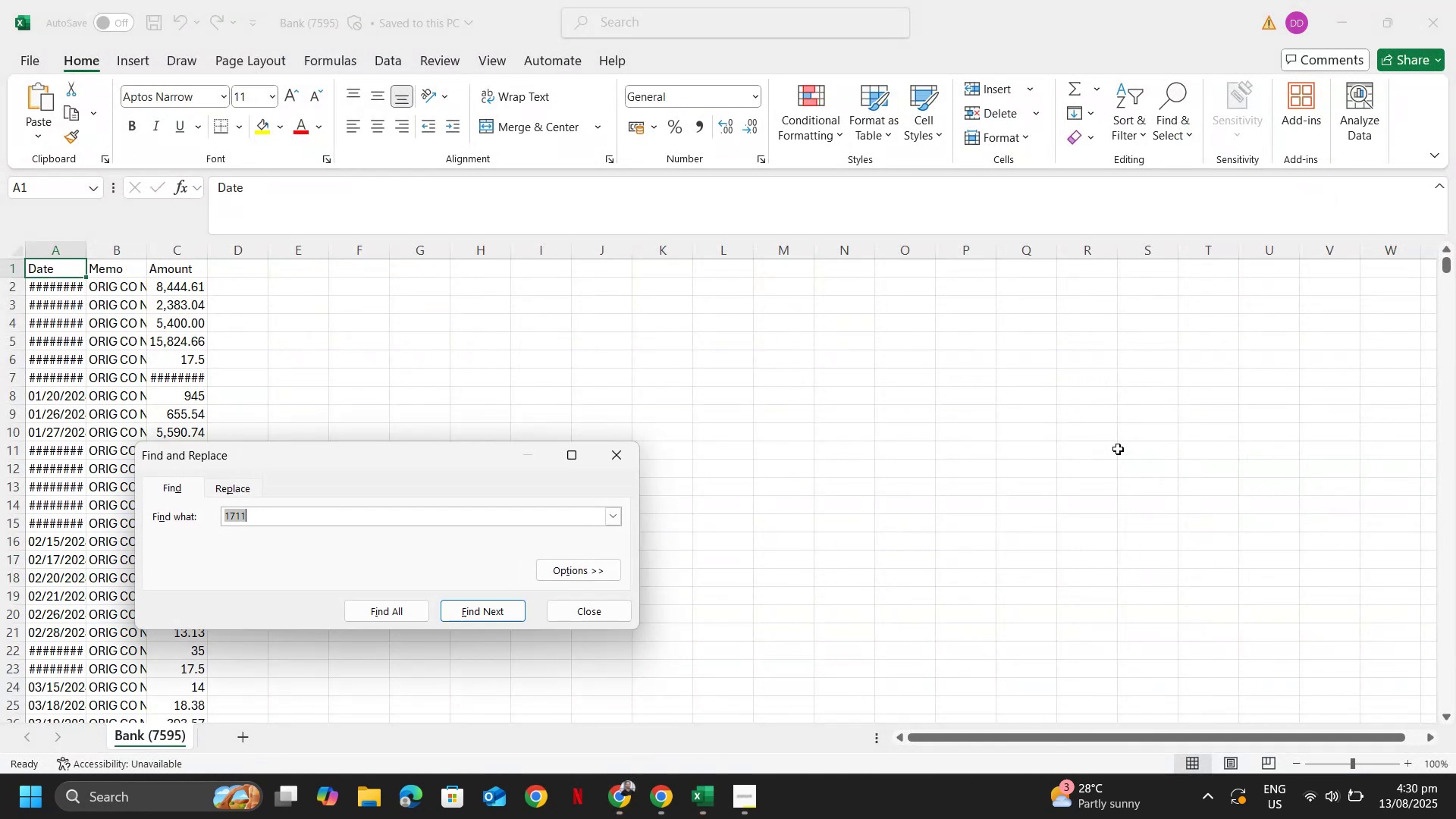 
key(Numpad1)
 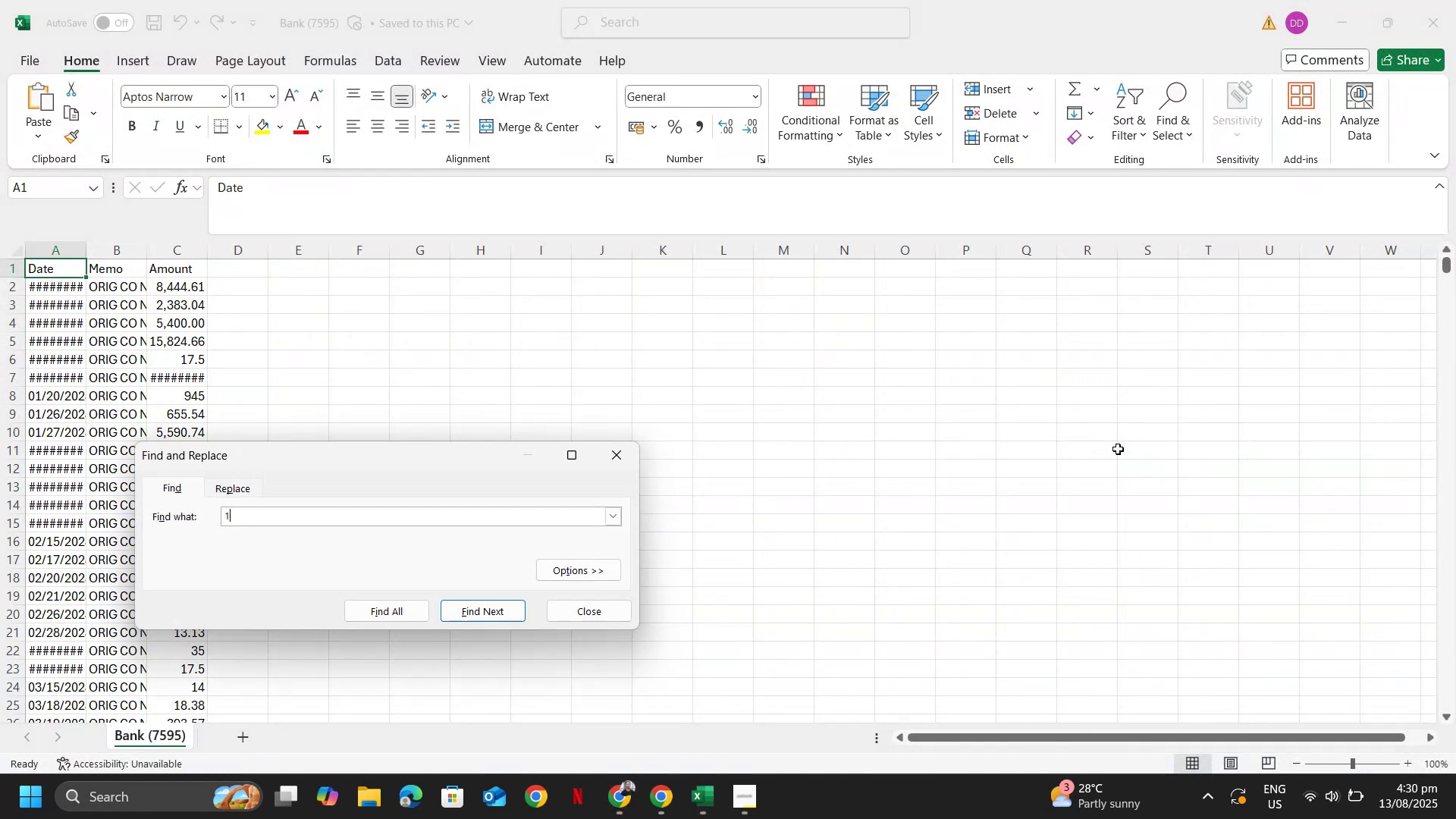 
key(Numpad7)
 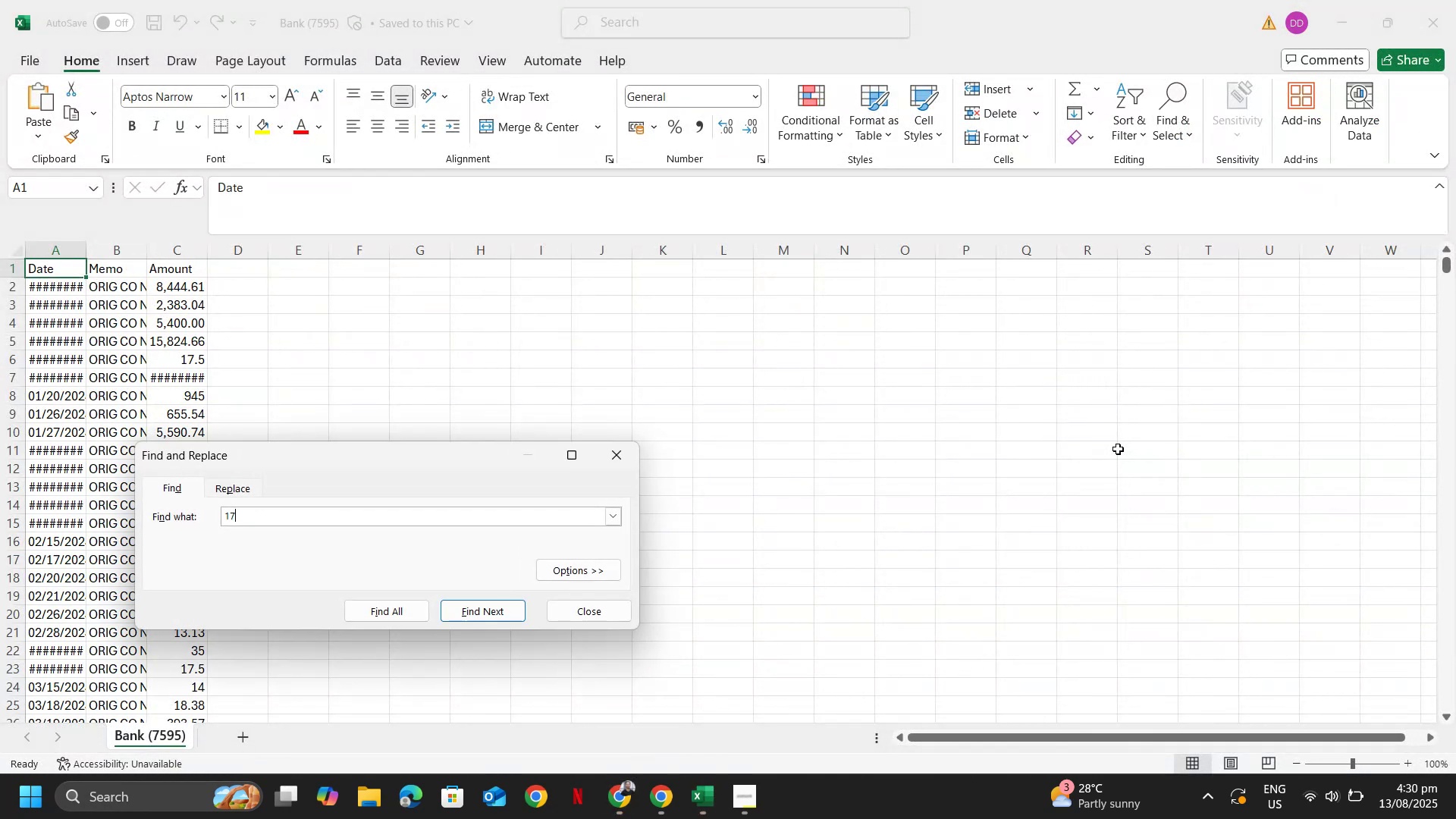 
key(Numpad3)
 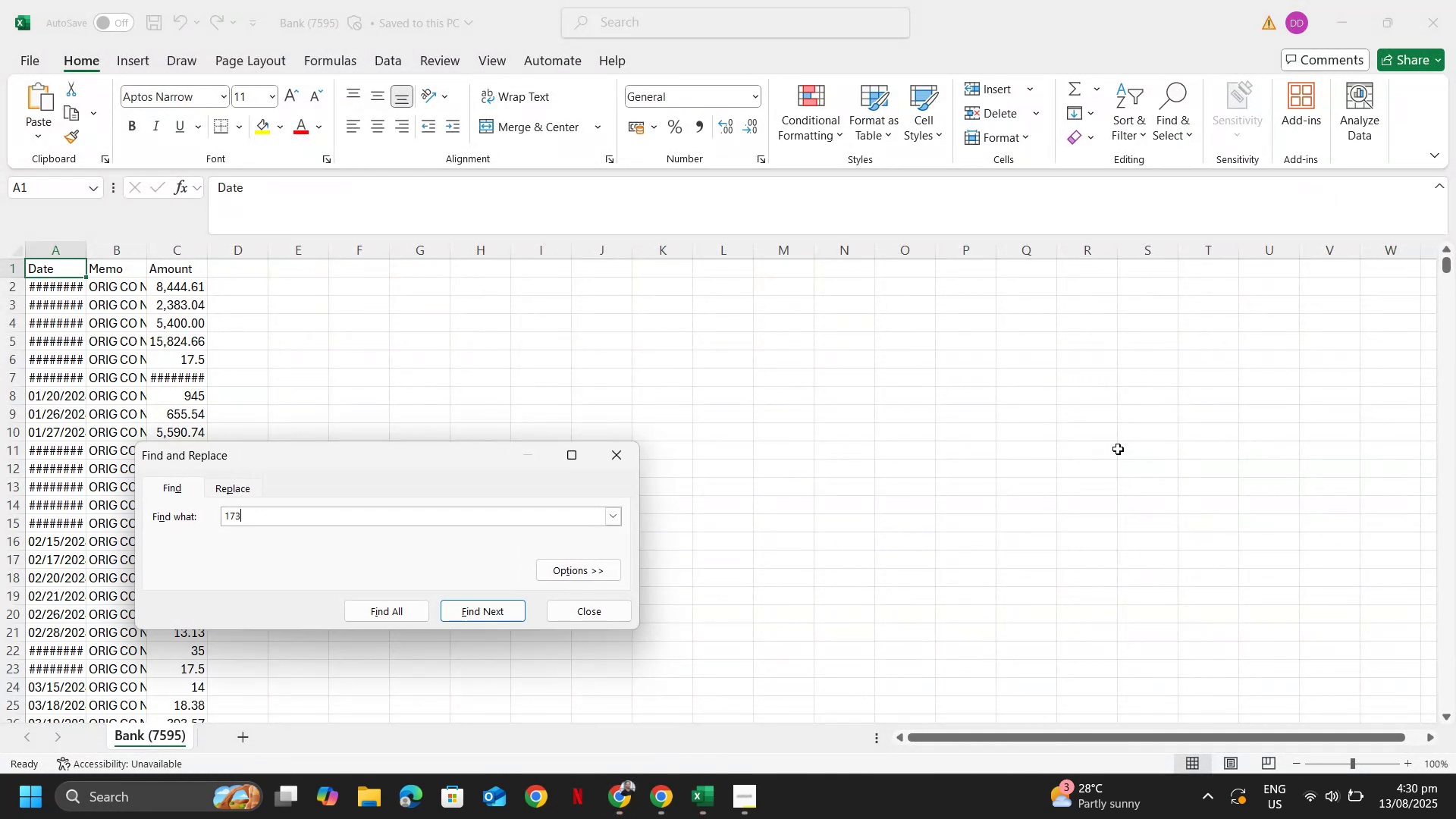 
key(Numpad4)
 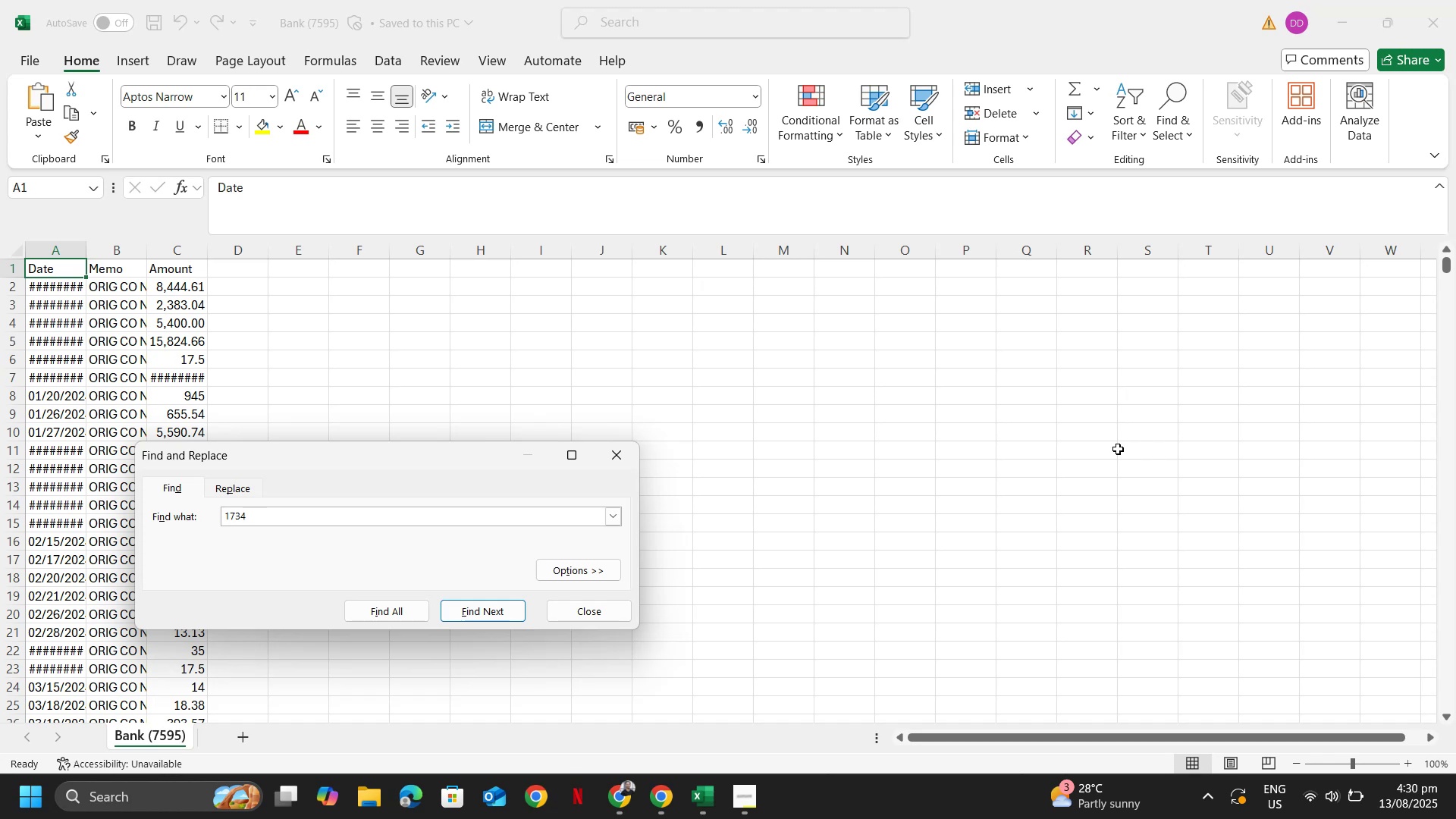 
key(NumpadEnter)
 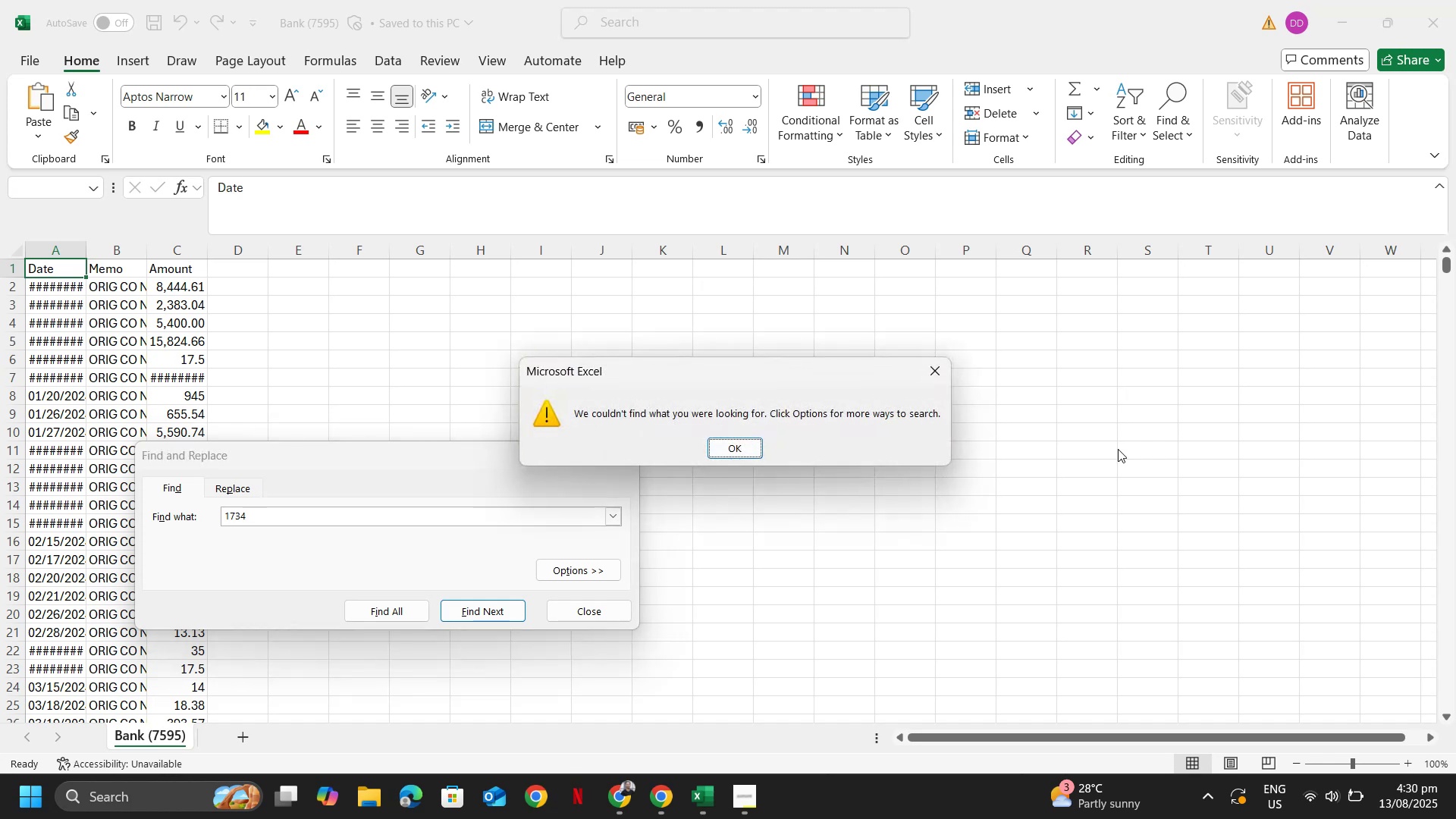 
key(Escape)
 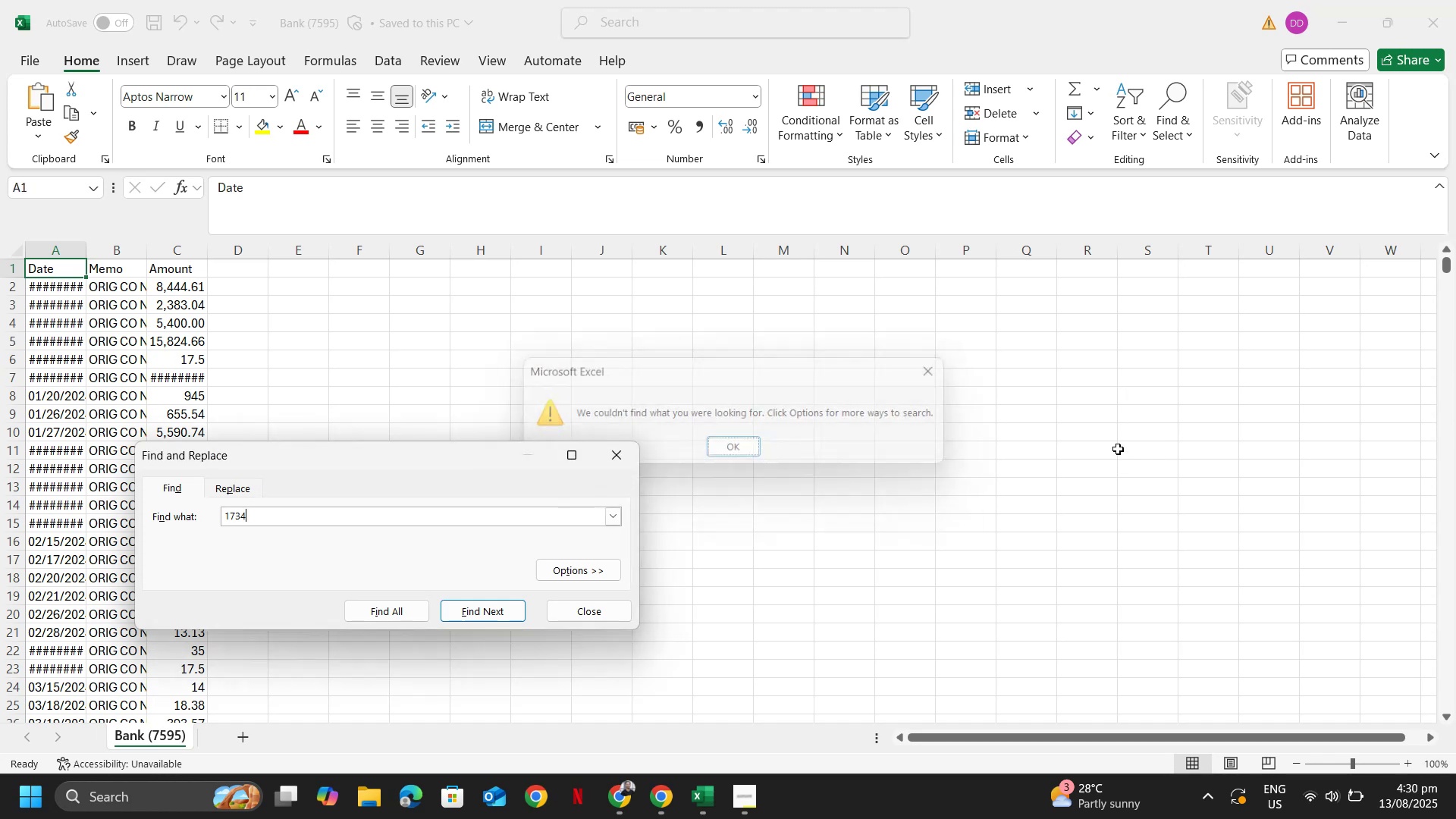 
key(Escape)
 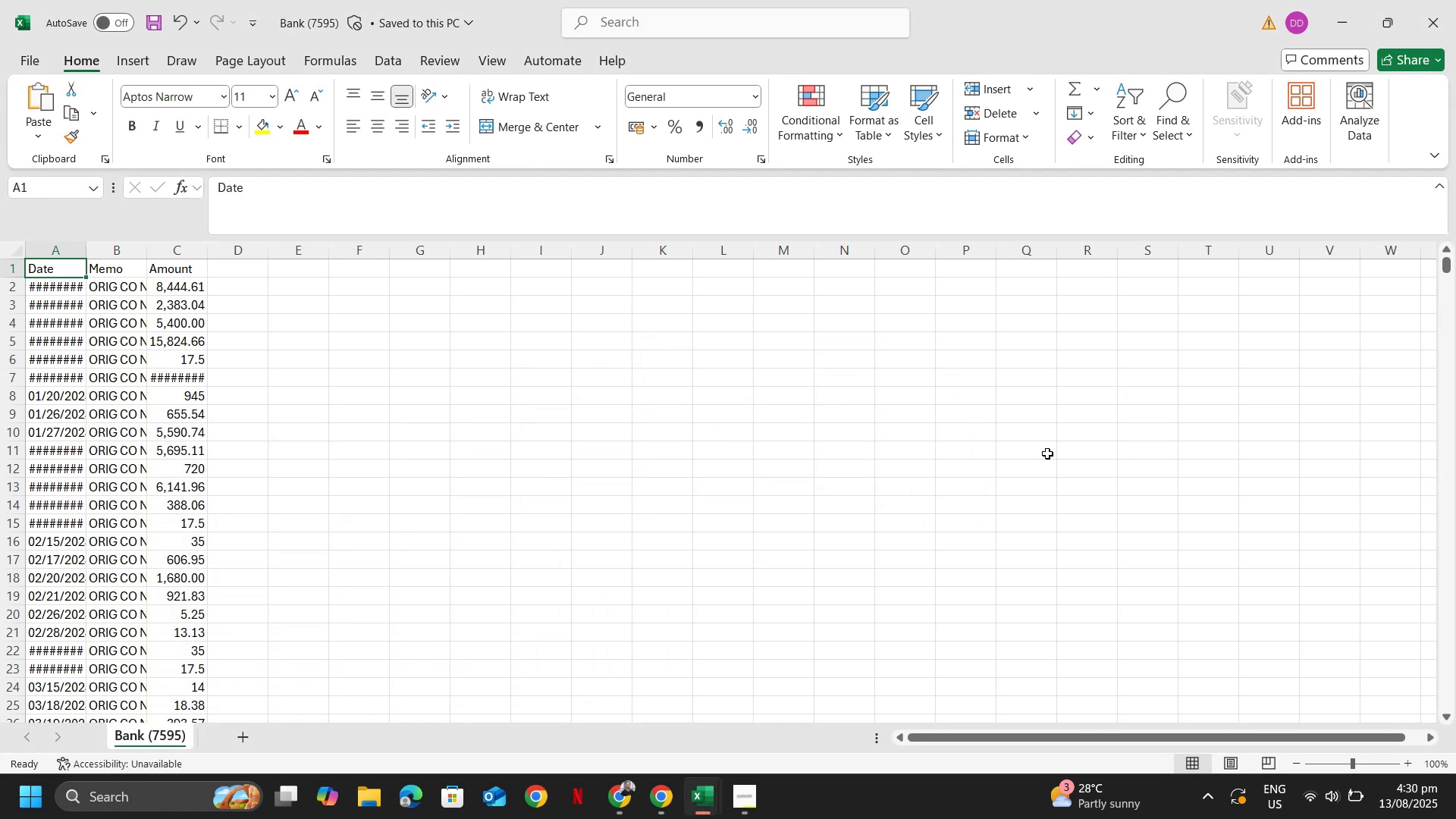 
key(Control+F)
 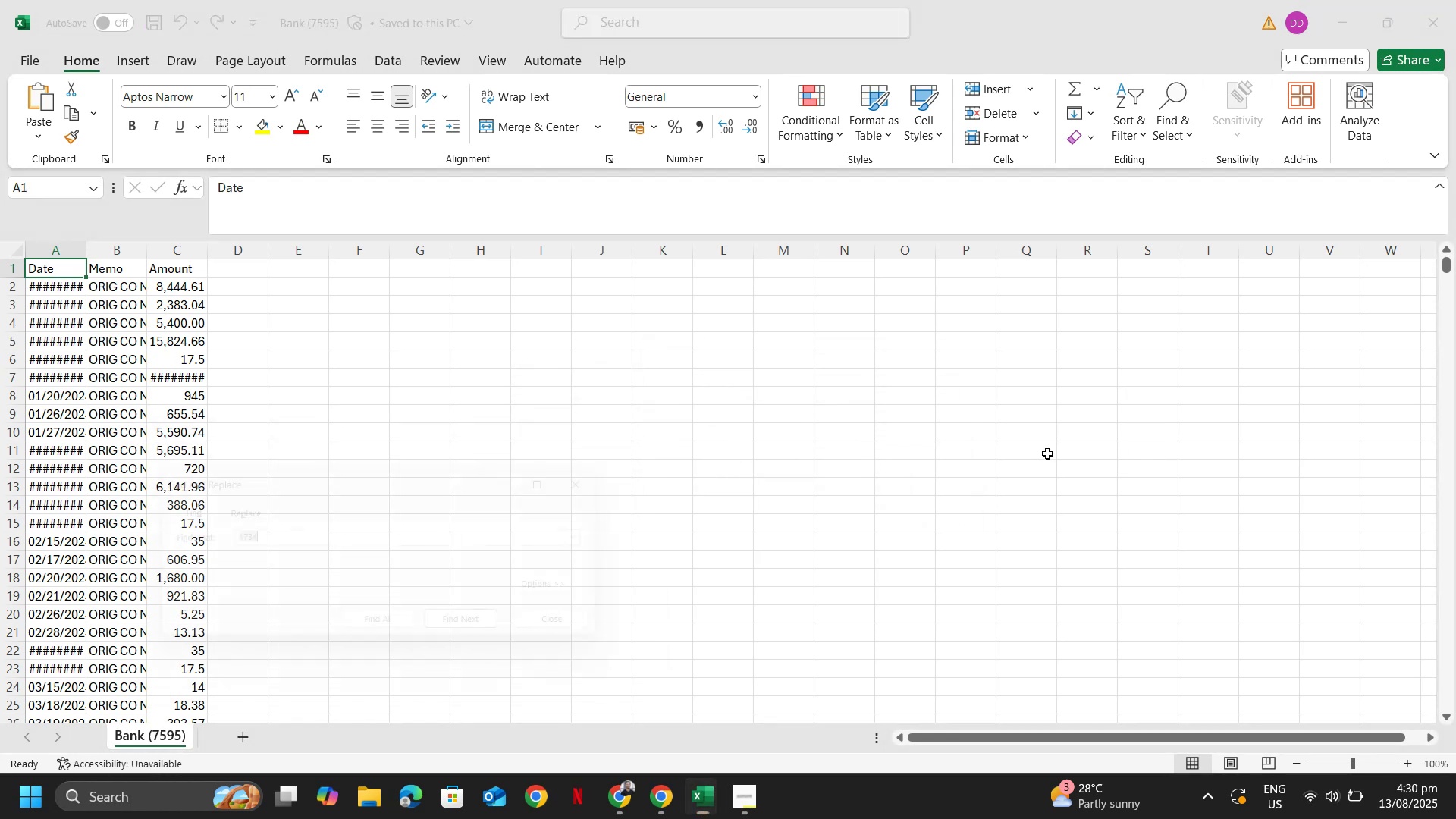 
key(Numpad1)
 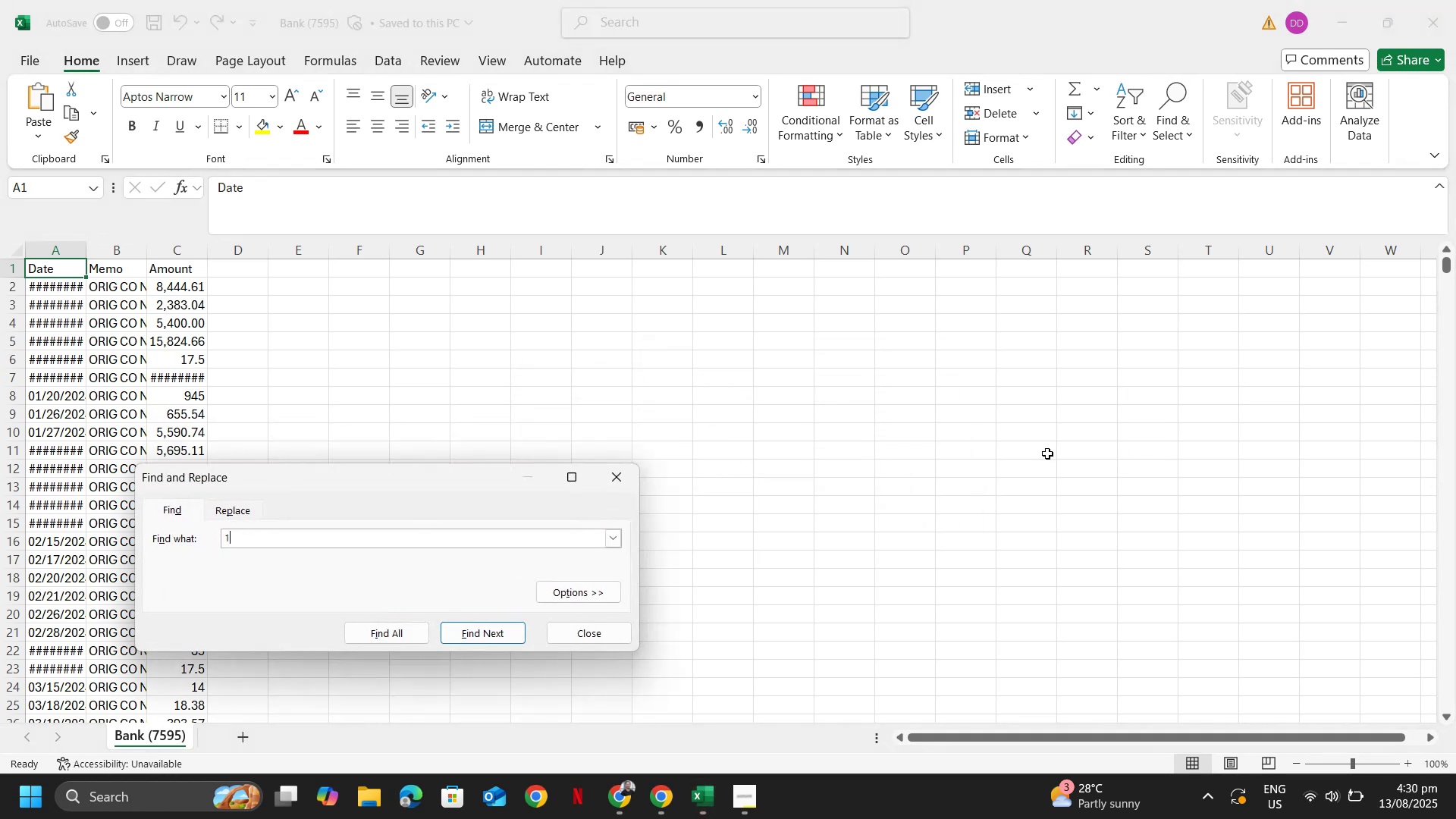 
key(Numpad7)
 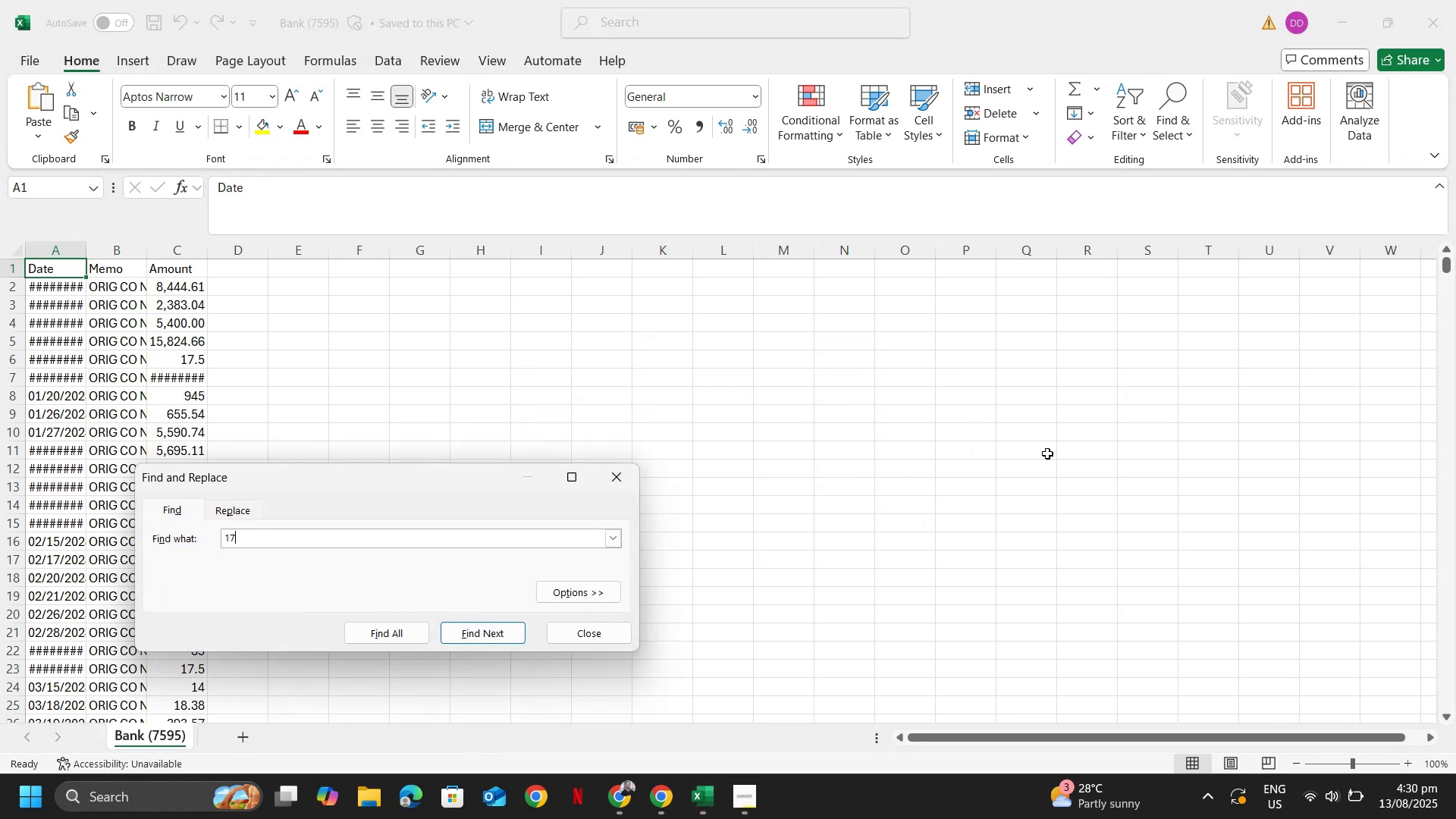 
key(Numpad3)
 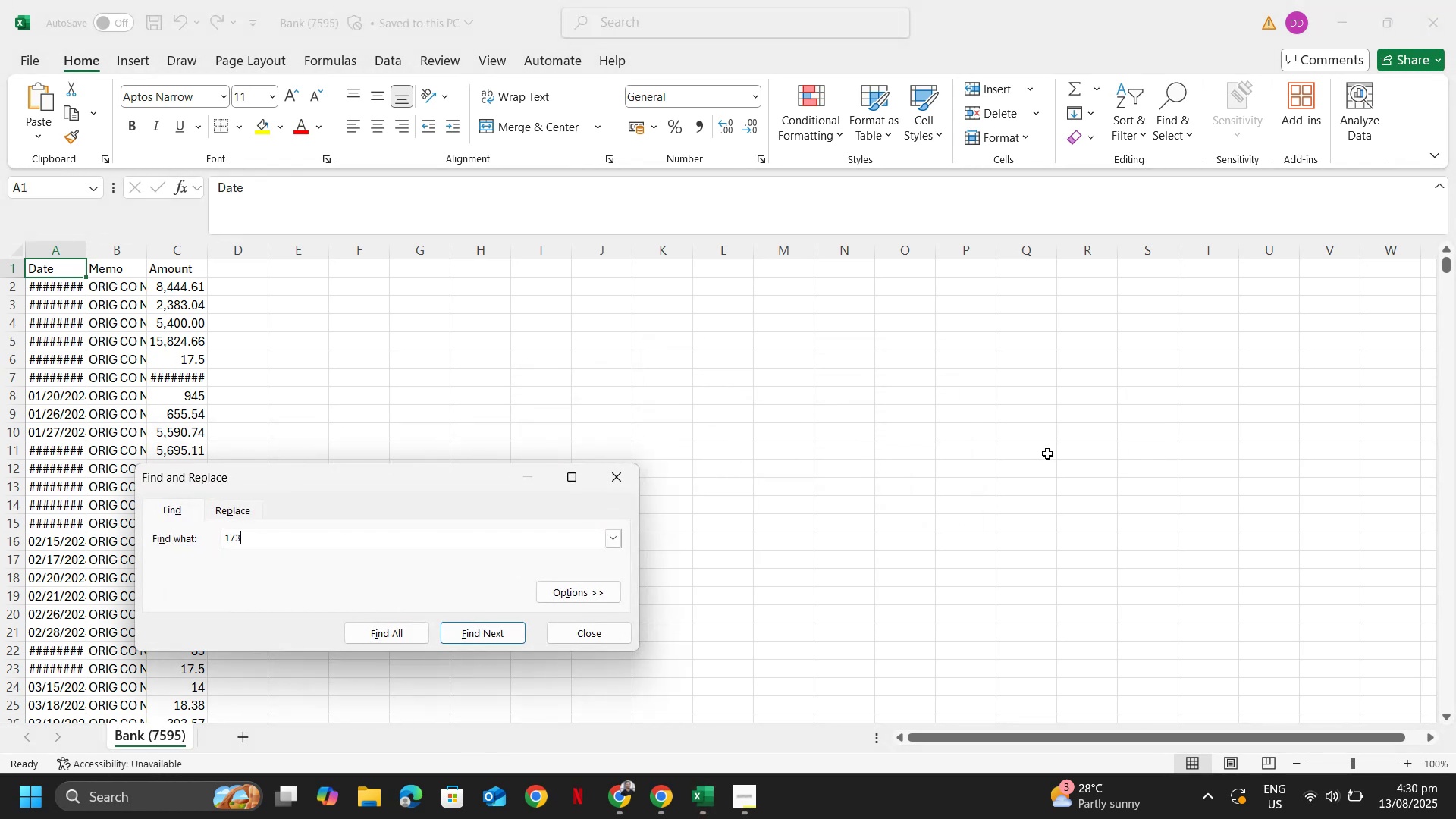 
key(Numpad1)
 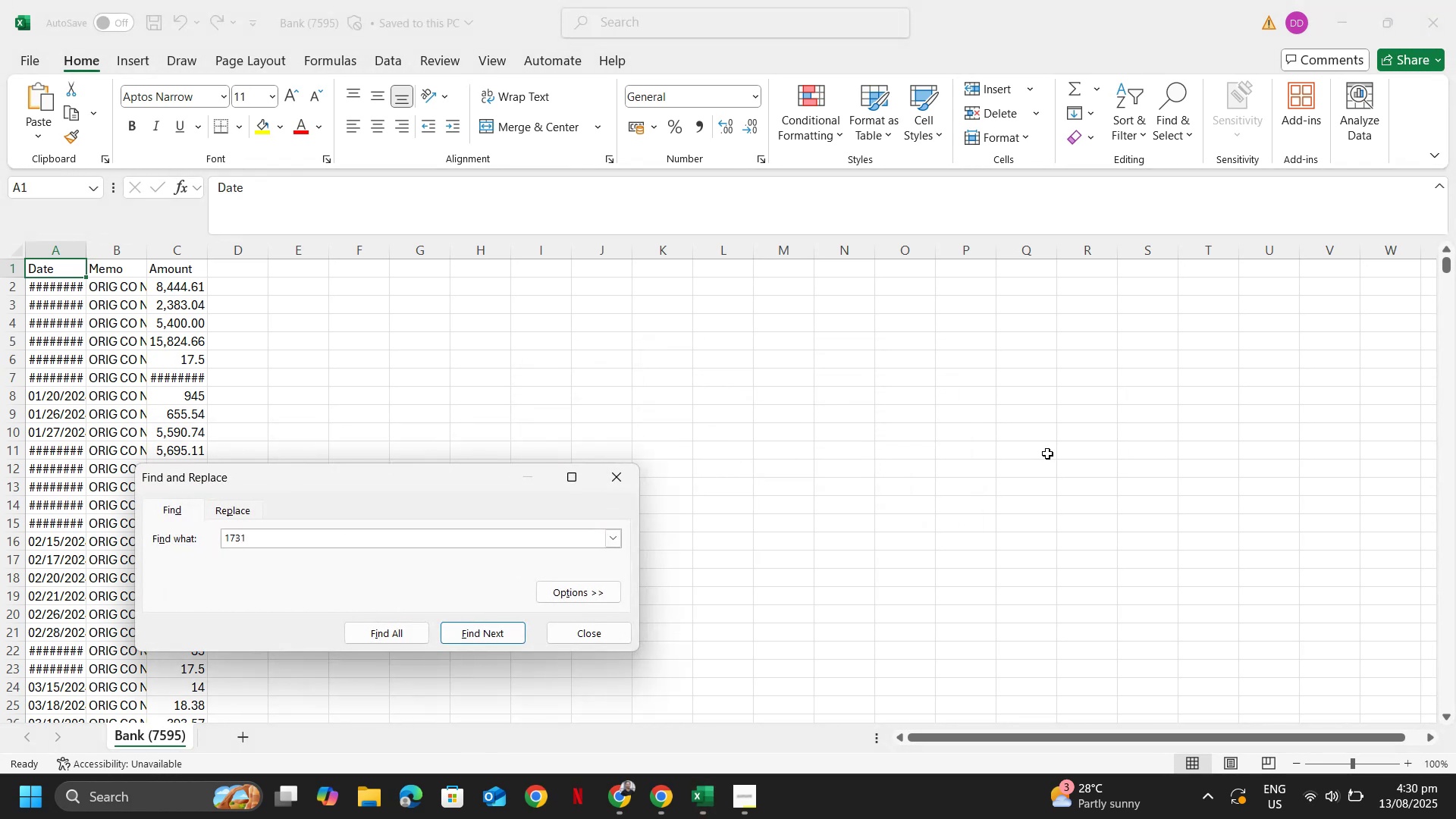 
key(NumpadEnter)
 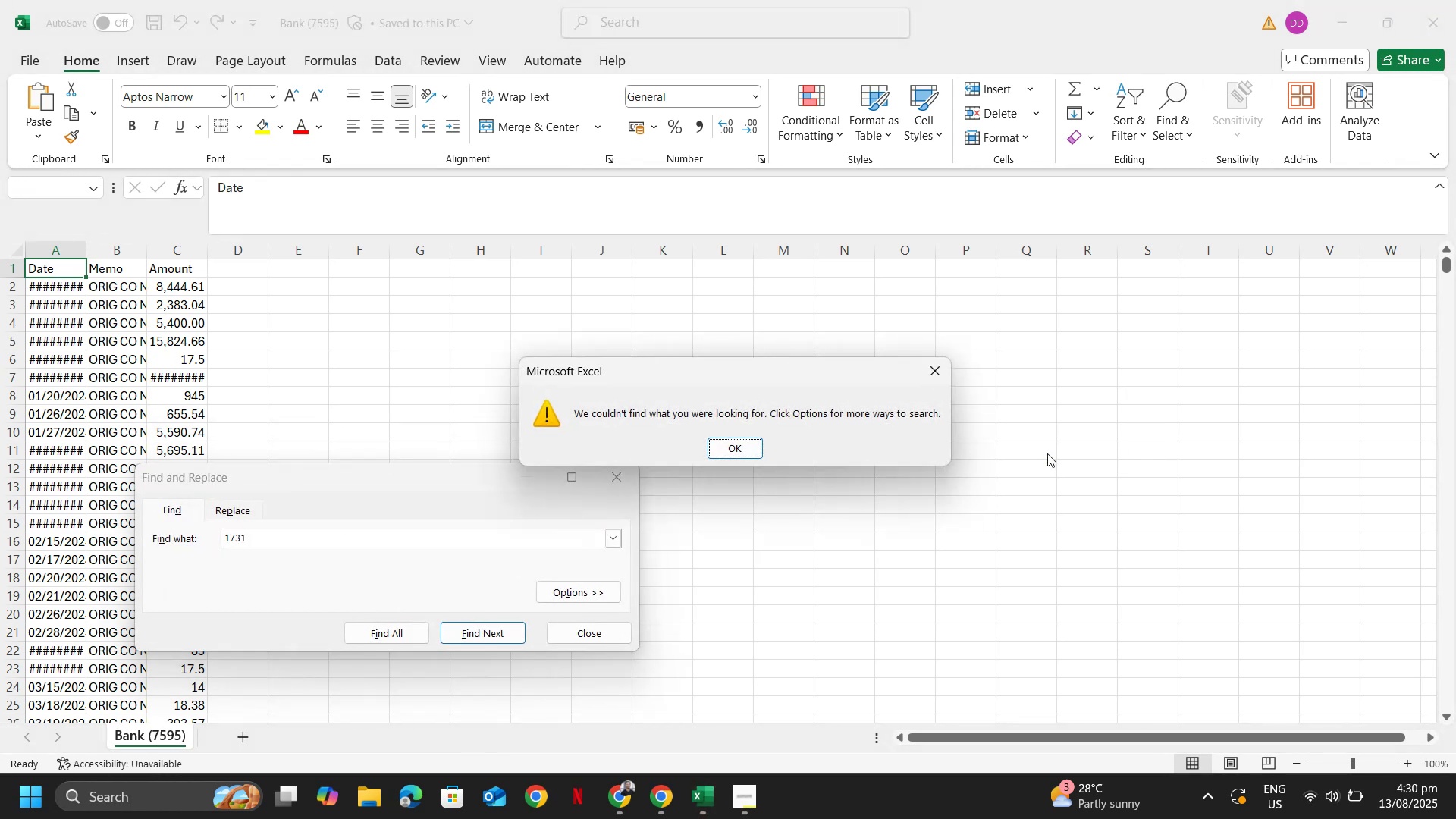 
key(NumpadEnter)
 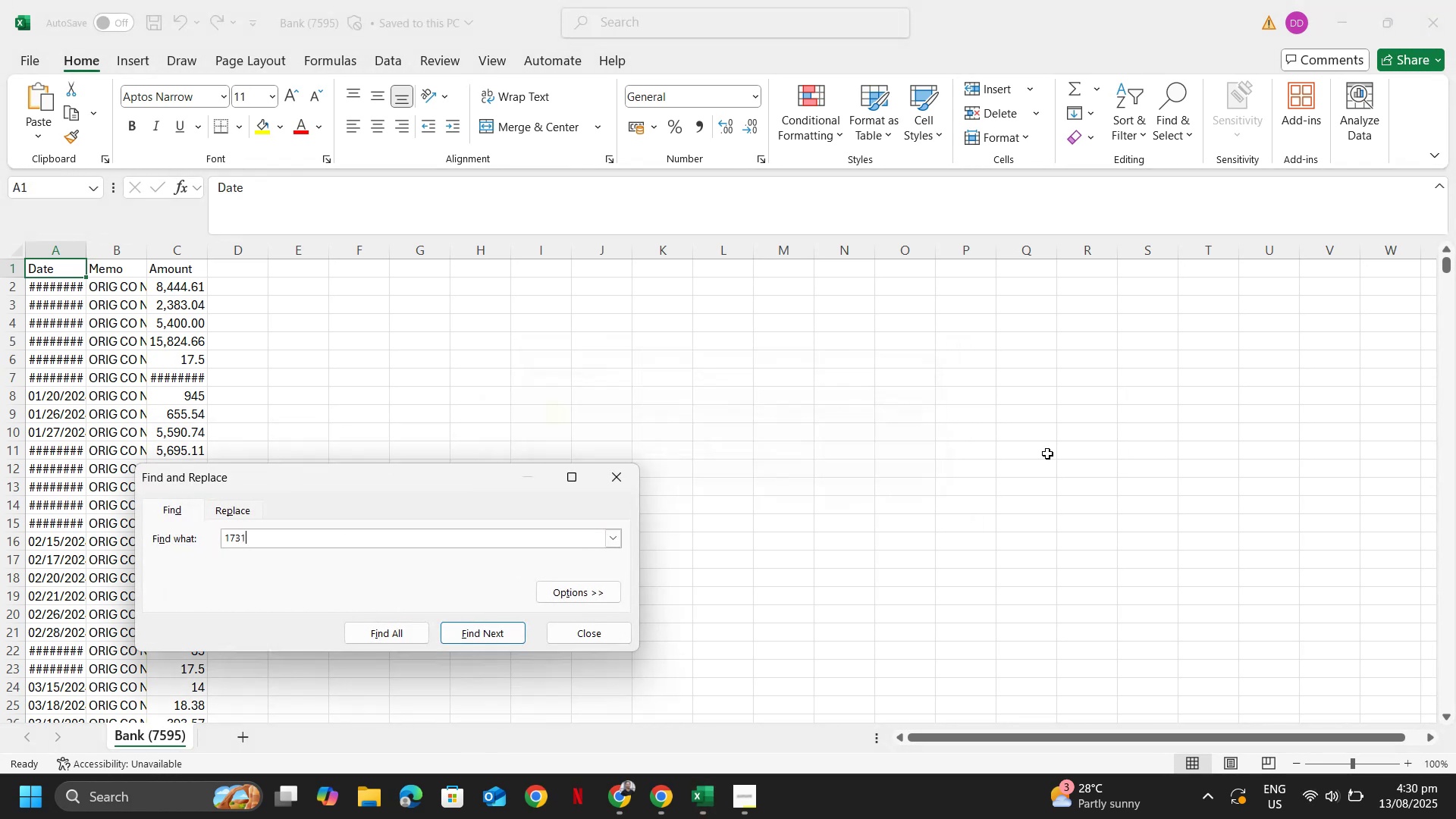 
key(Alt+AltLeft)
 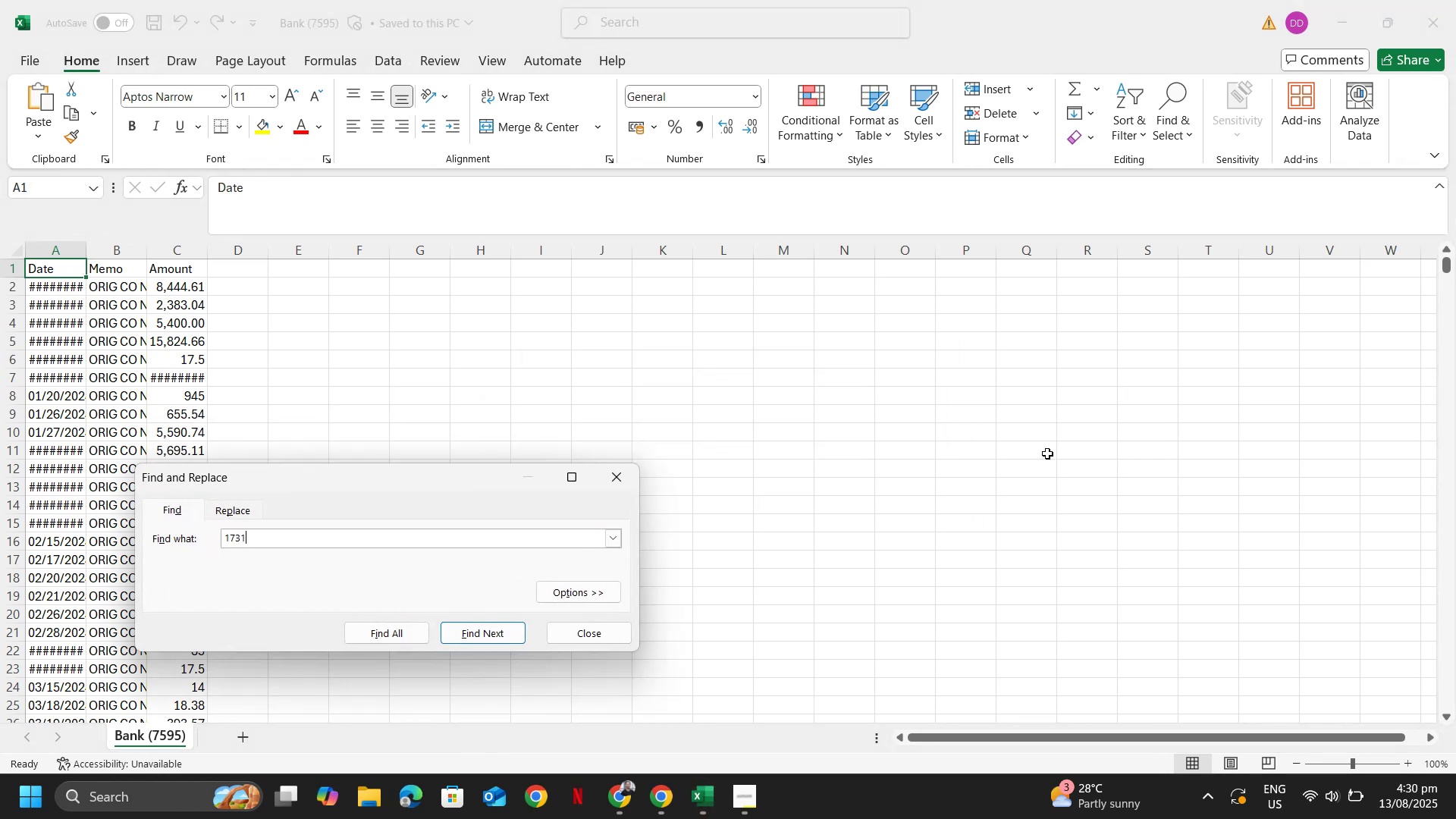 
key(Alt+Tab)
 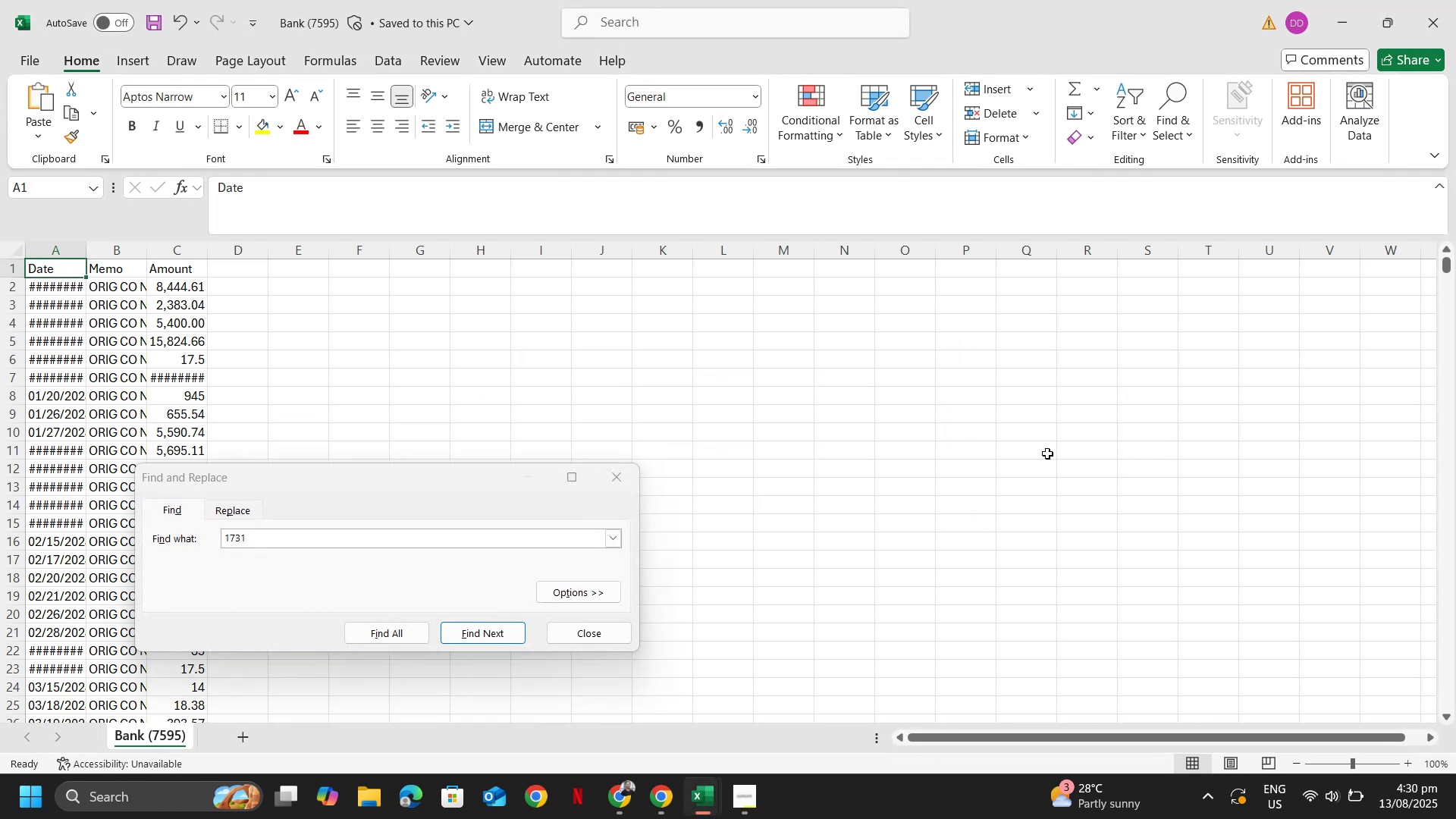 
key(Alt+Tab)
 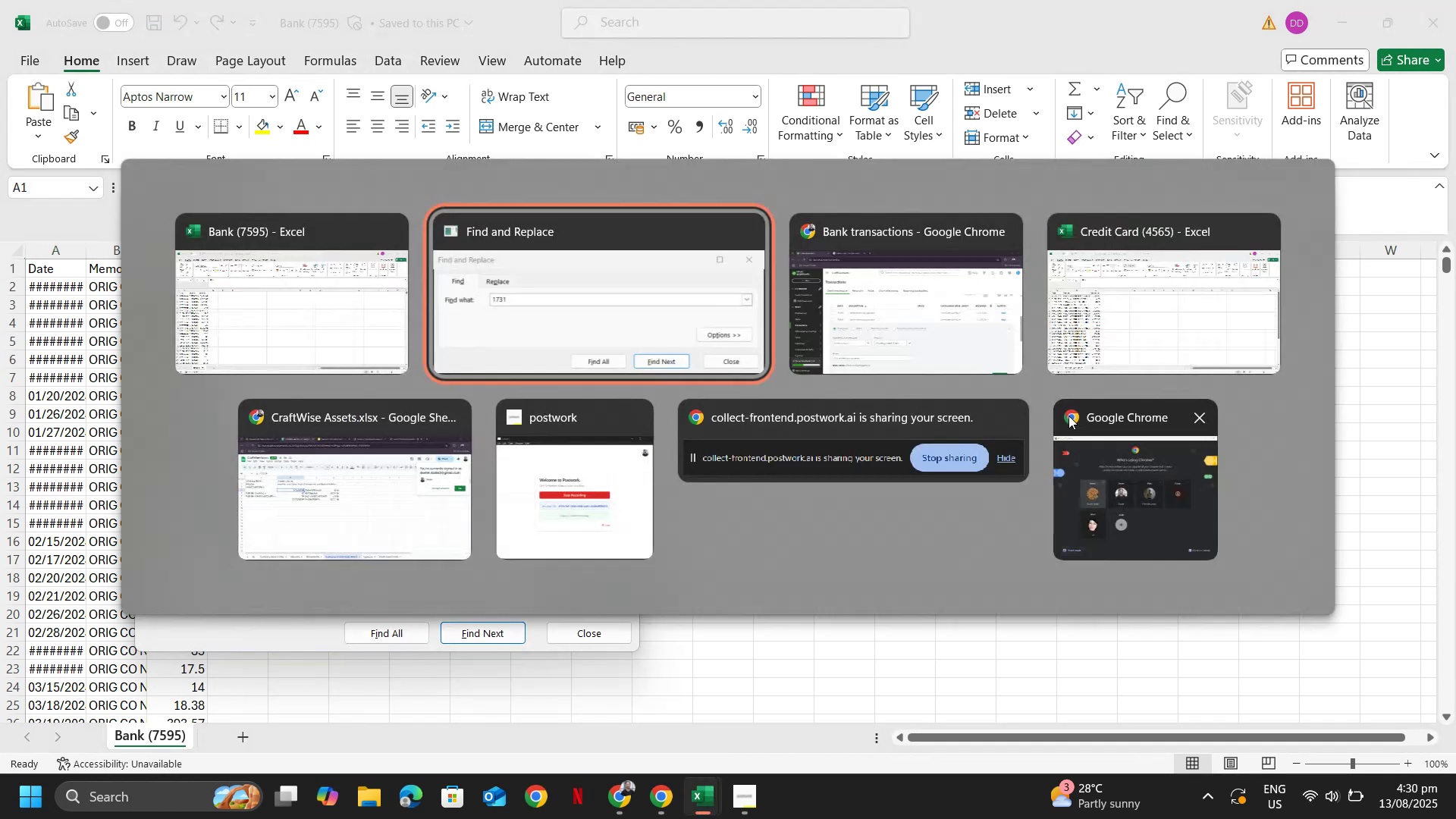 
key(Alt+Tab)
 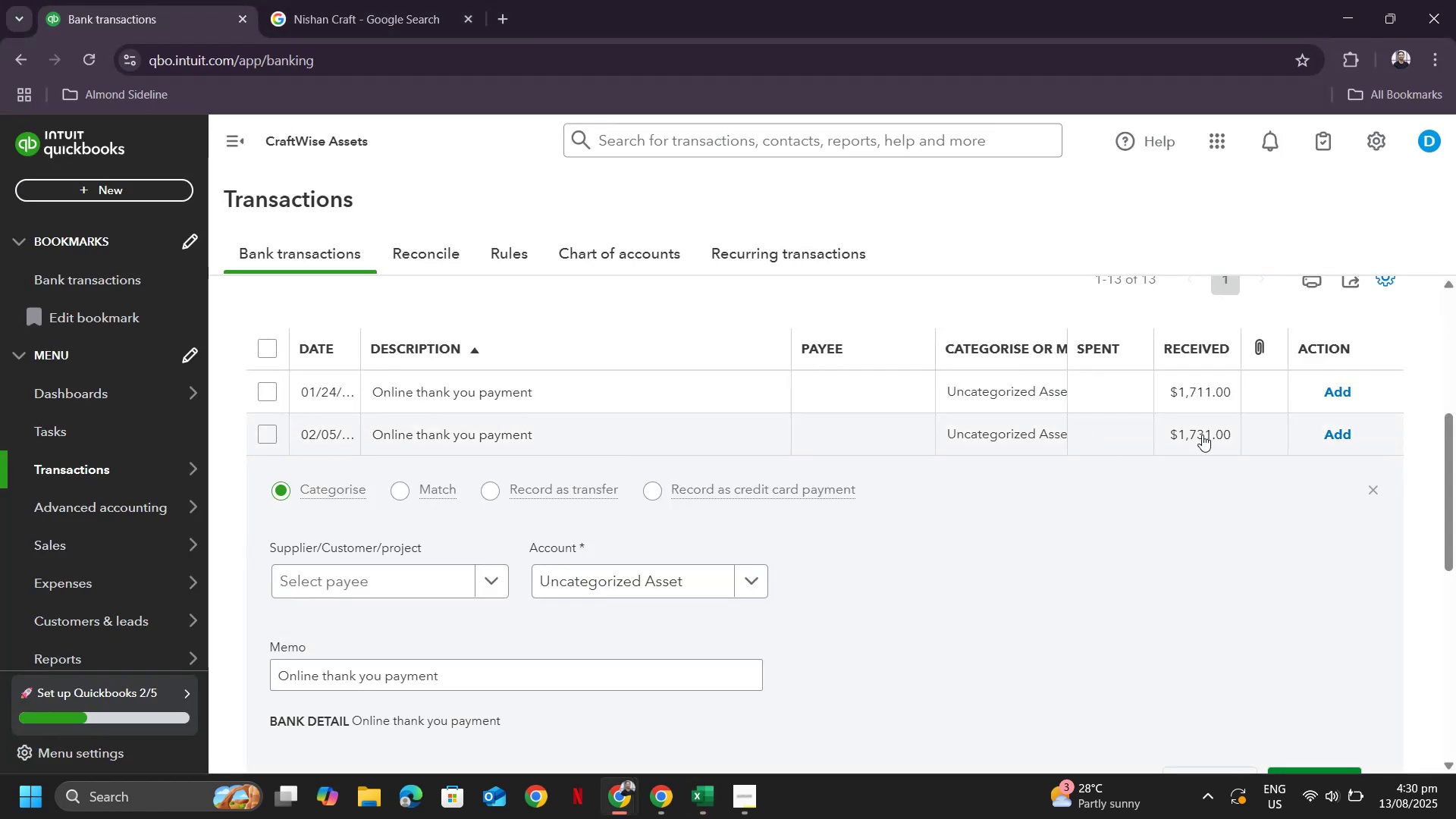 
scroll: coordinate [1217, 475], scroll_direction: down, amount: 2.0
 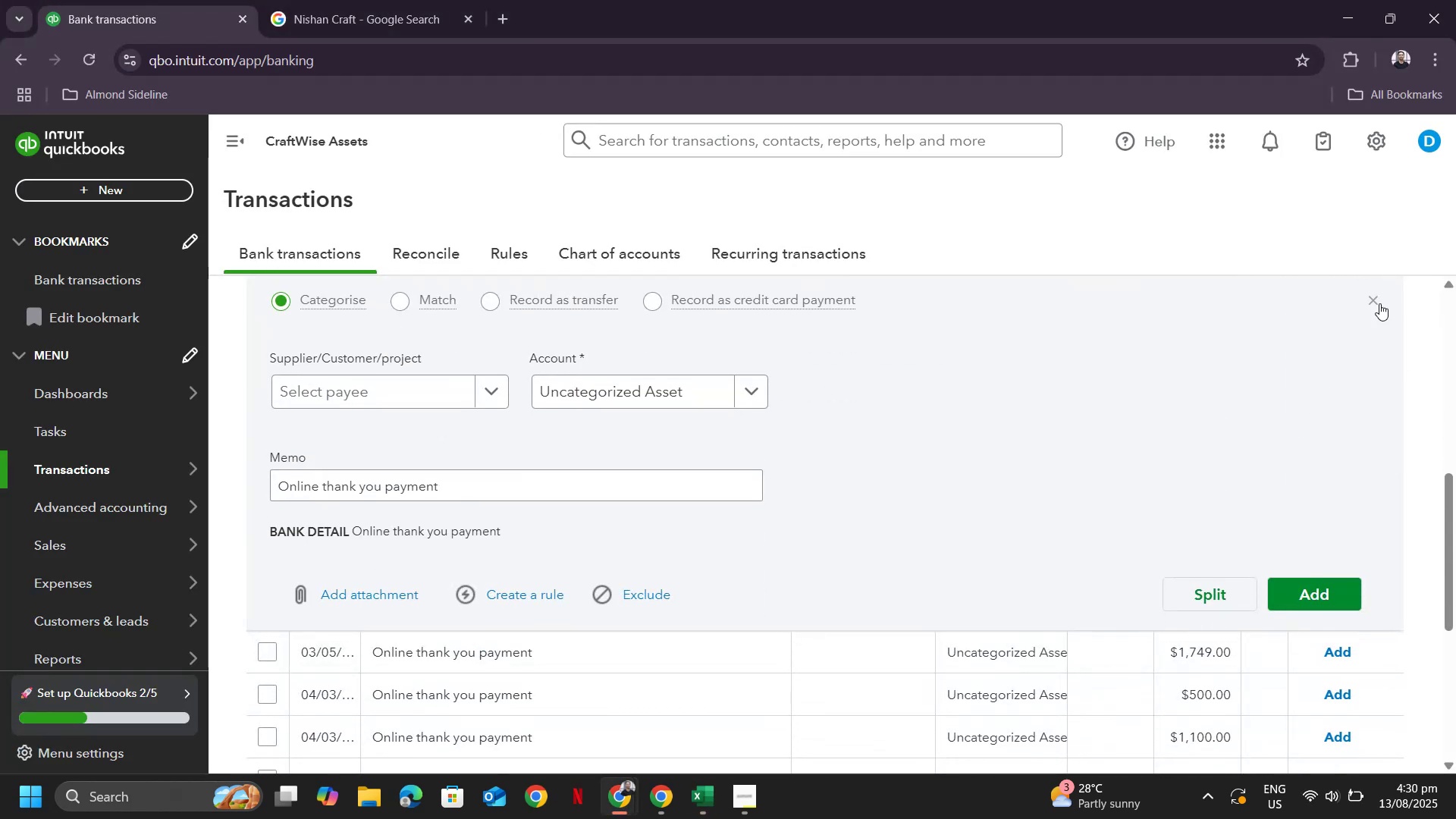 
left_click([1376, 300])
 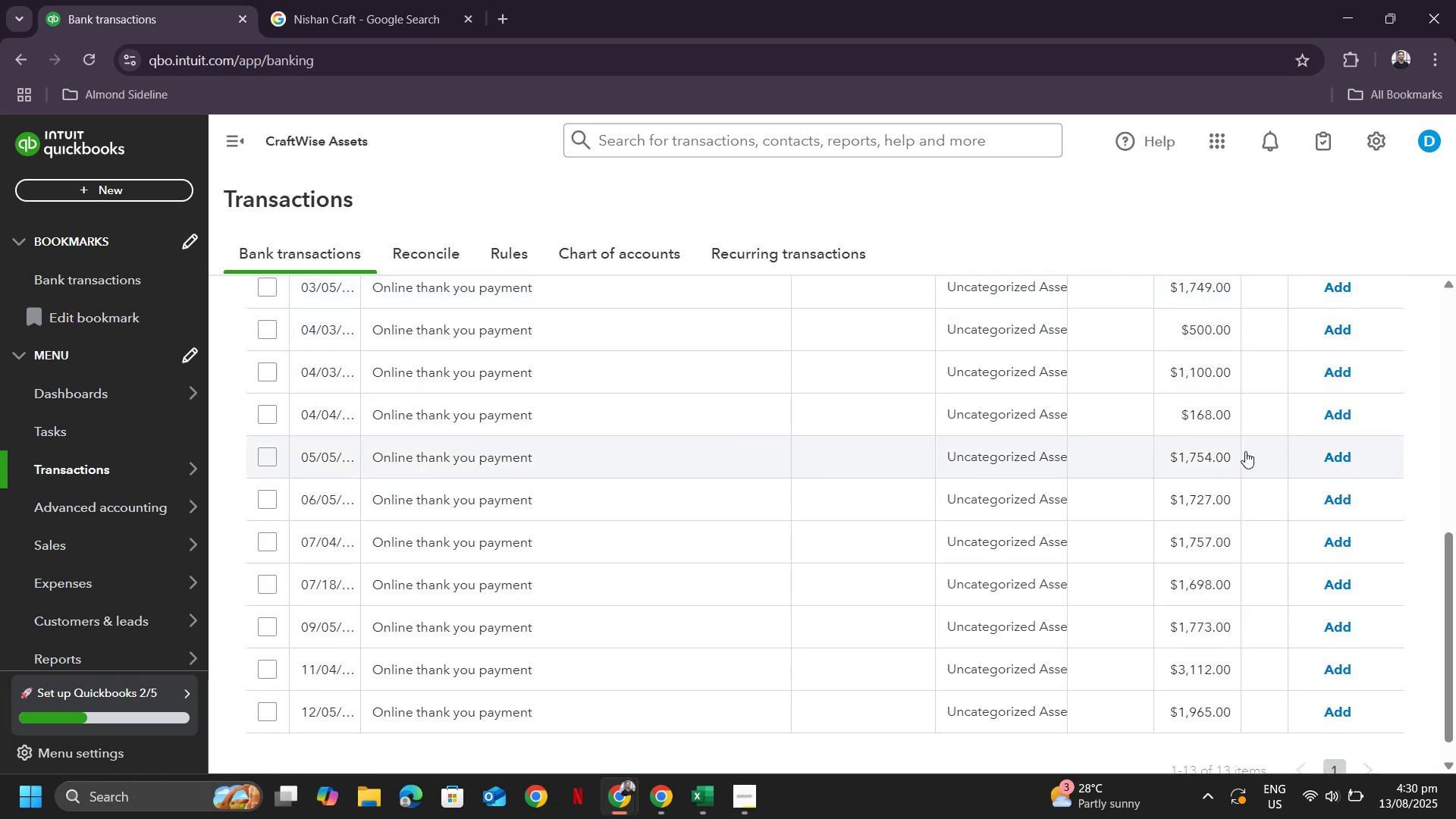 
scroll: coordinate [1248, 449], scroll_direction: up, amount: 1.0
 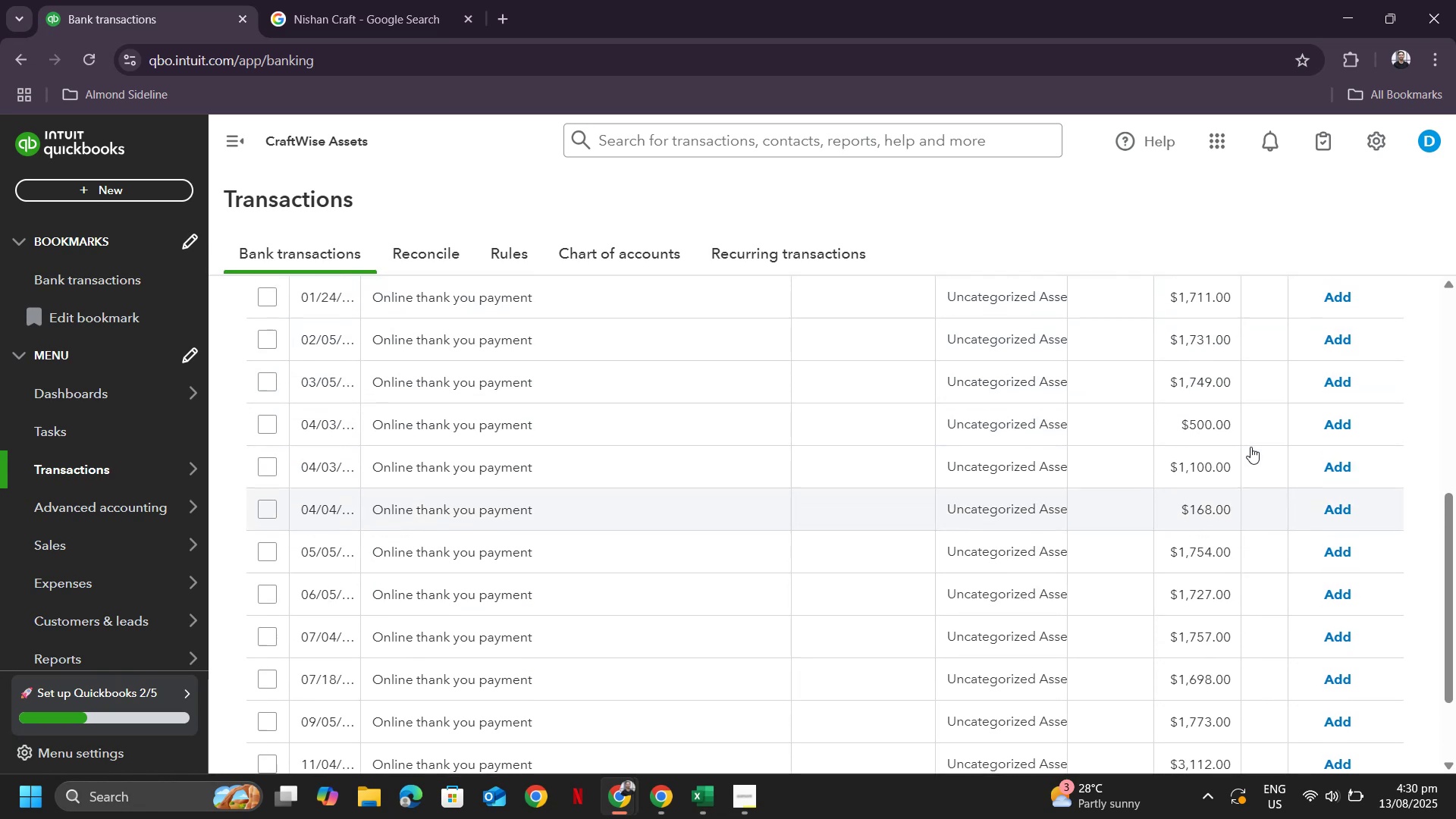 
key(Alt+AltLeft)
 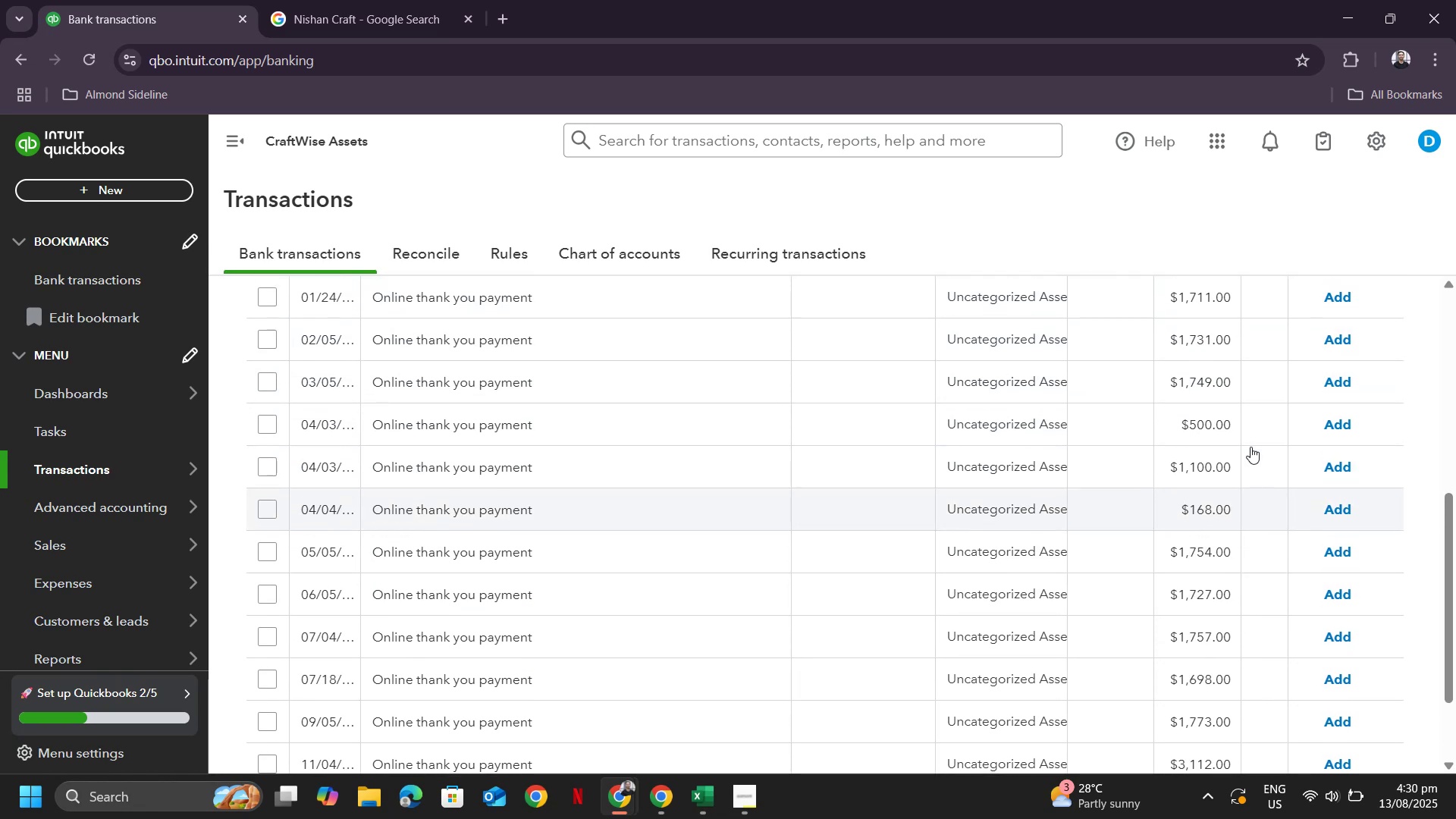 
key(Alt+Tab)
 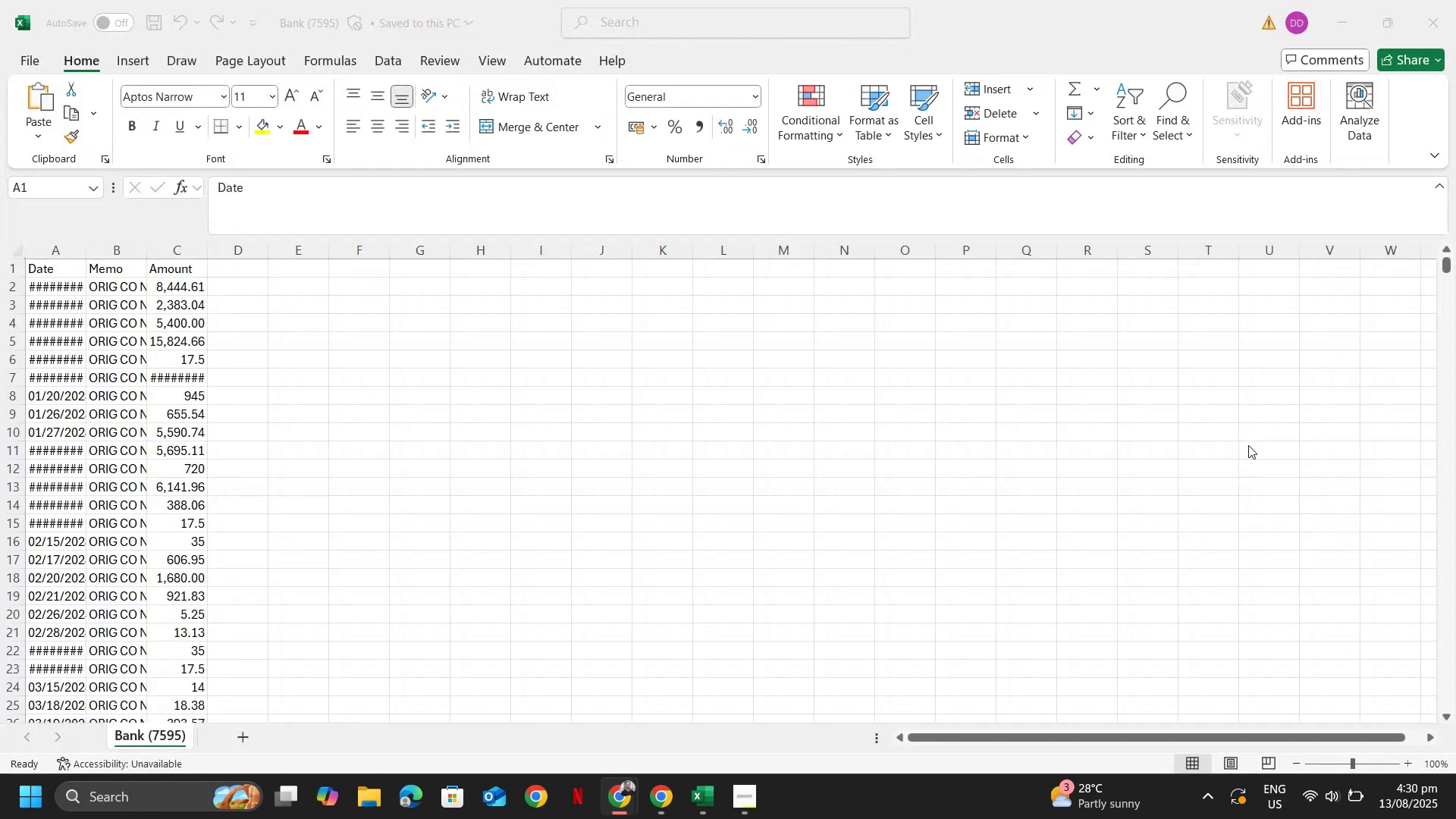 
key(Control+ControlLeft)
 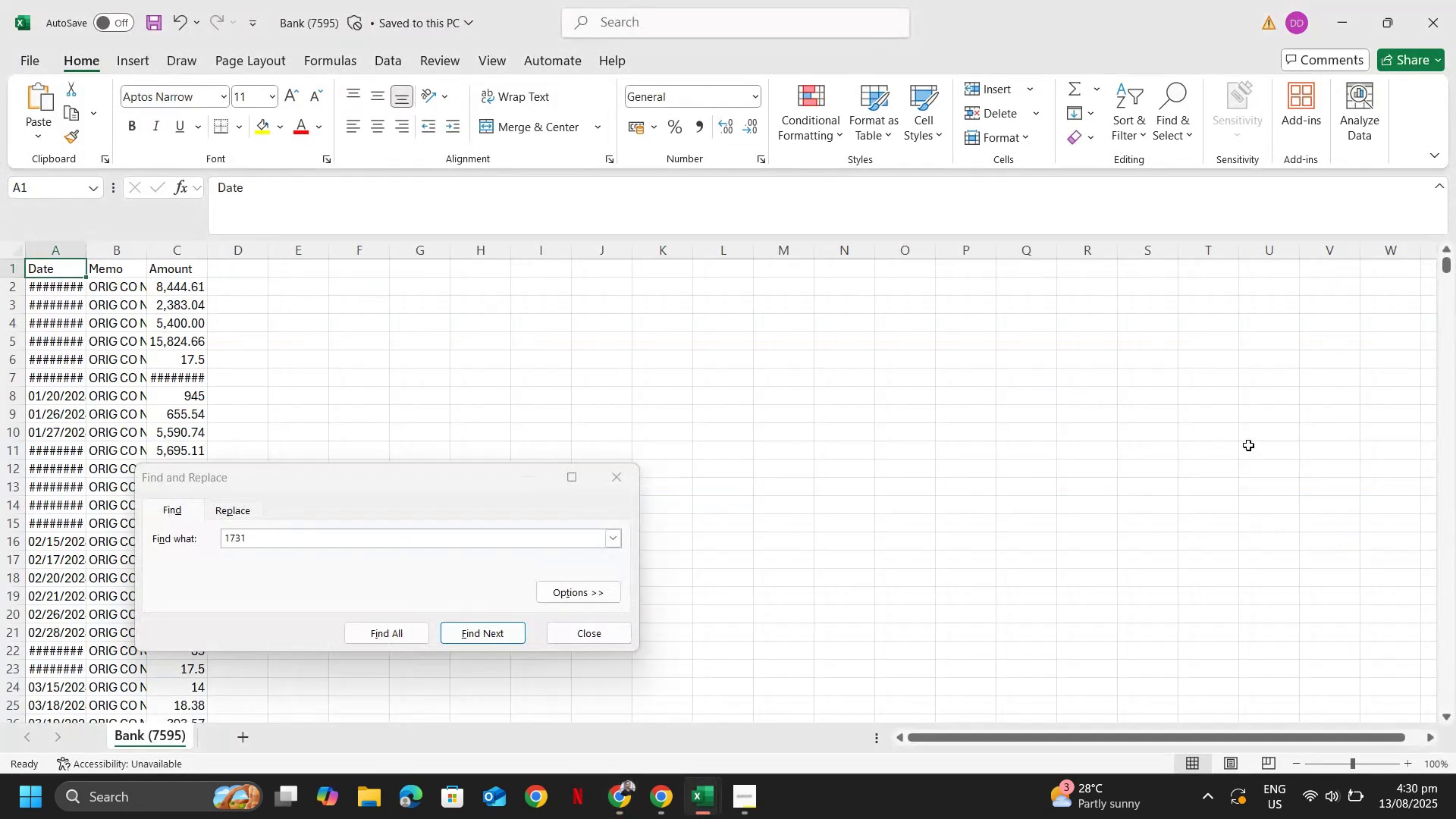 
key(Control+F)
 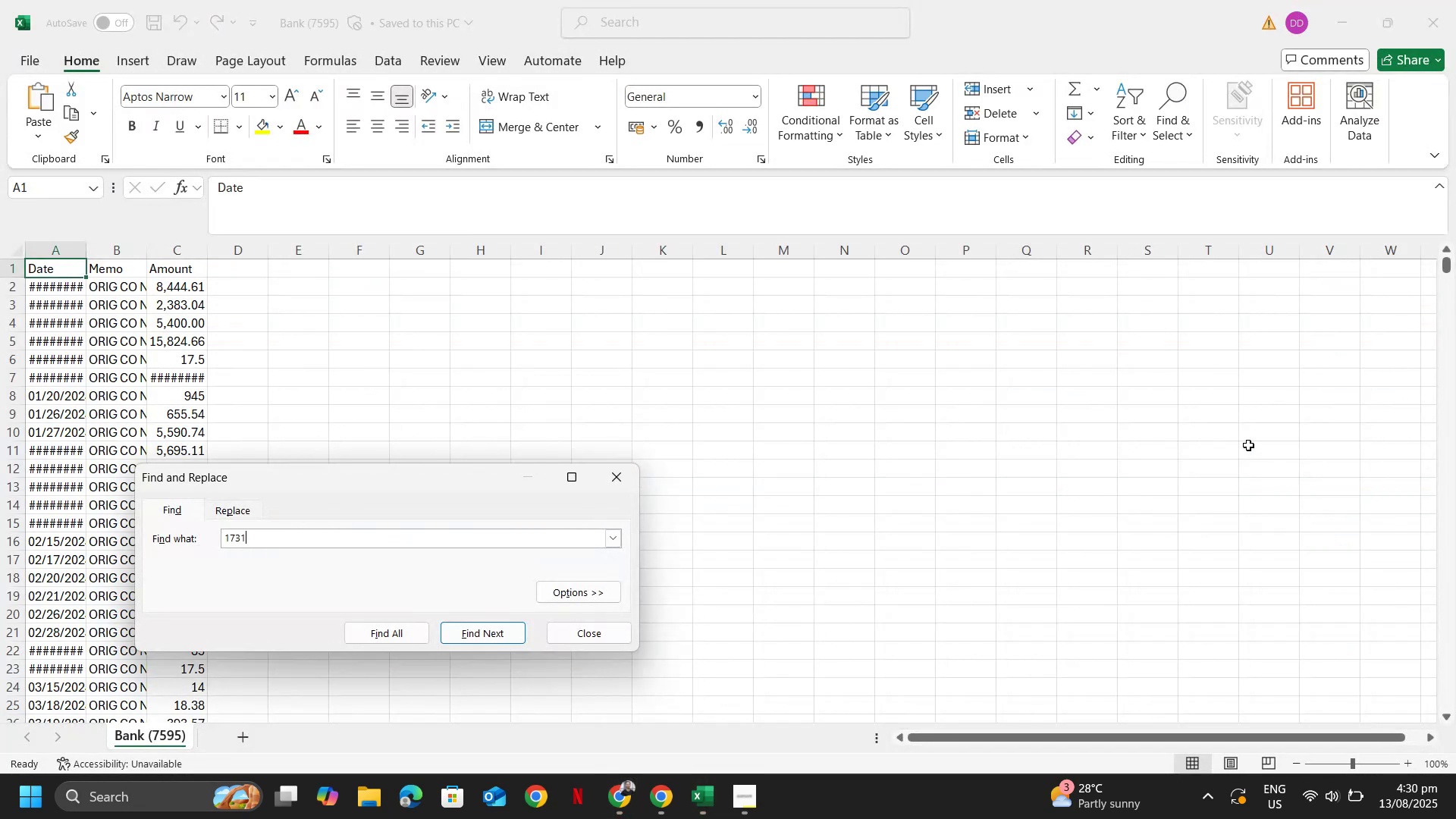 
key(Numpad1)
 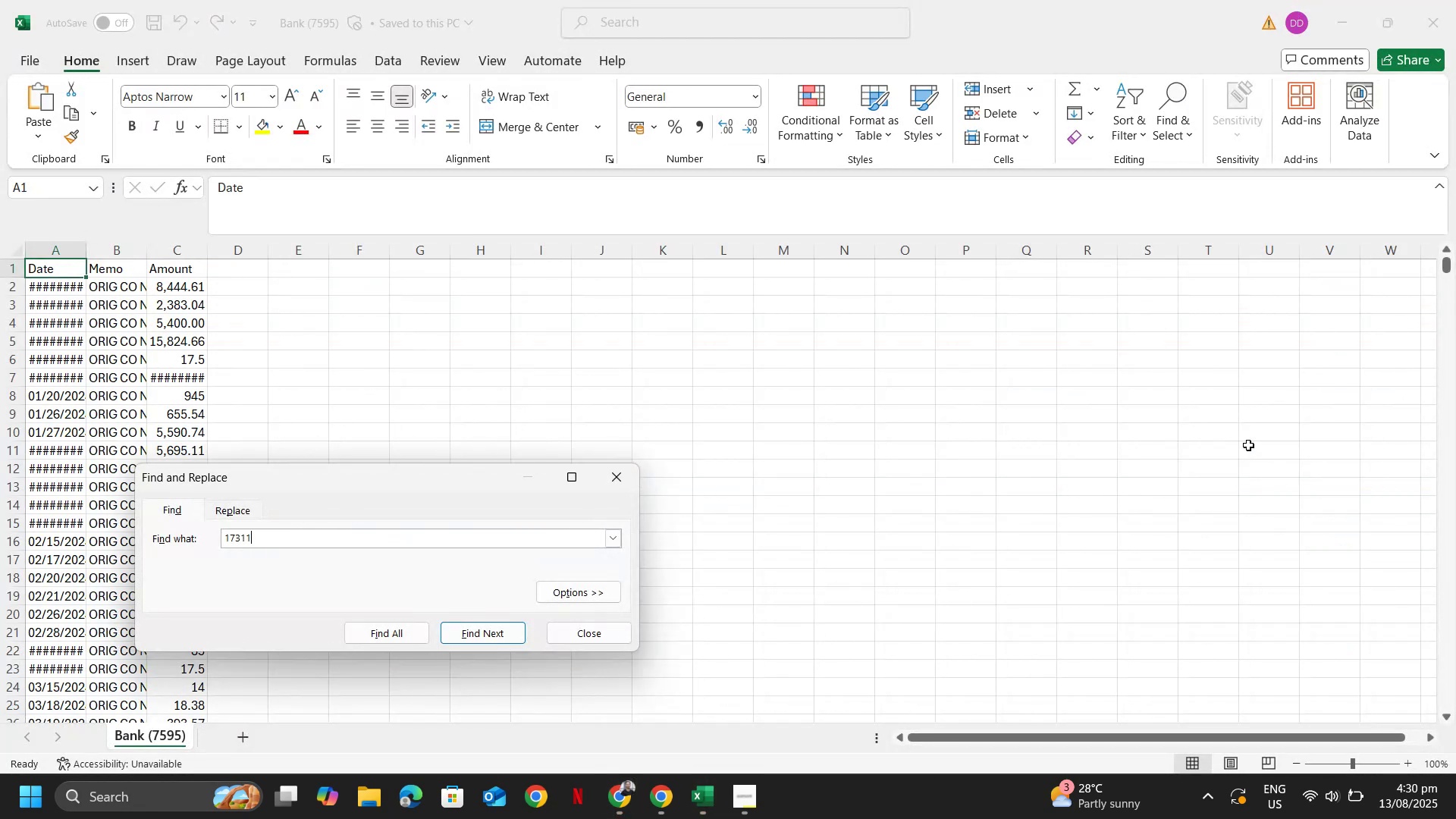 
key(Numpad7)
 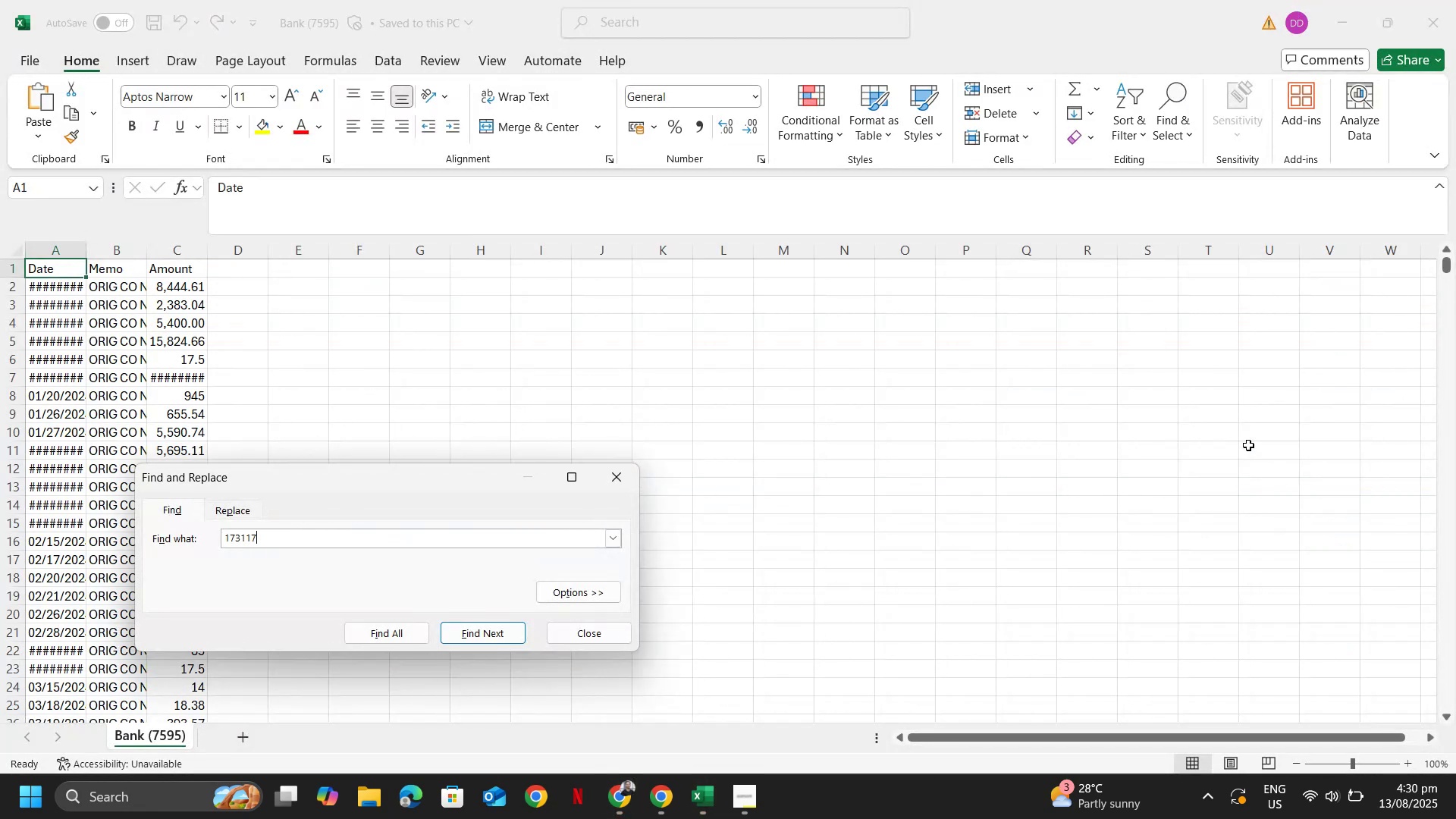 
key(Control+ControlLeft)
 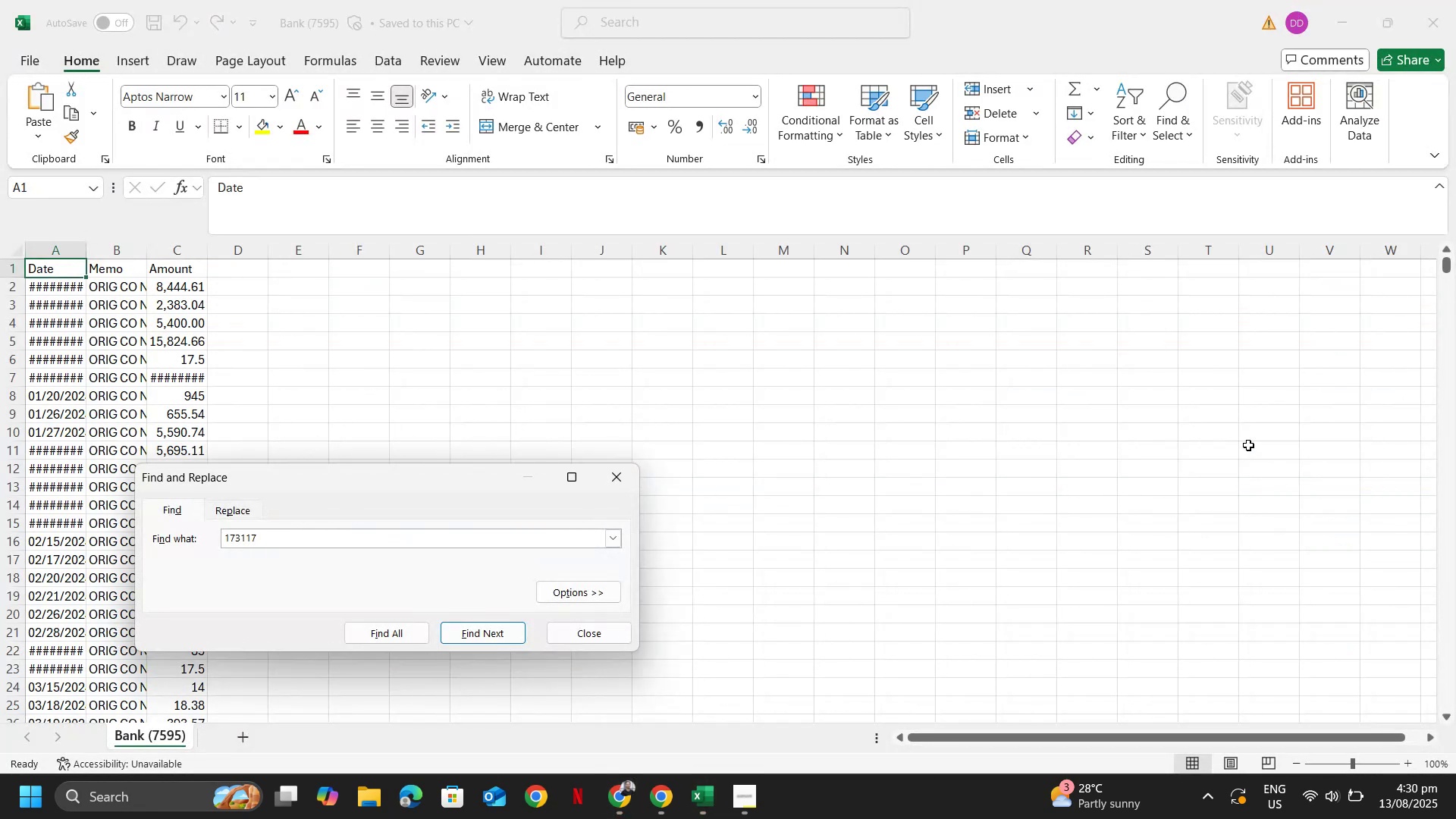 
key(Control+A)
 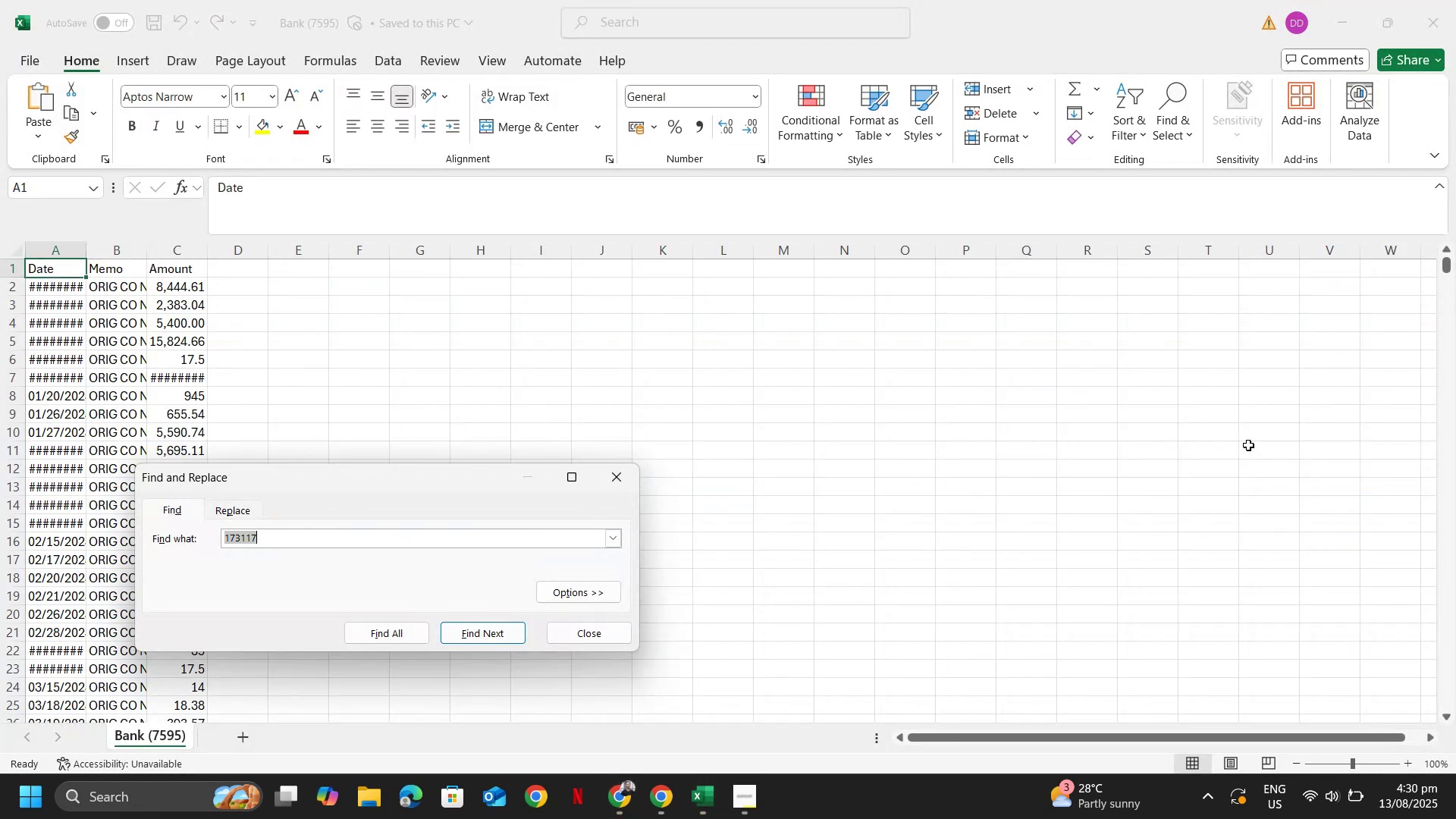 
key(Numpad1)
 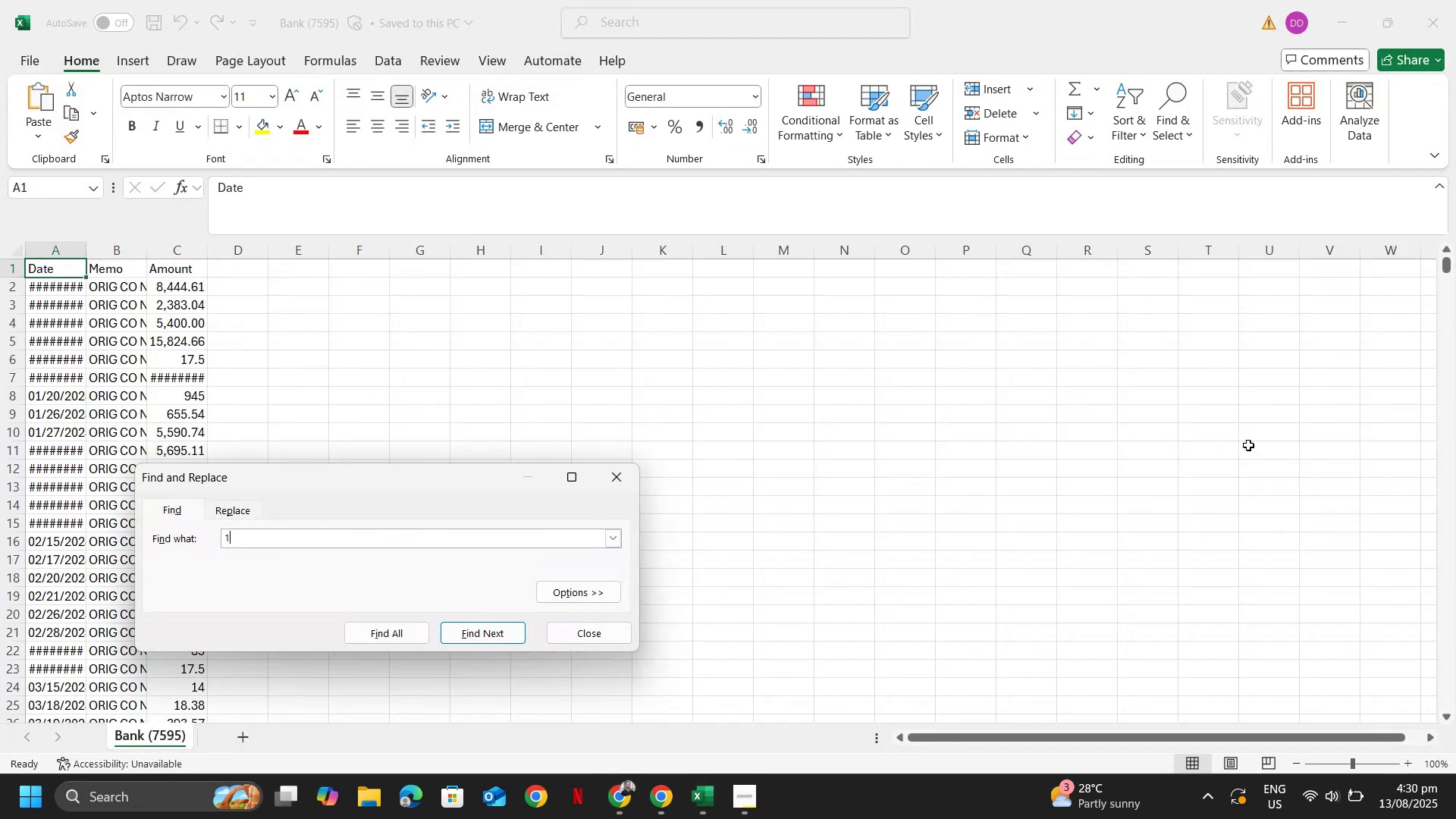 
key(Numpad7)
 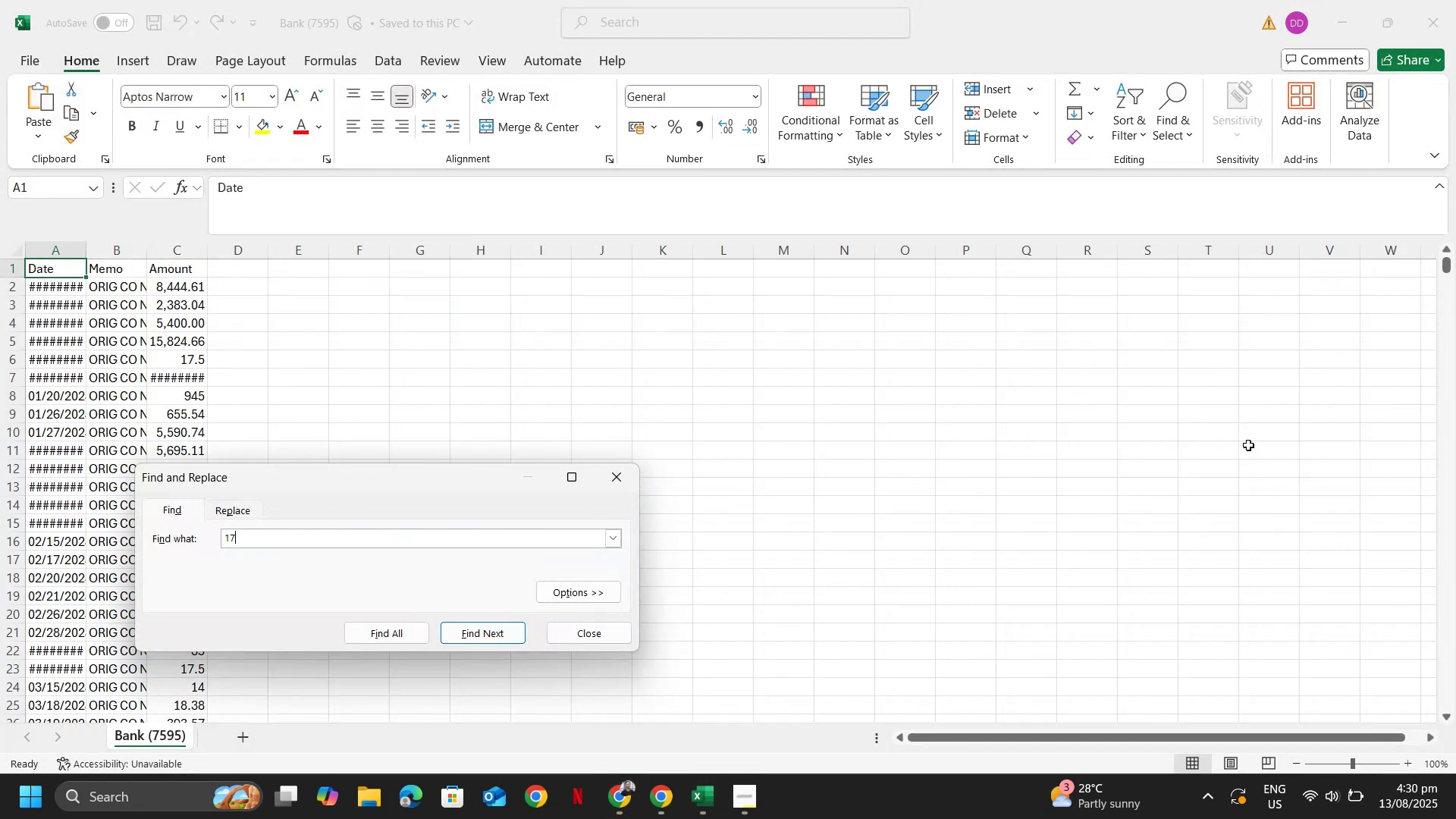 
key(Numpad4)
 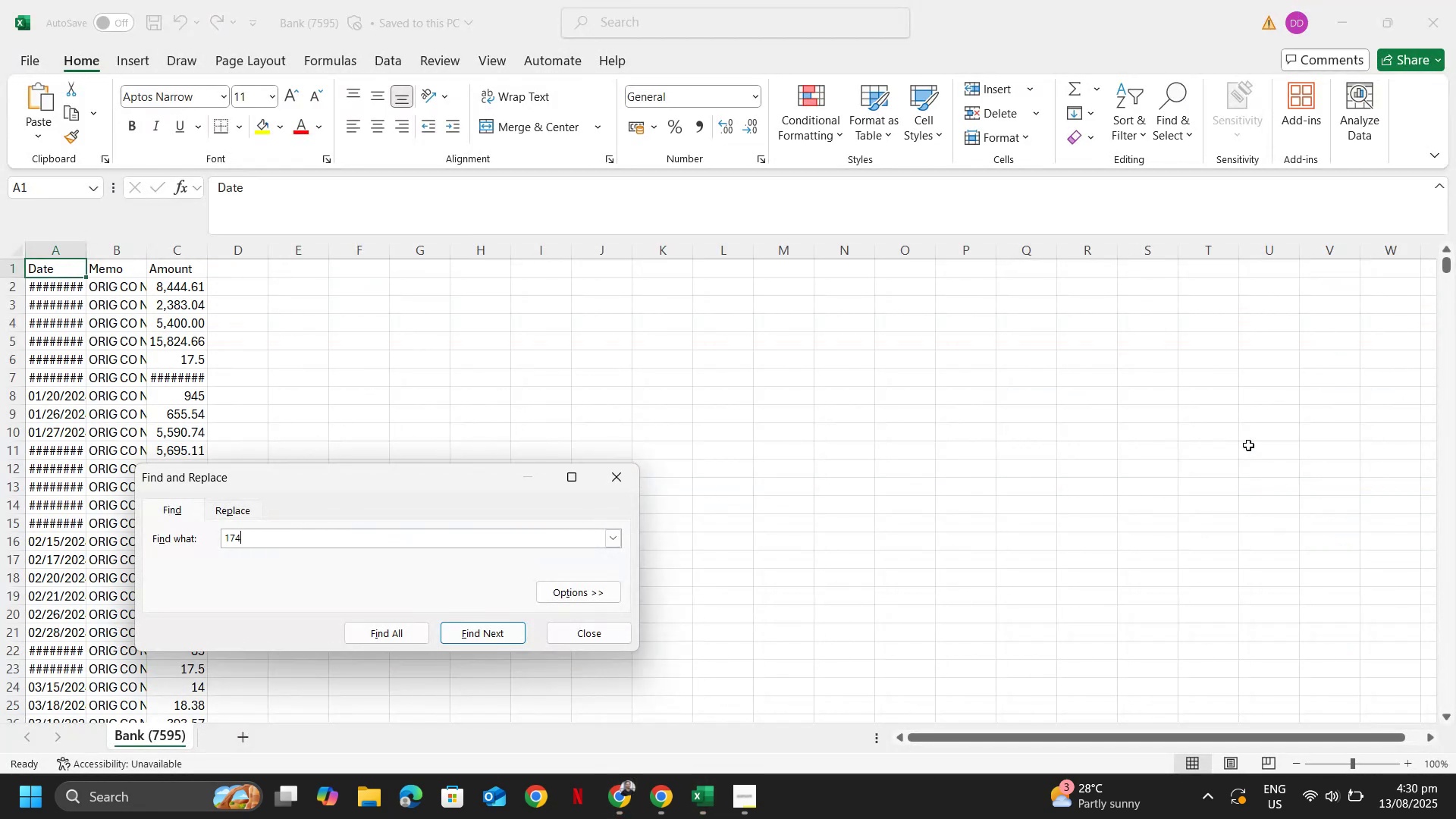 
key(Numpad9)
 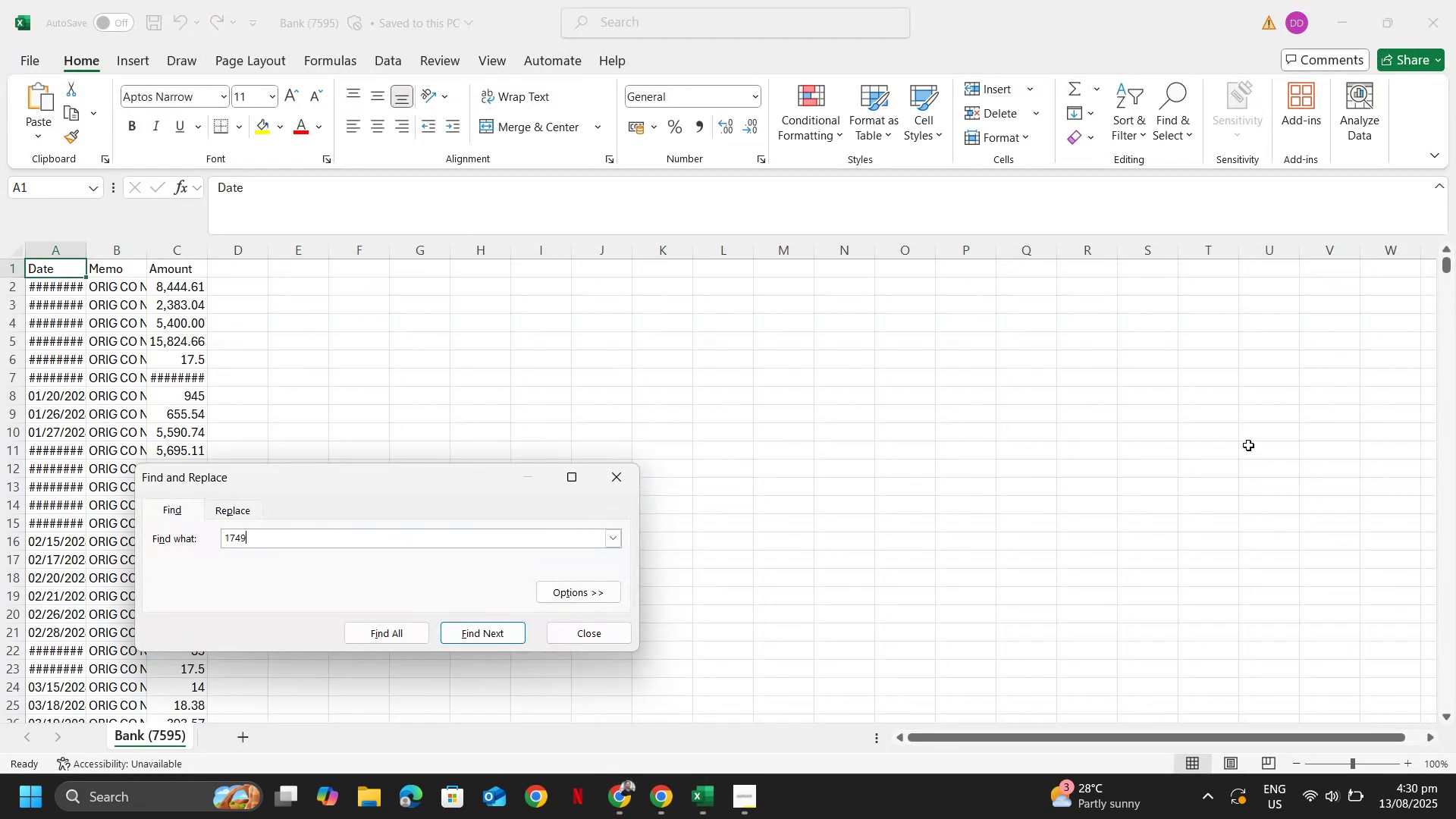 
key(NumpadEnter)
 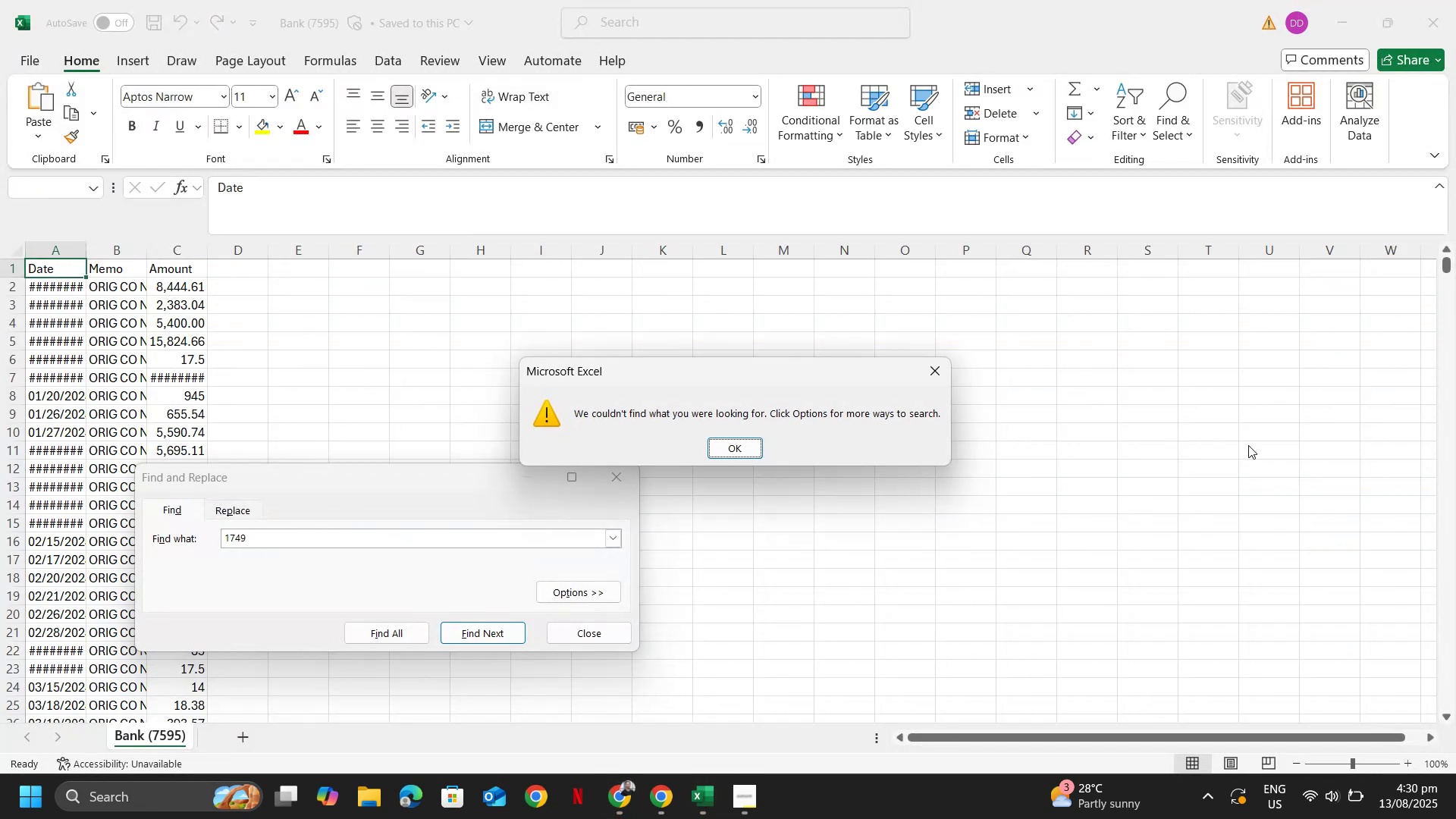 
key(Shift+ShiftRight)
 